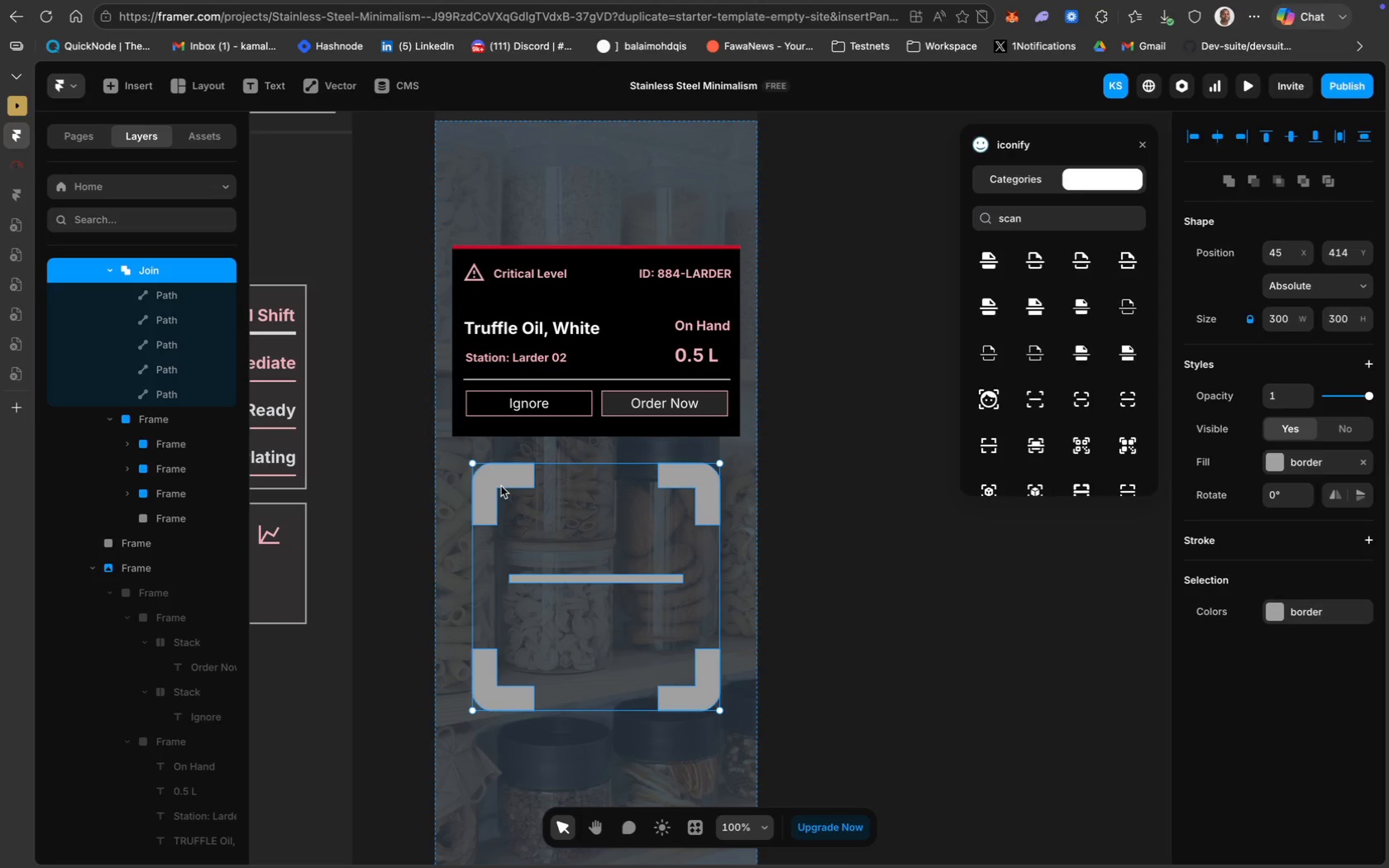 
key(Shift+ShiftLeft)
 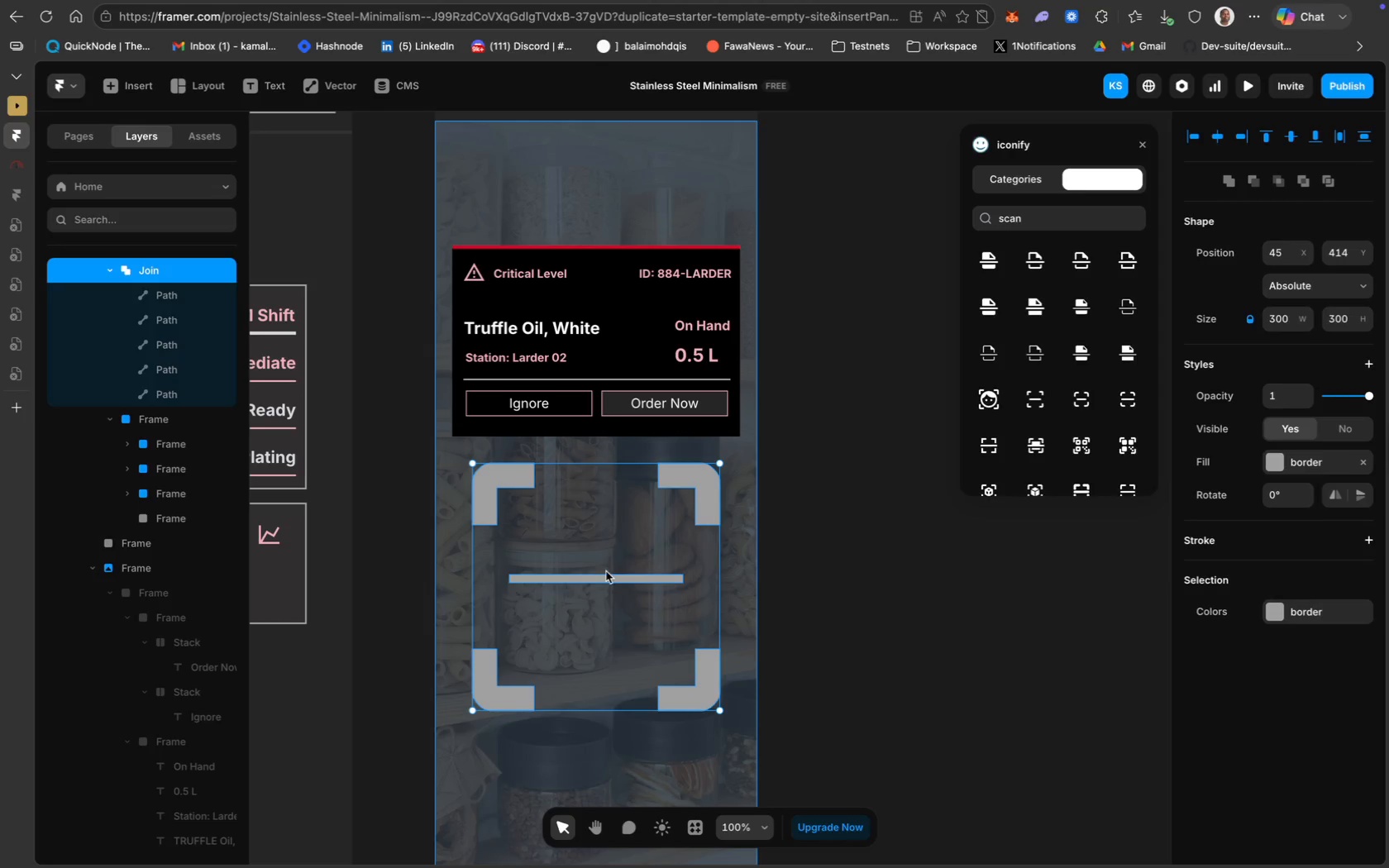 
left_click([606, 572])
 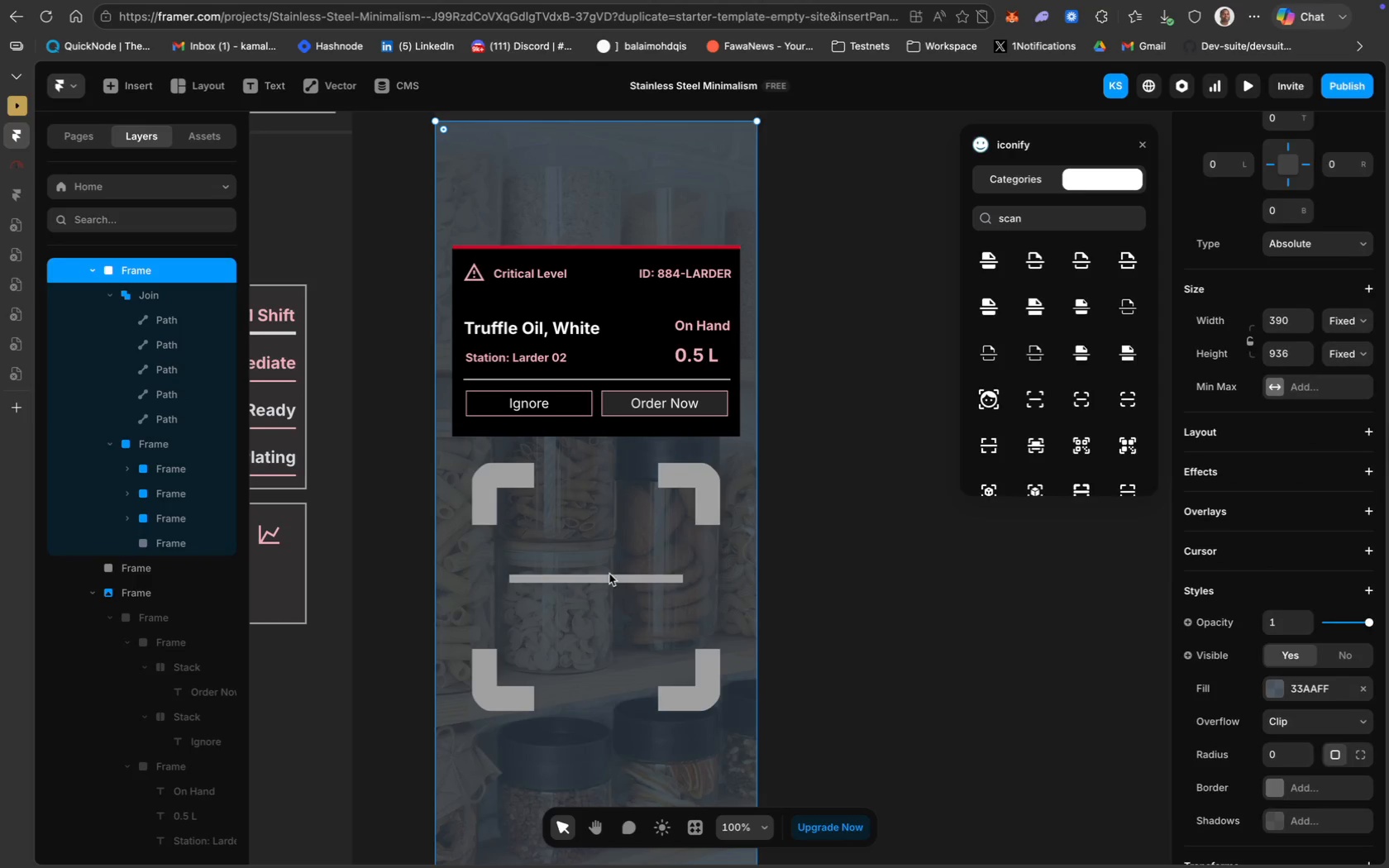 
left_click([611, 575])
 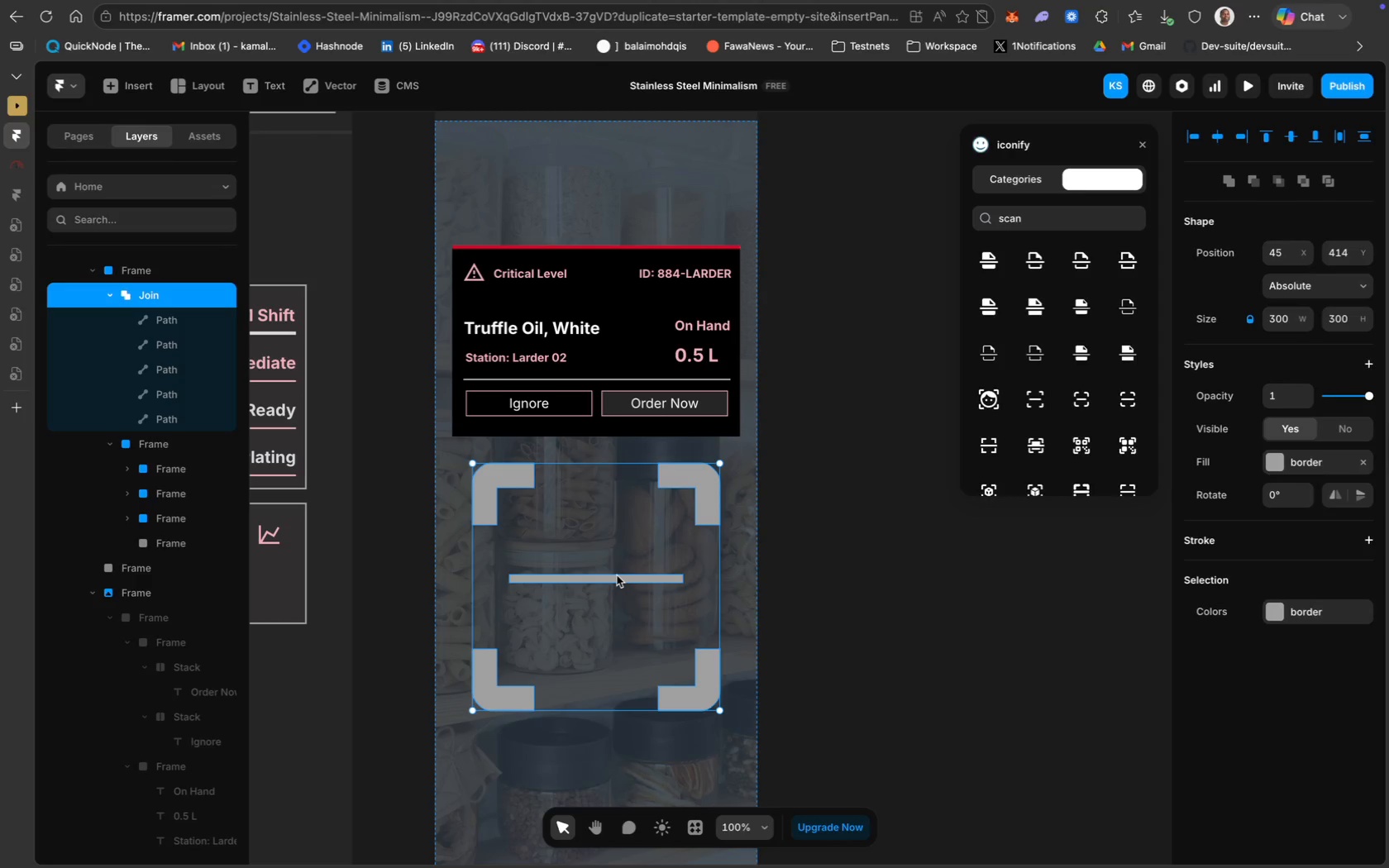 
double_click([617, 575])
 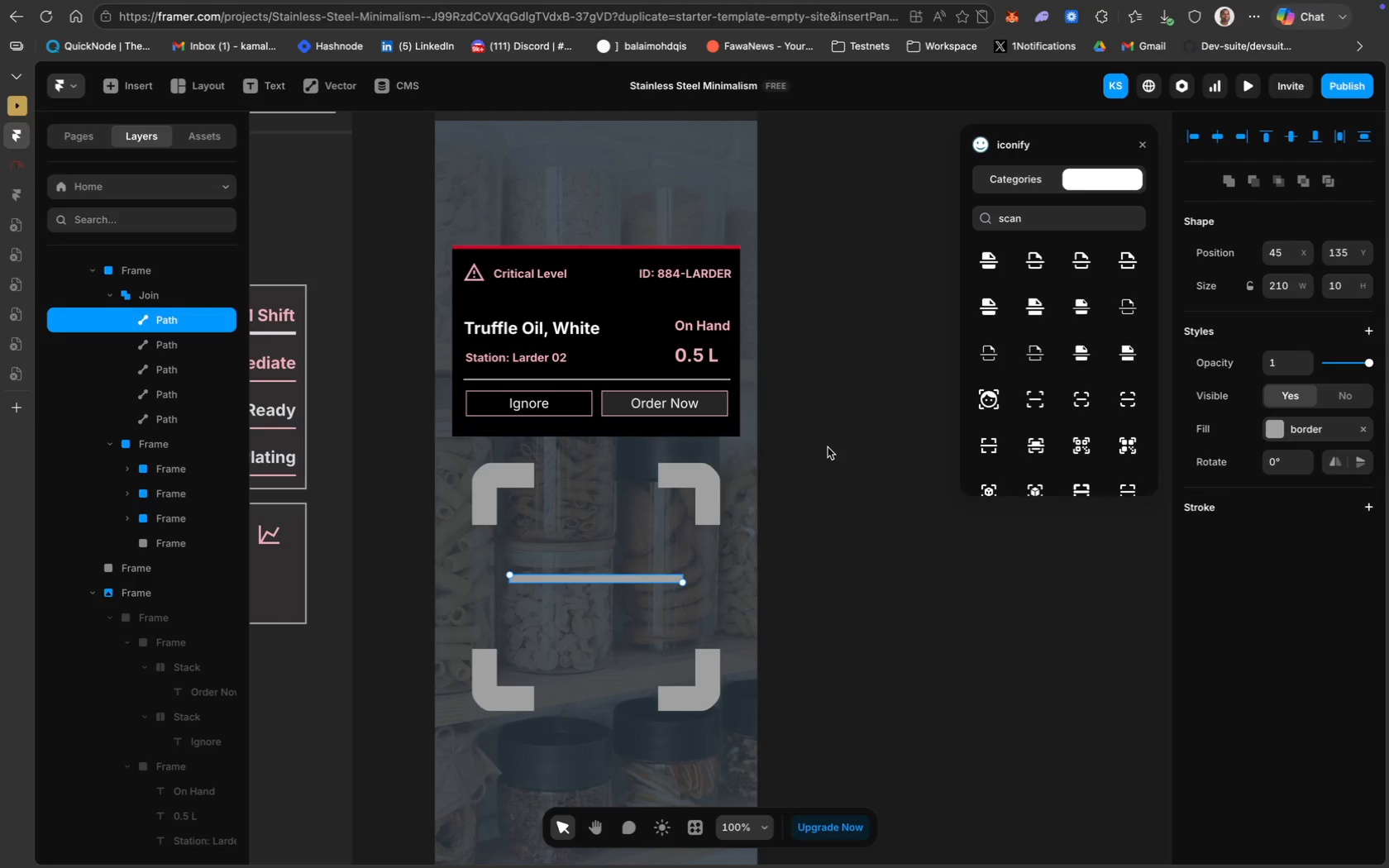 
scroll: coordinate [161, 379], scroll_direction: up, amount: 12.0
 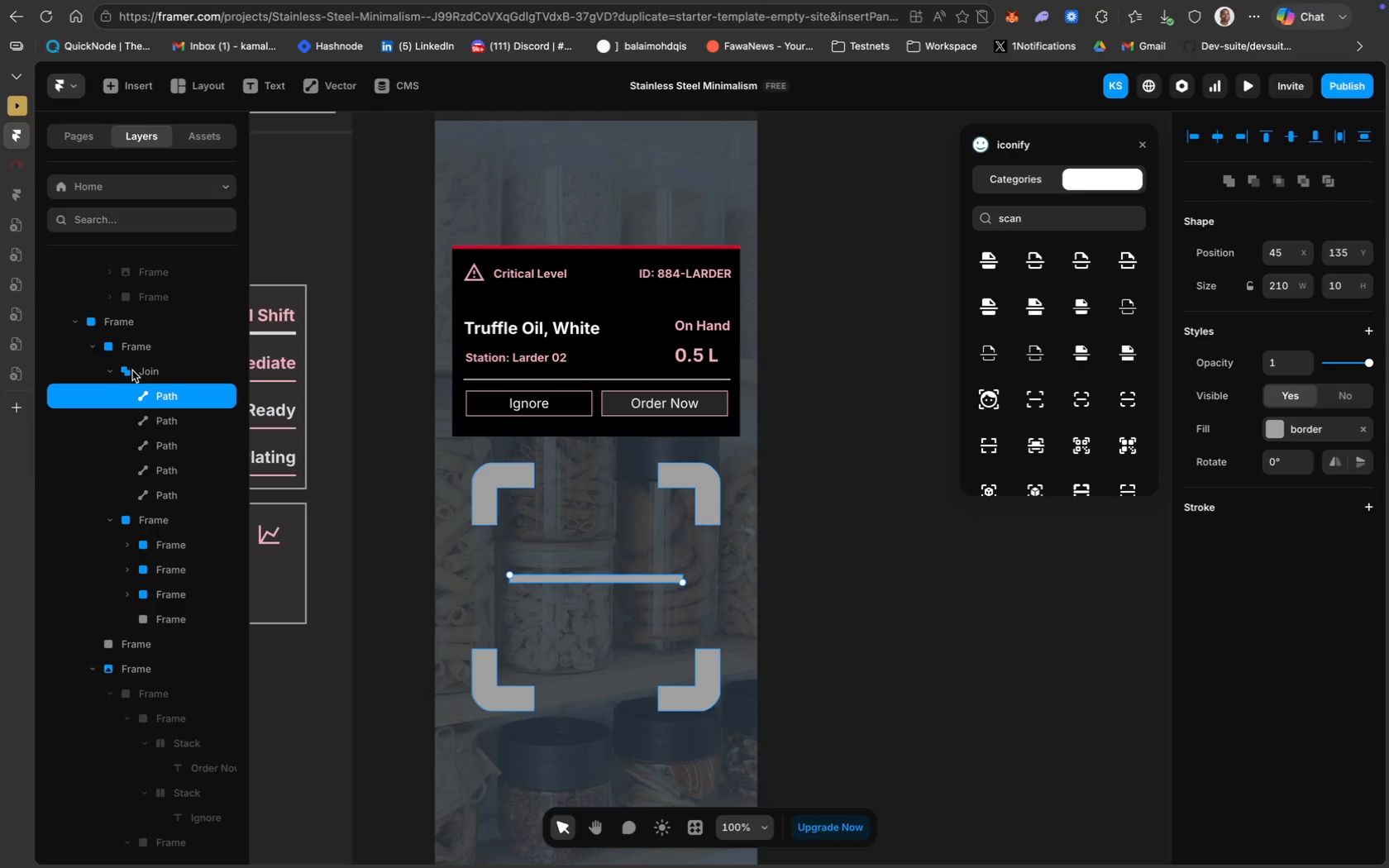 
mouse_move([154, 376])
 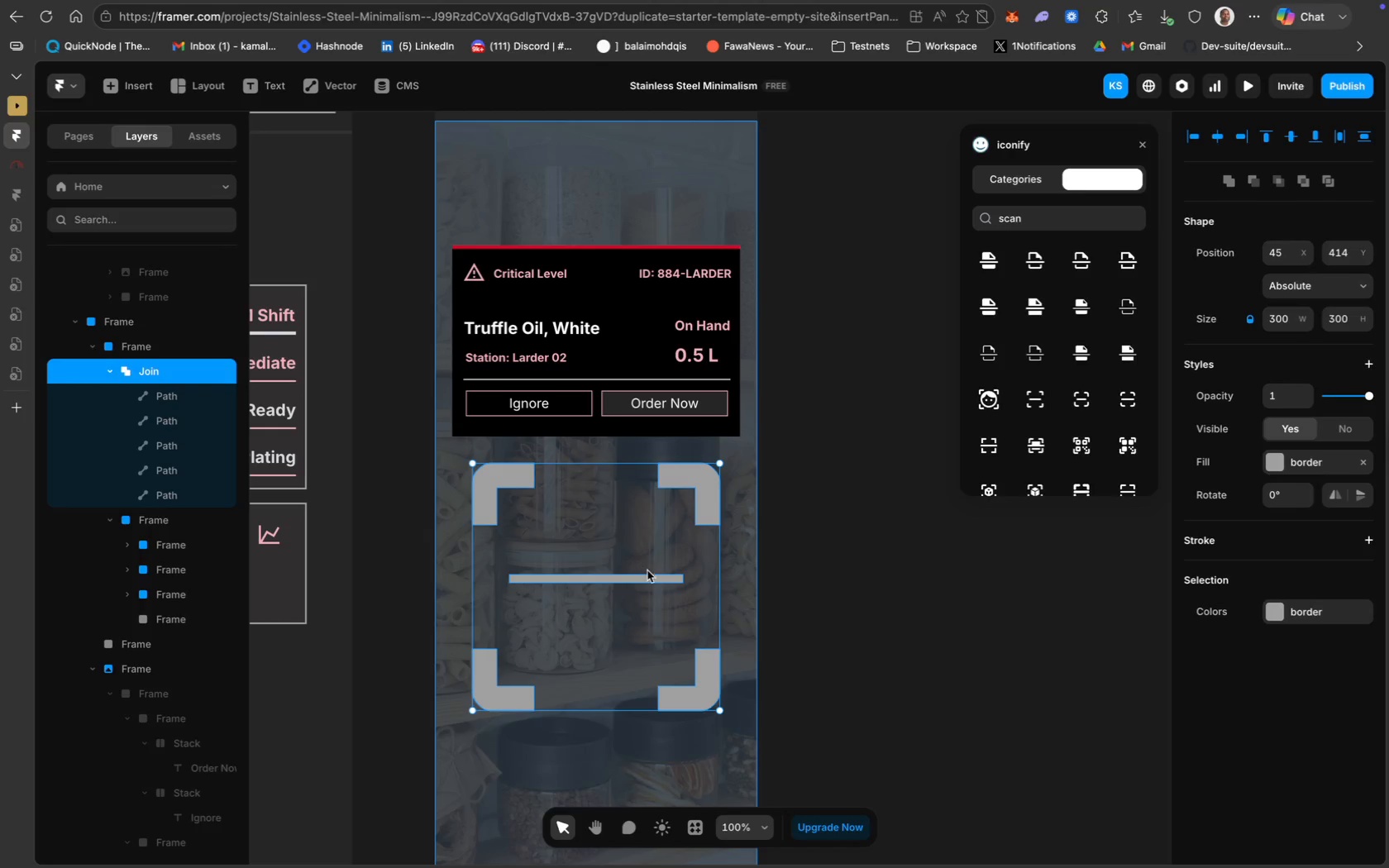 
left_click([653, 575])
 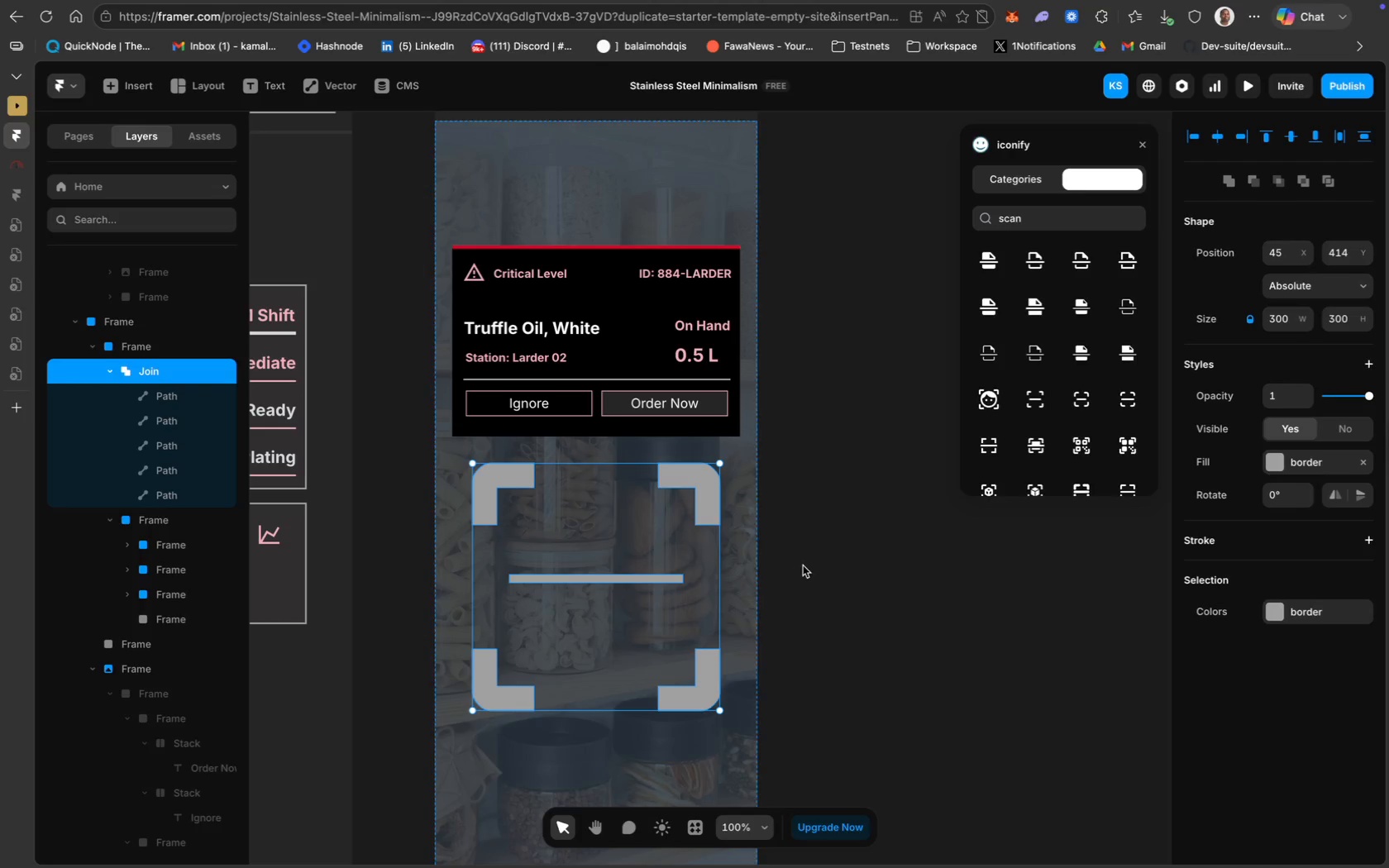 
left_click([804, 565])
 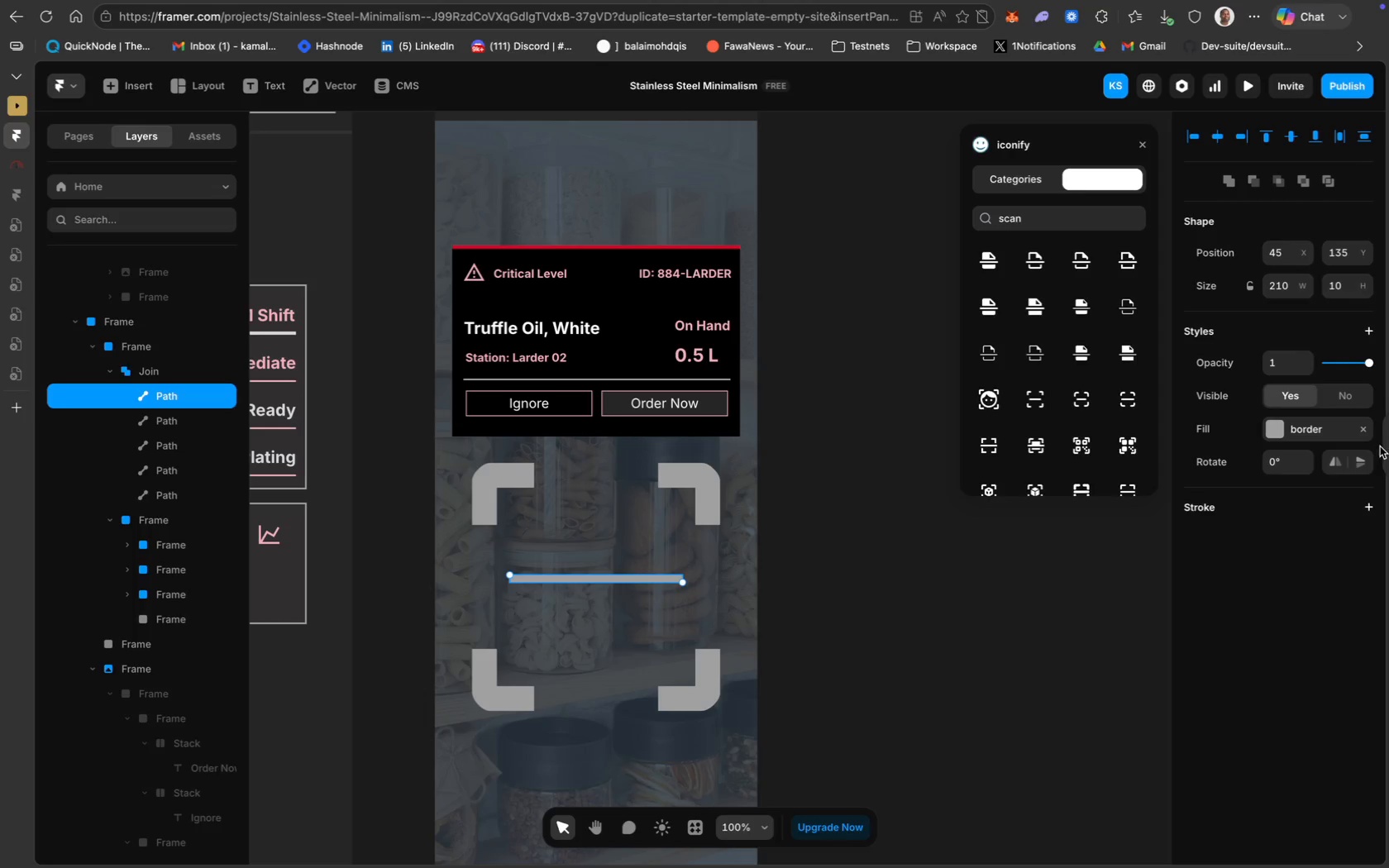 
mouse_move([1368, 521])
 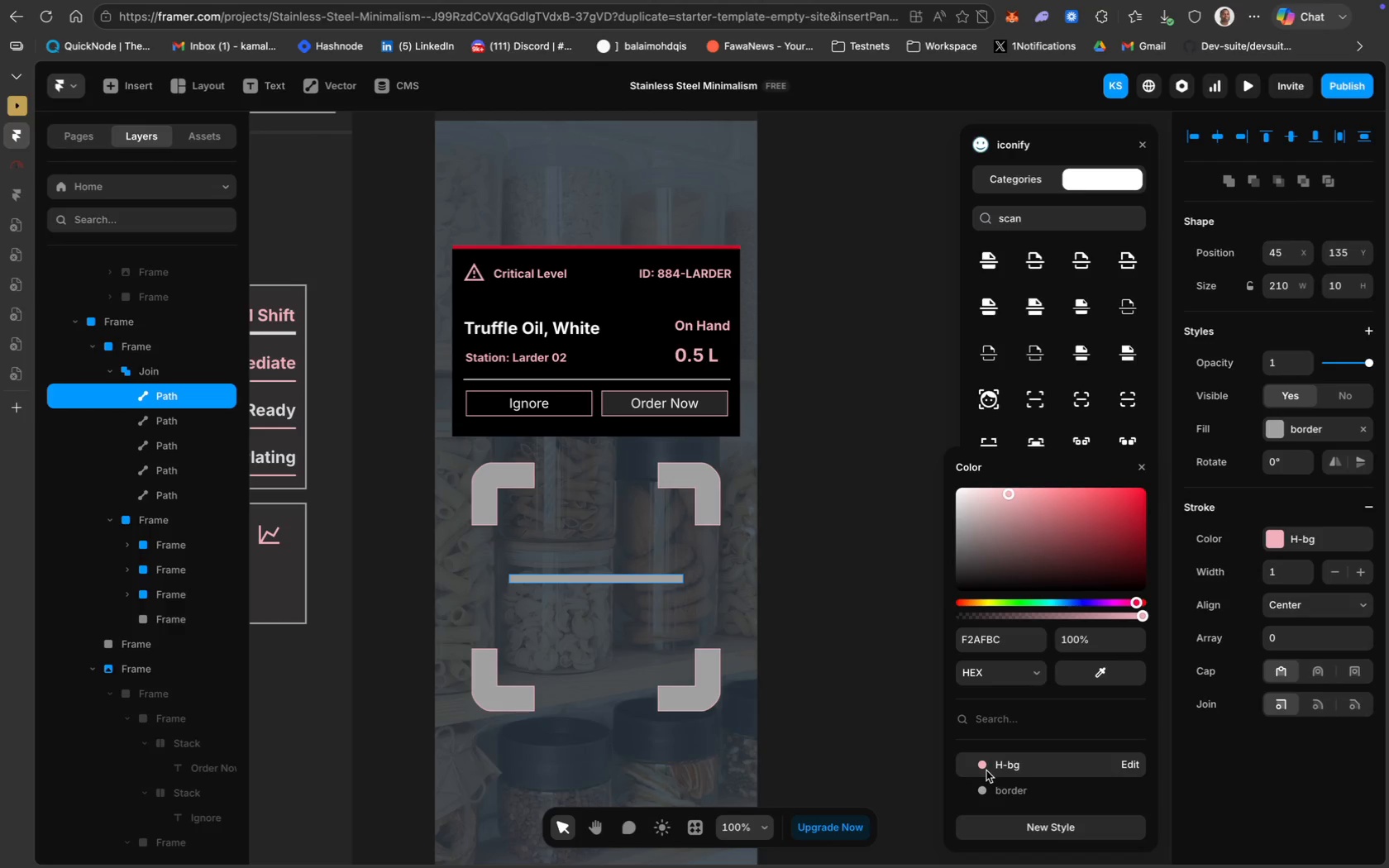 
wait(5.37)
 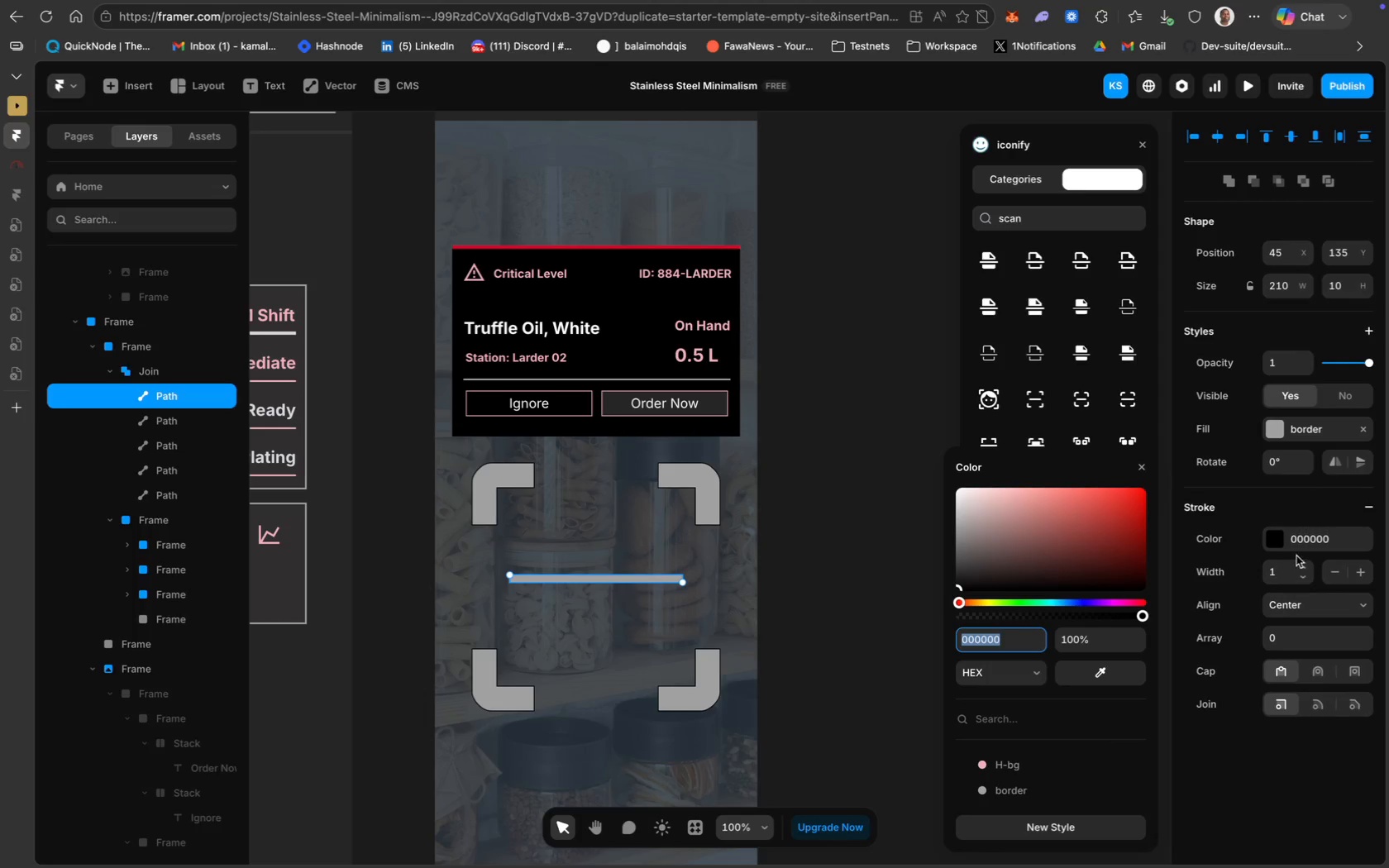 
key(Meta+Z)
 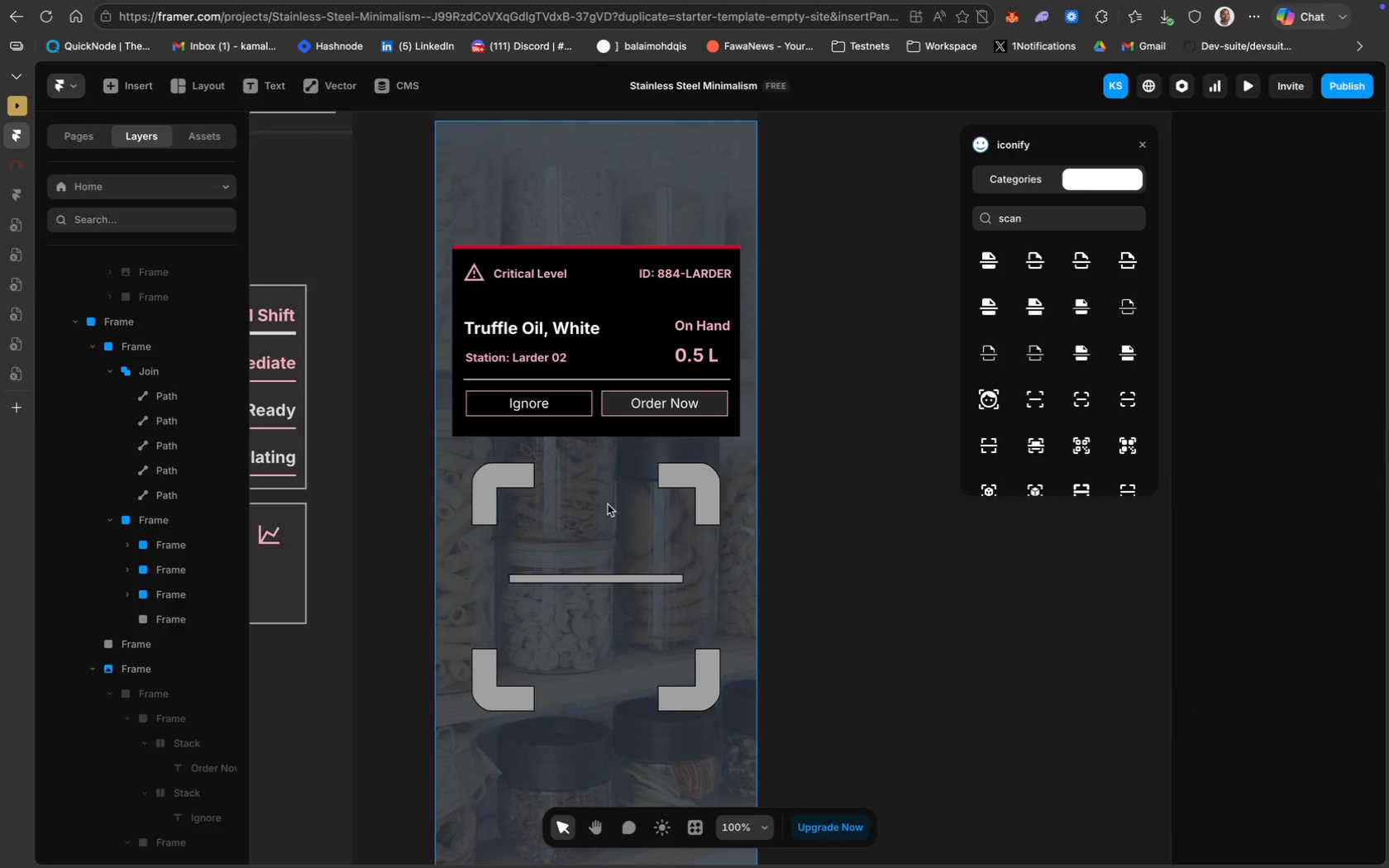 
wait(5.39)
 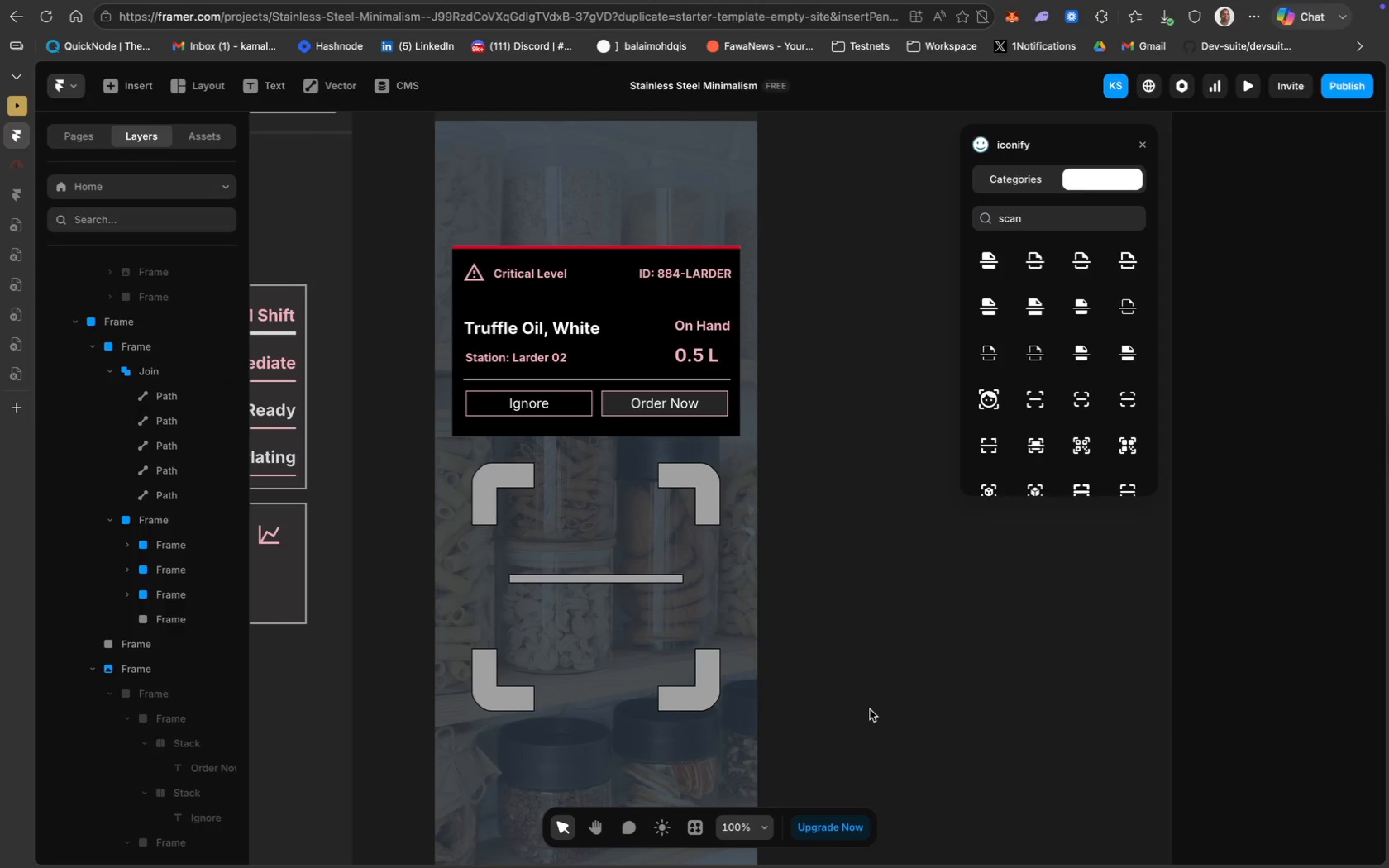 
scroll: coordinate [632, 511], scroll_direction: down, amount: 23.0
 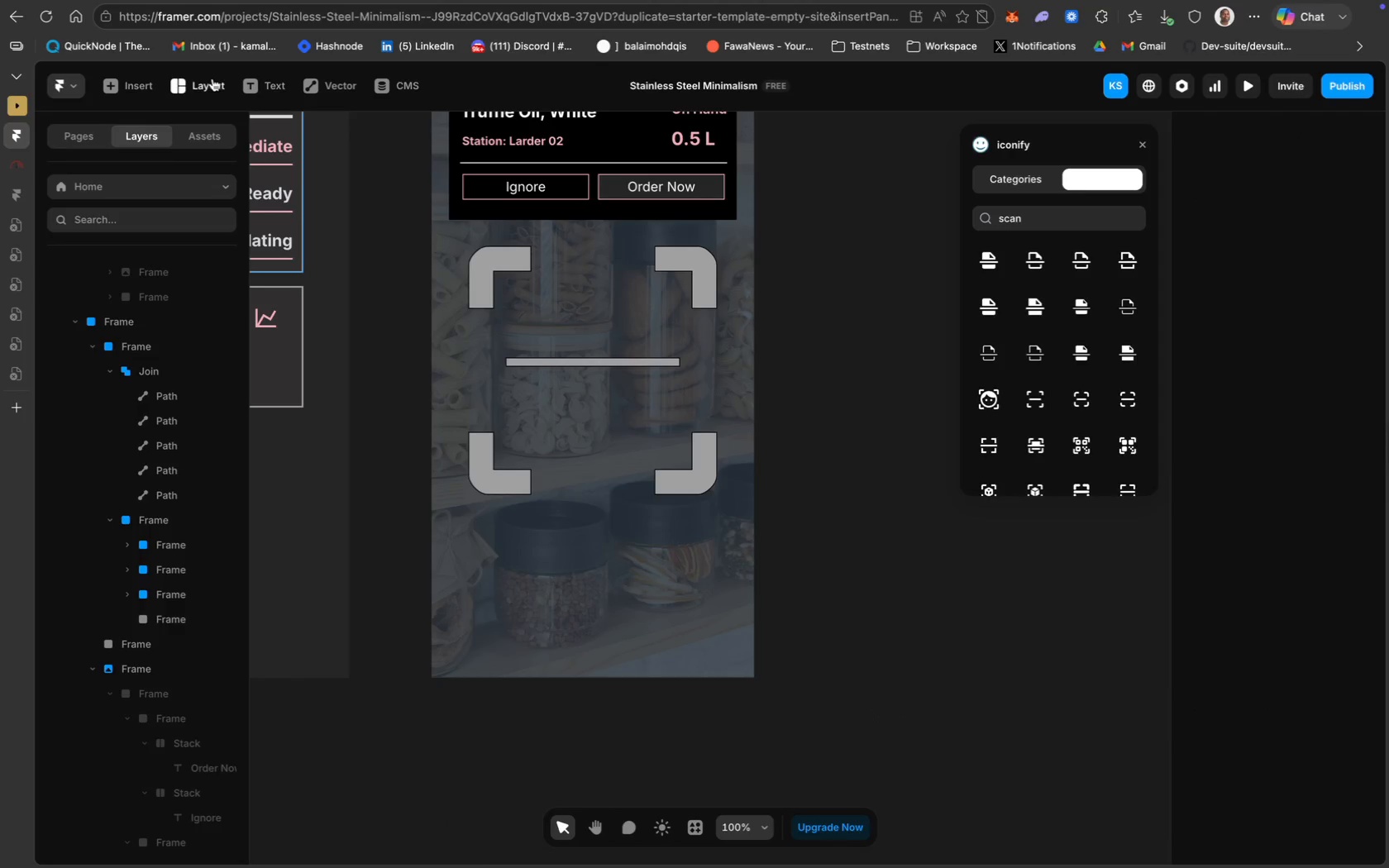 
left_click([228, 127])
 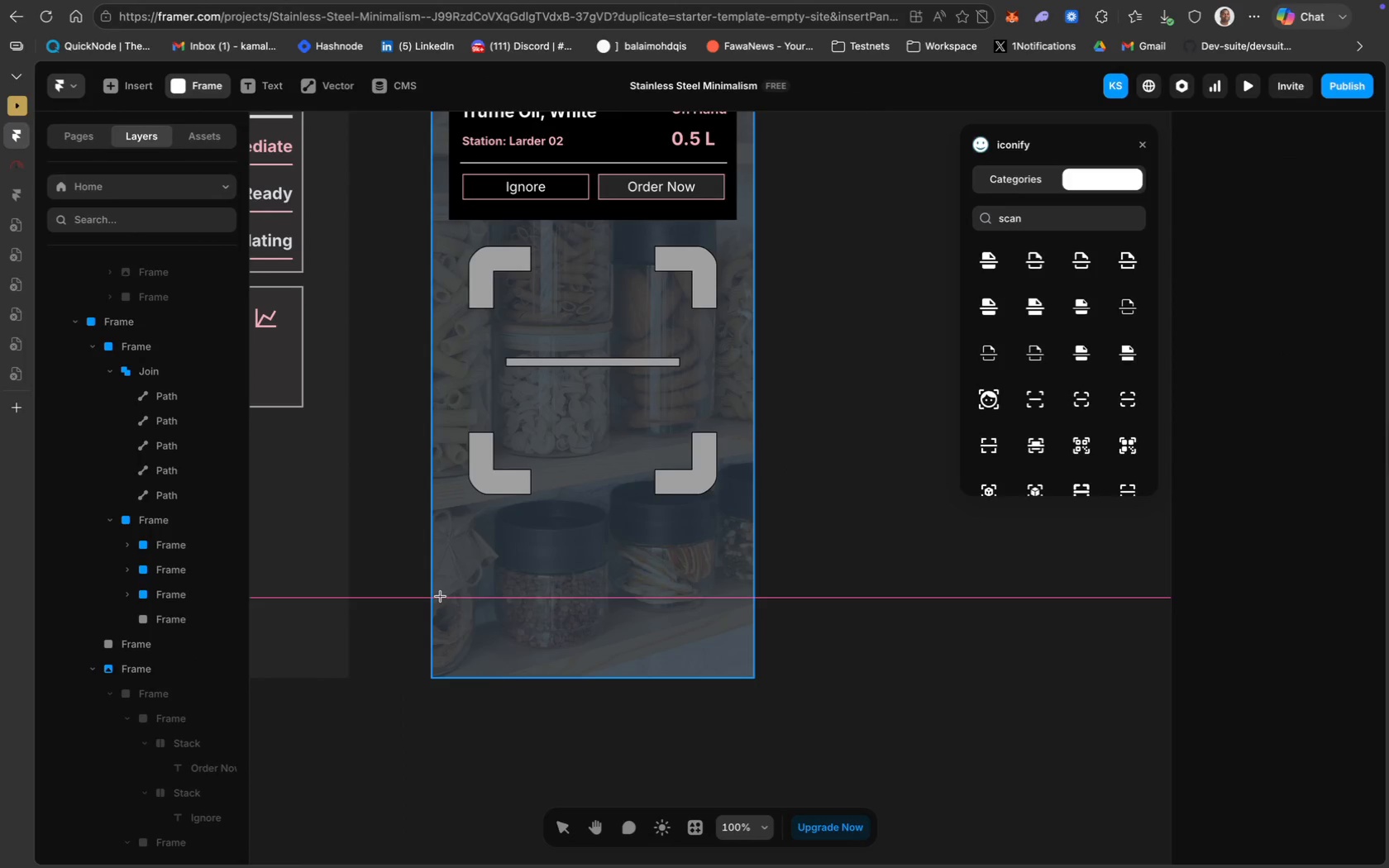 
wait(6.69)
 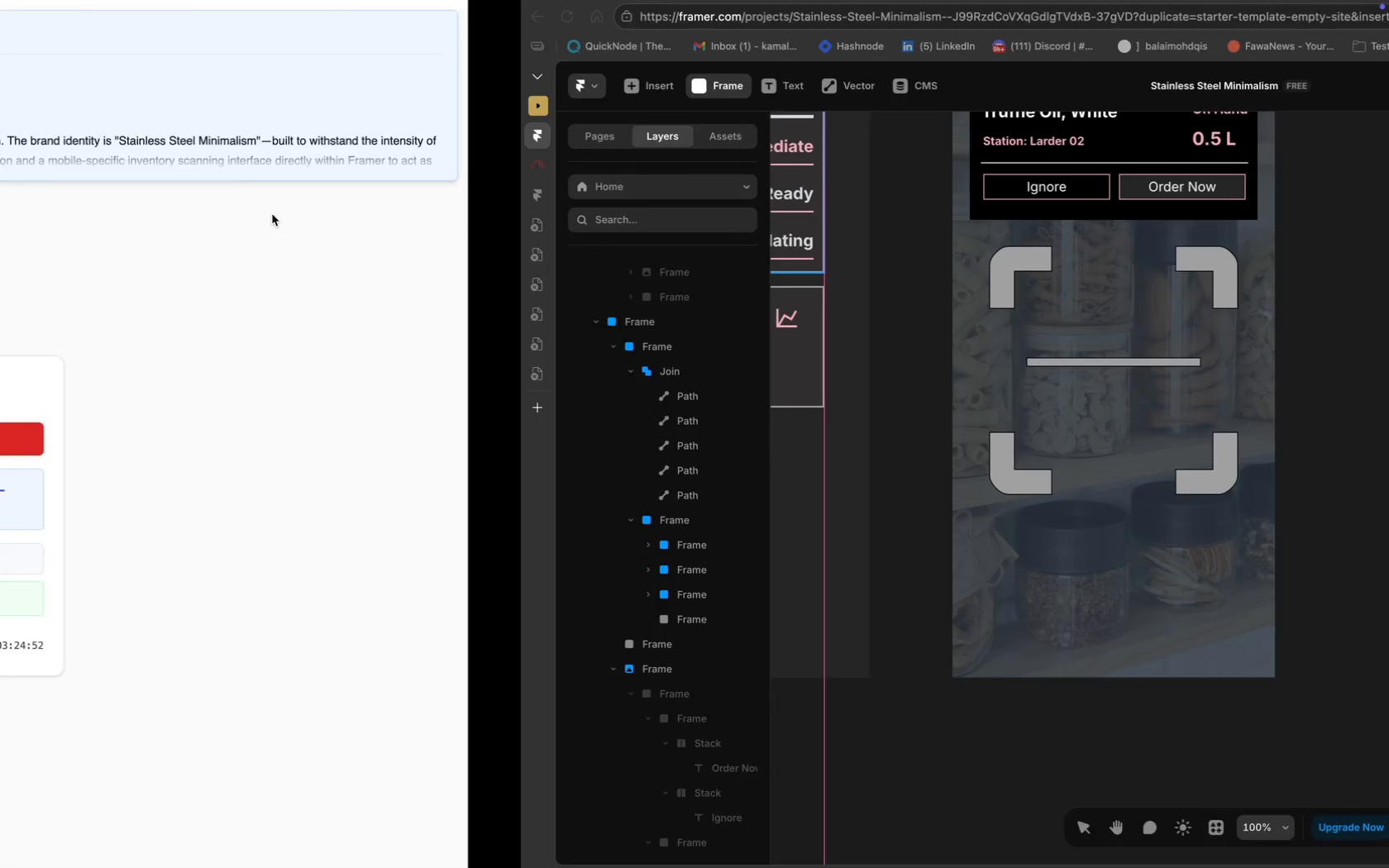 
scroll: coordinate [563, 289], scroll_direction: up, amount: 36.0
 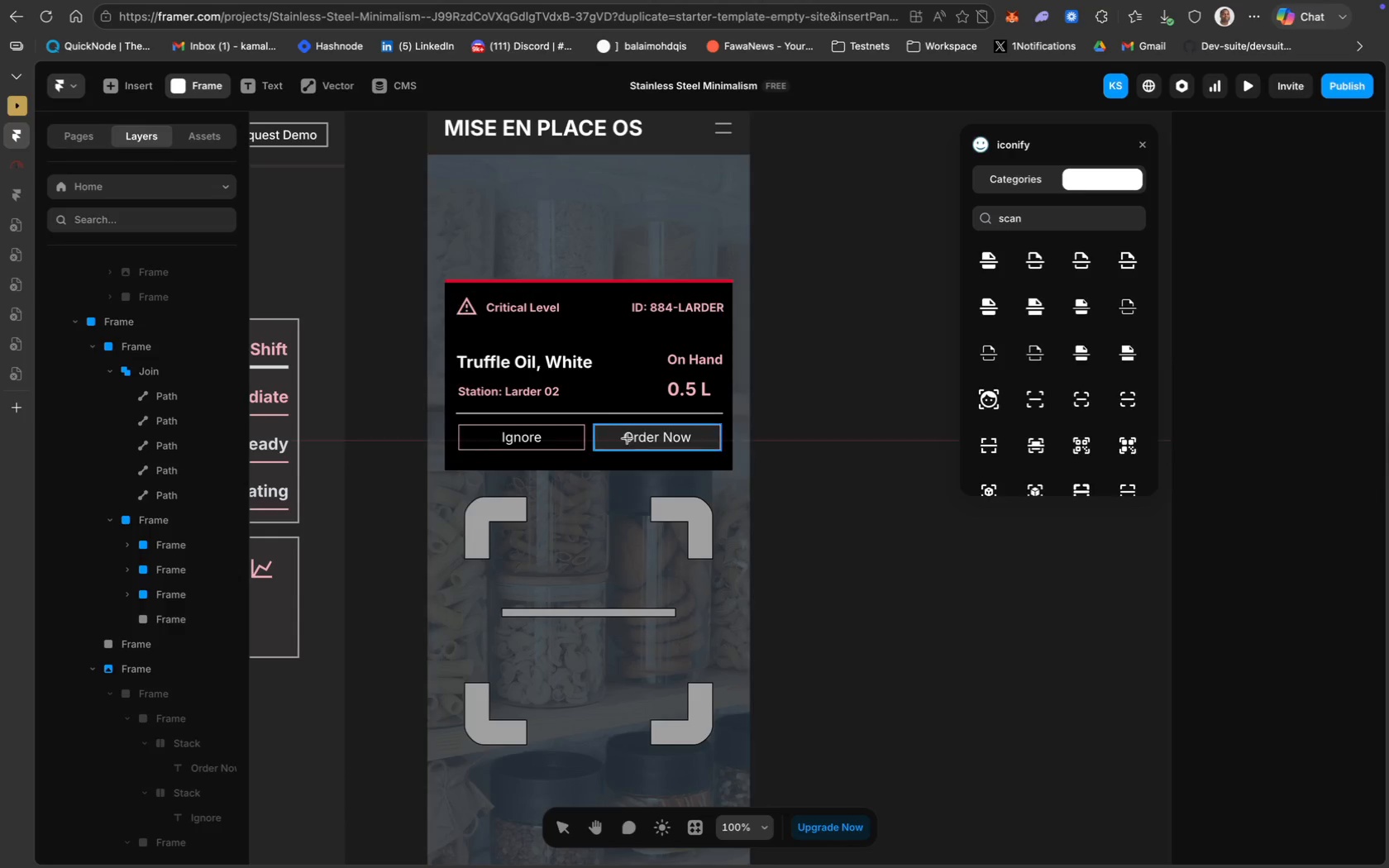 
scroll: coordinate [627, 438], scroll_direction: down, amount: 14.0
 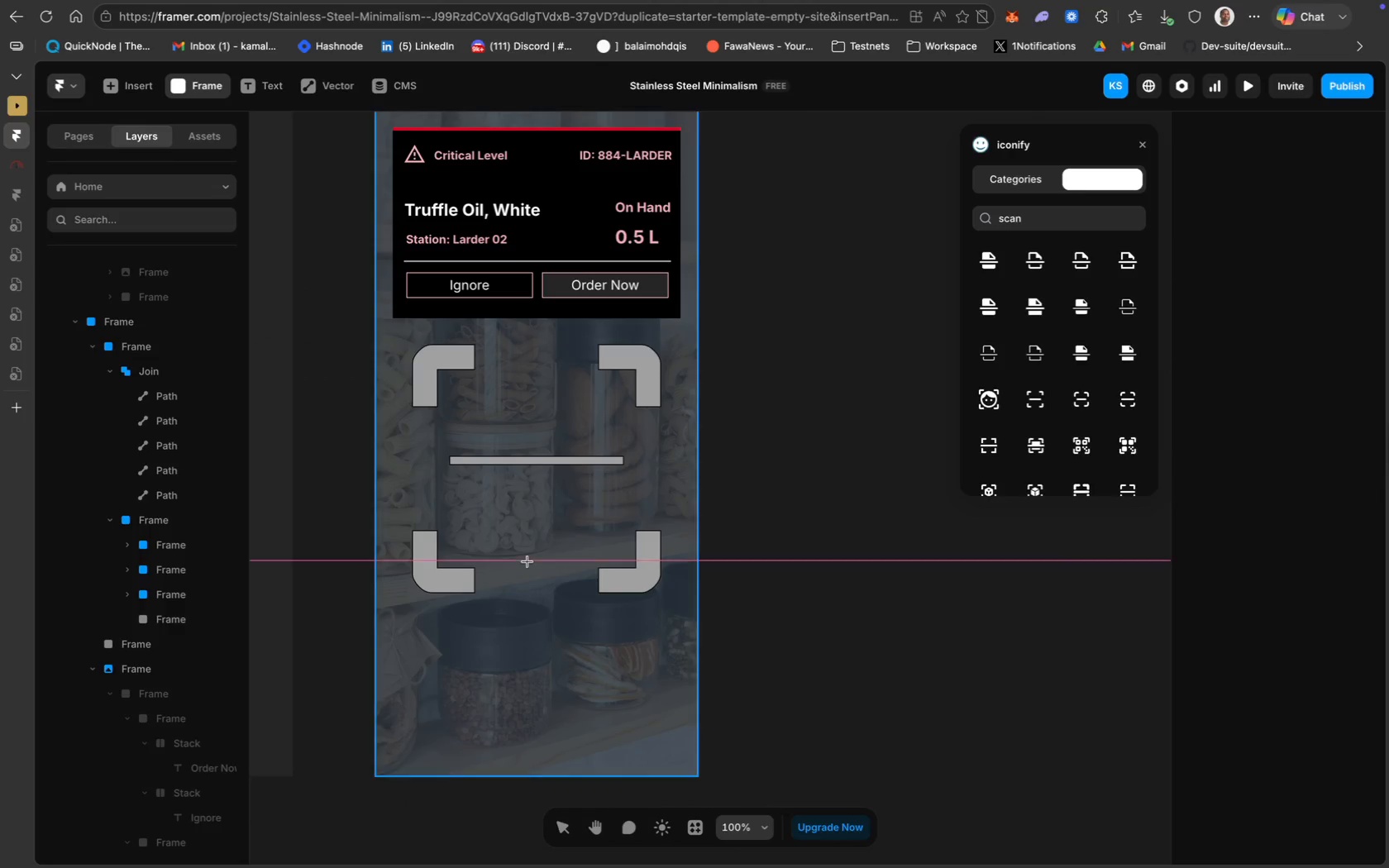 
scroll: coordinate [480, 593], scroll_direction: up, amount: 19.0
 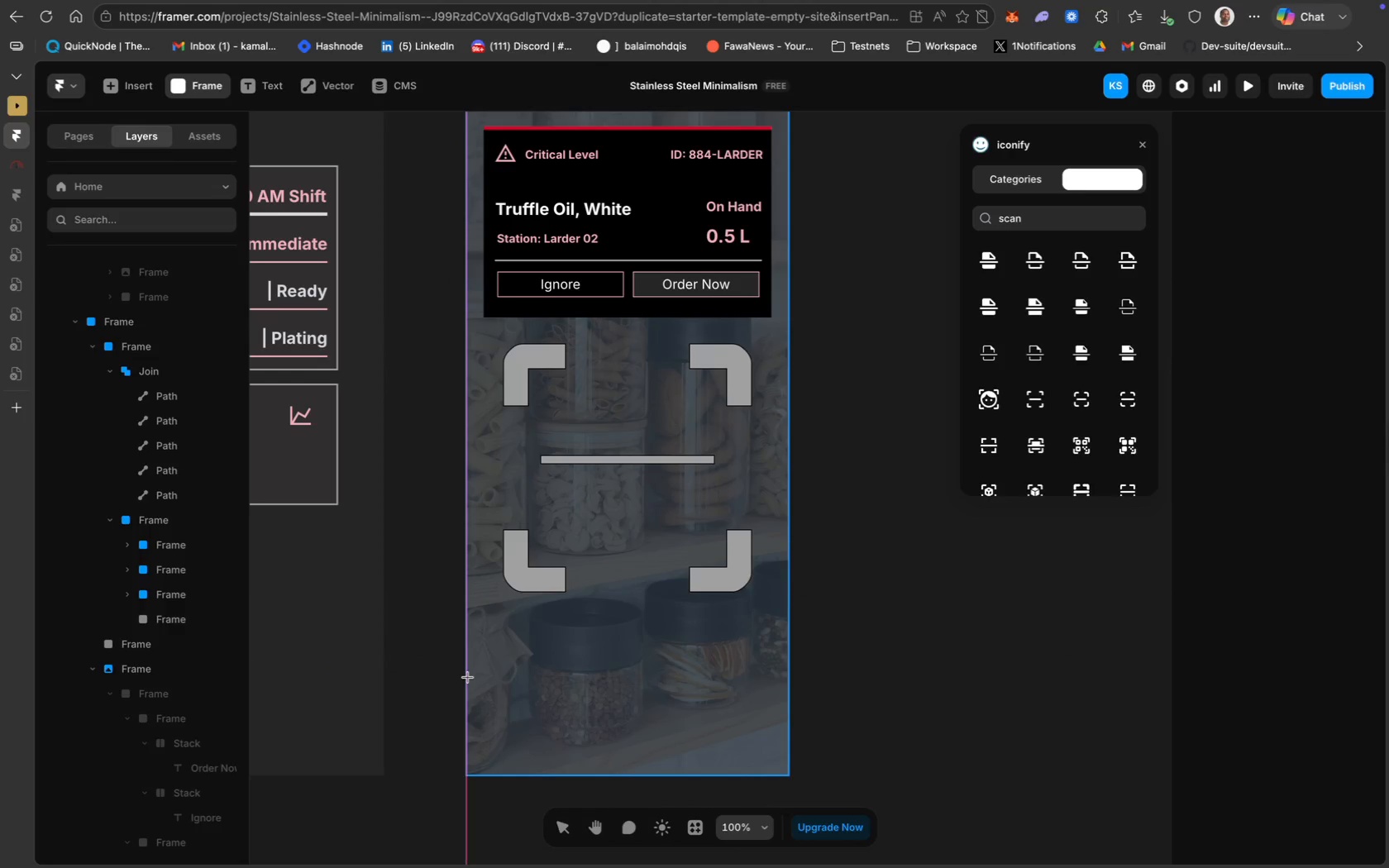 
wait(5.47)
 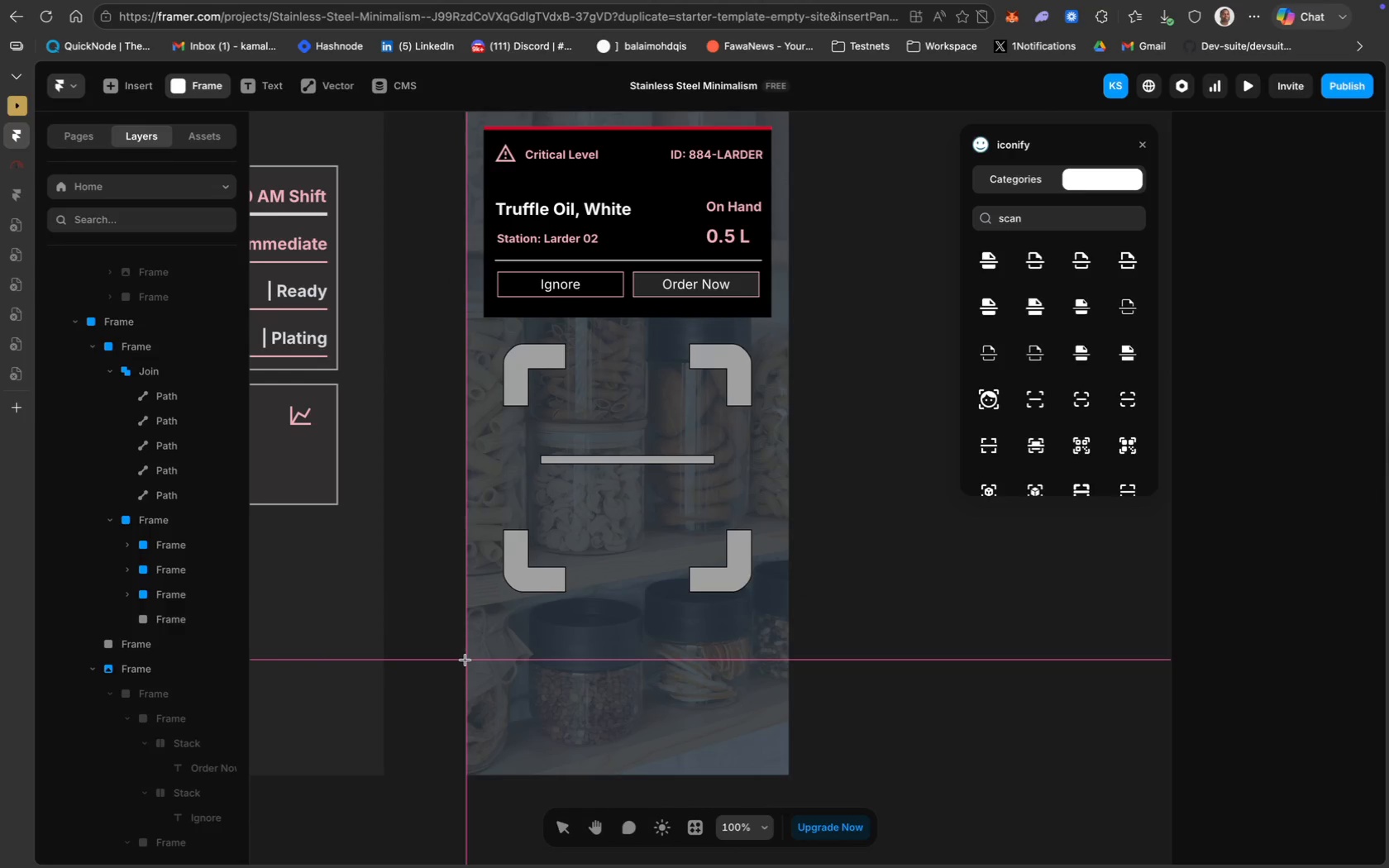 
left_click_drag(start_coordinate=[467, 679], to_coordinate=[789, 774])
 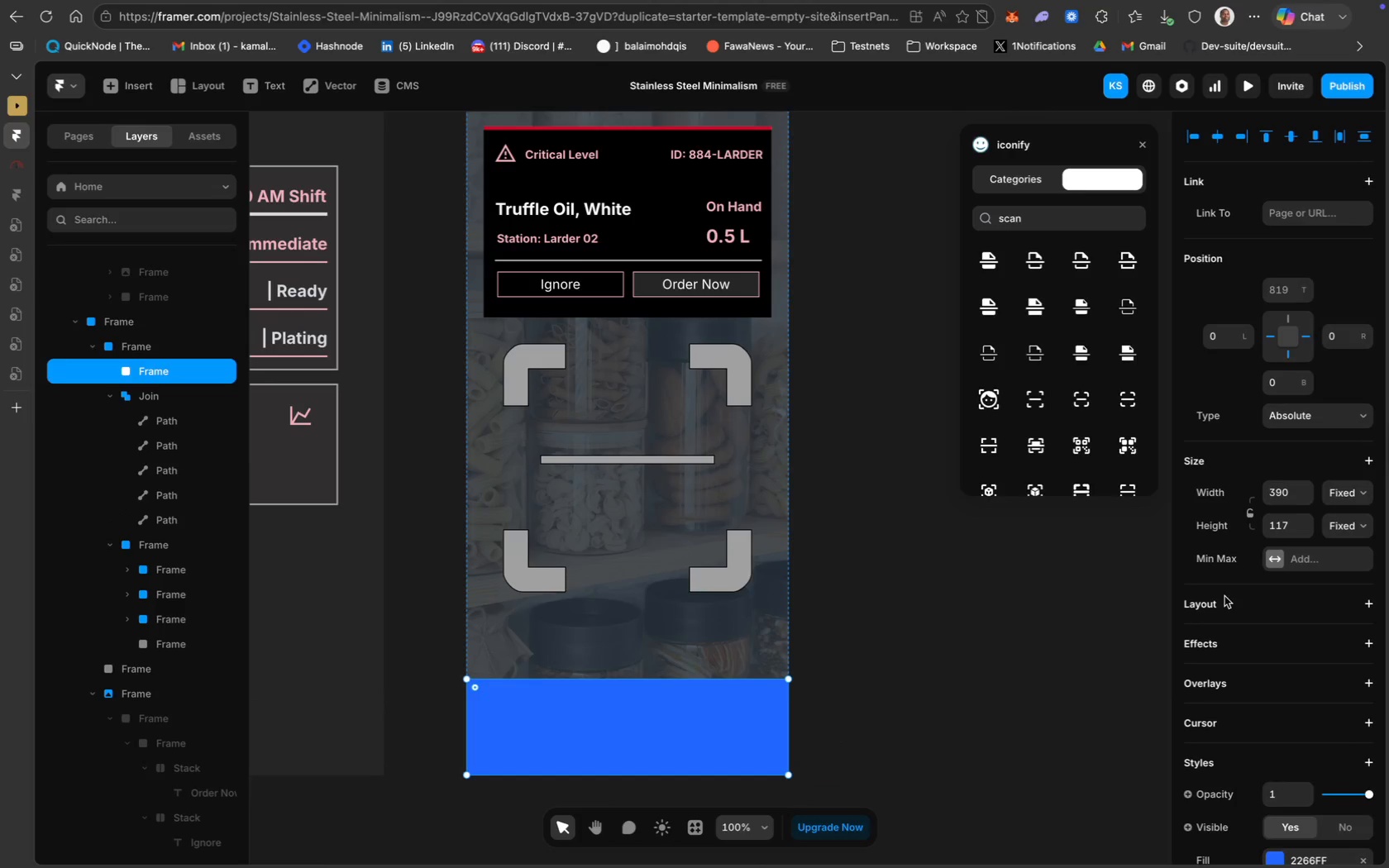 
scroll: coordinate [1325, 670], scroll_direction: down, amount: 41.0
 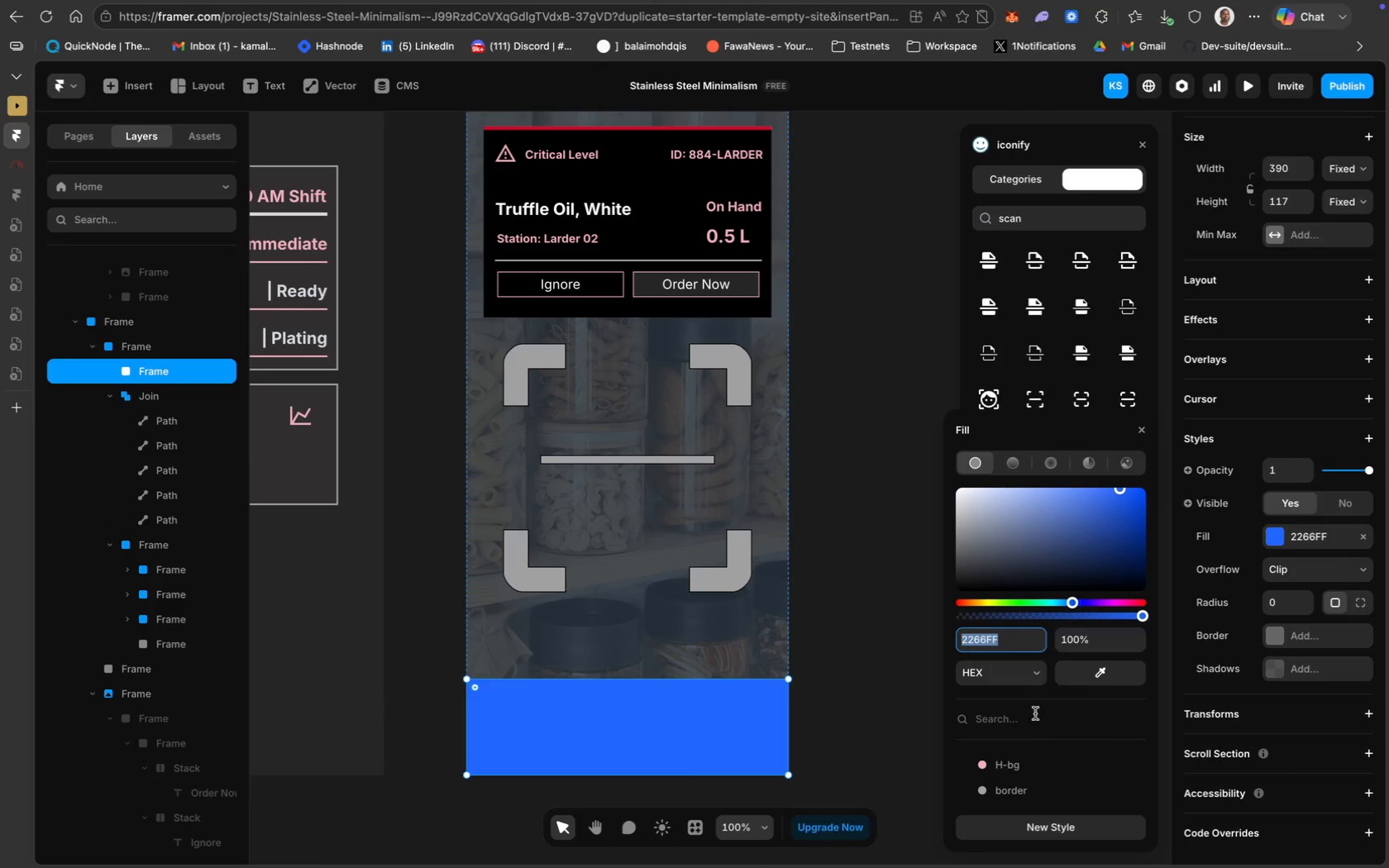 
left_click([1090, 671])
 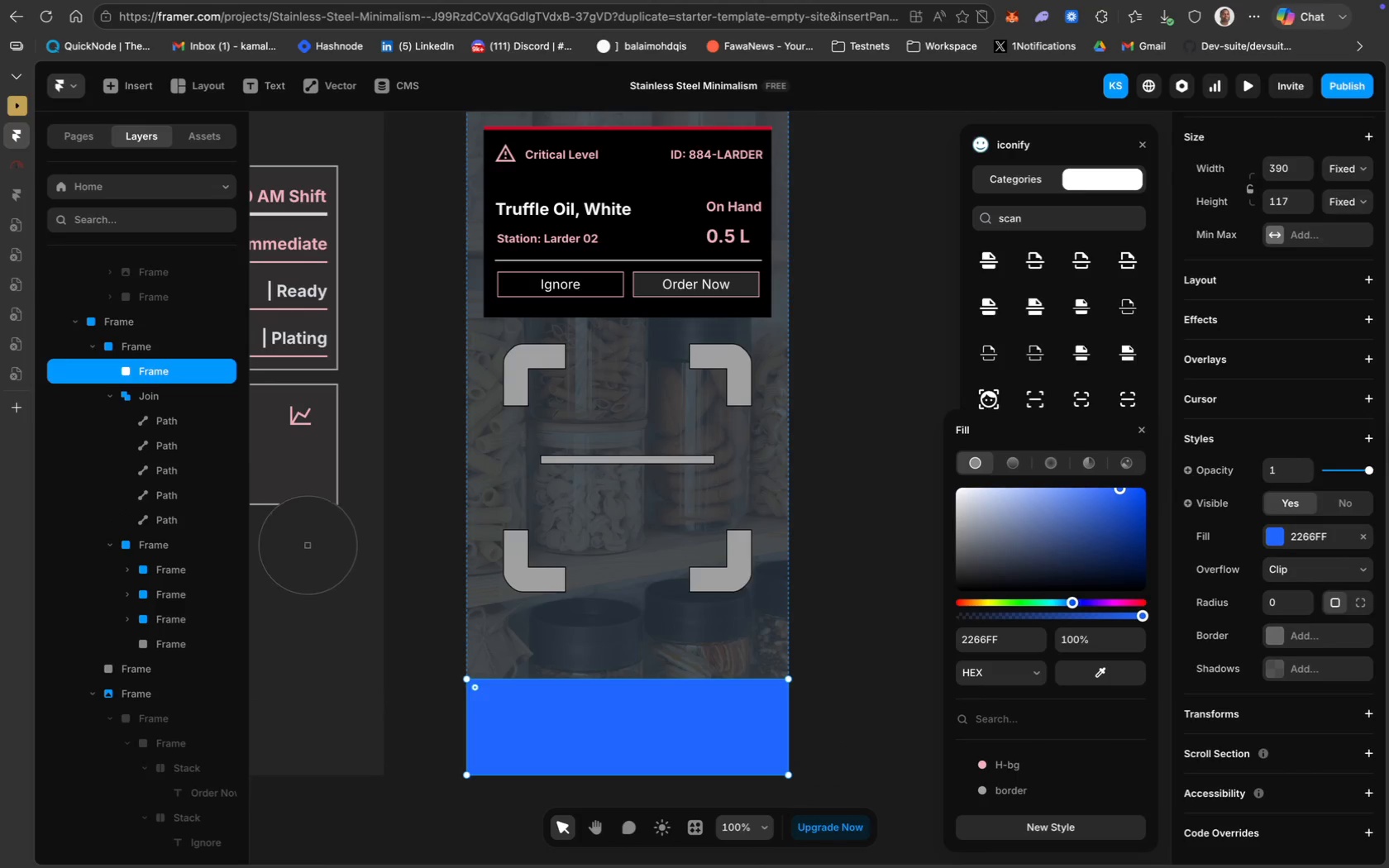 
left_click([308, 569])
 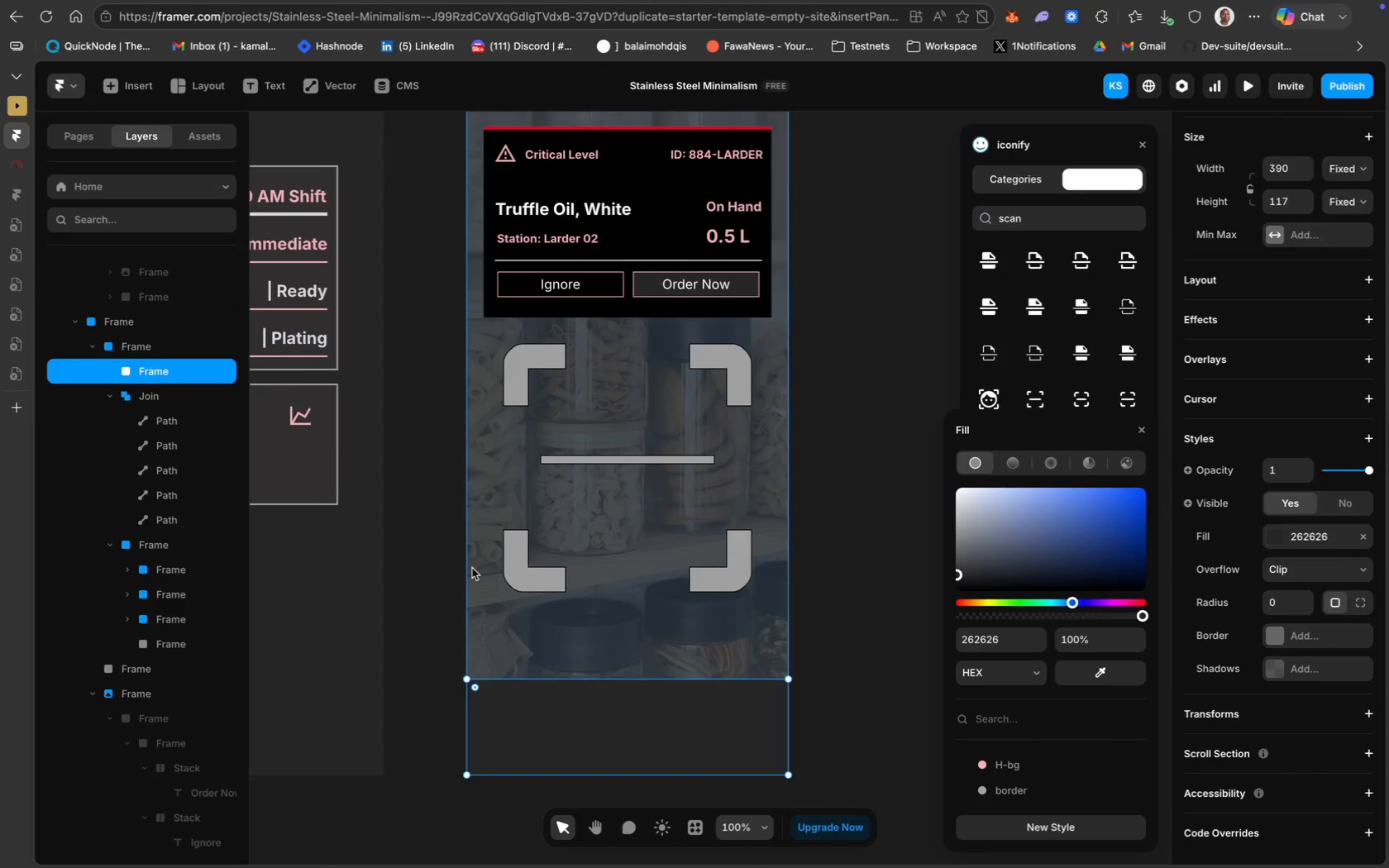 
scroll: coordinate [472, 568], scroll_direction: up, amount: 3.0
 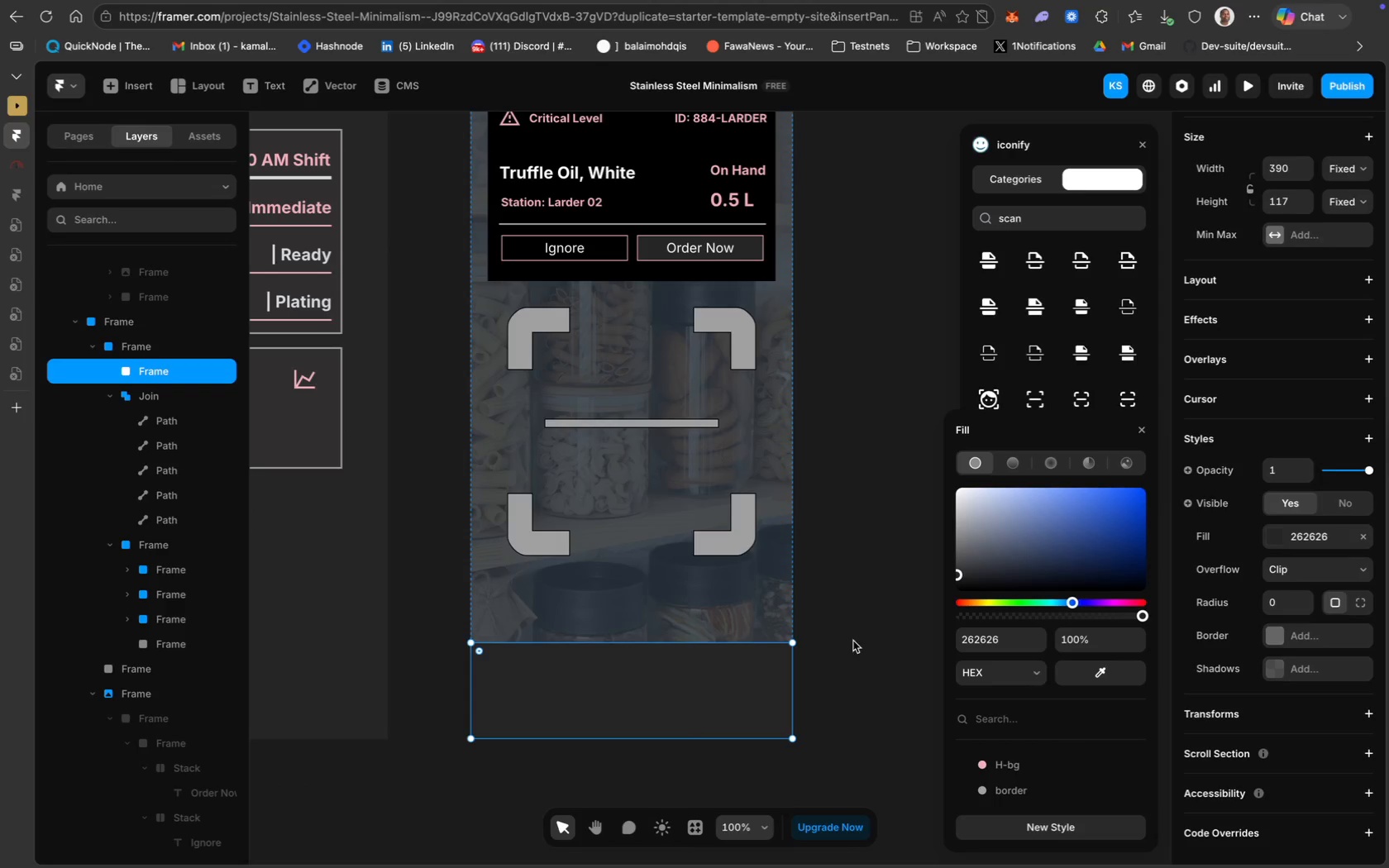 
wait(6.77)
 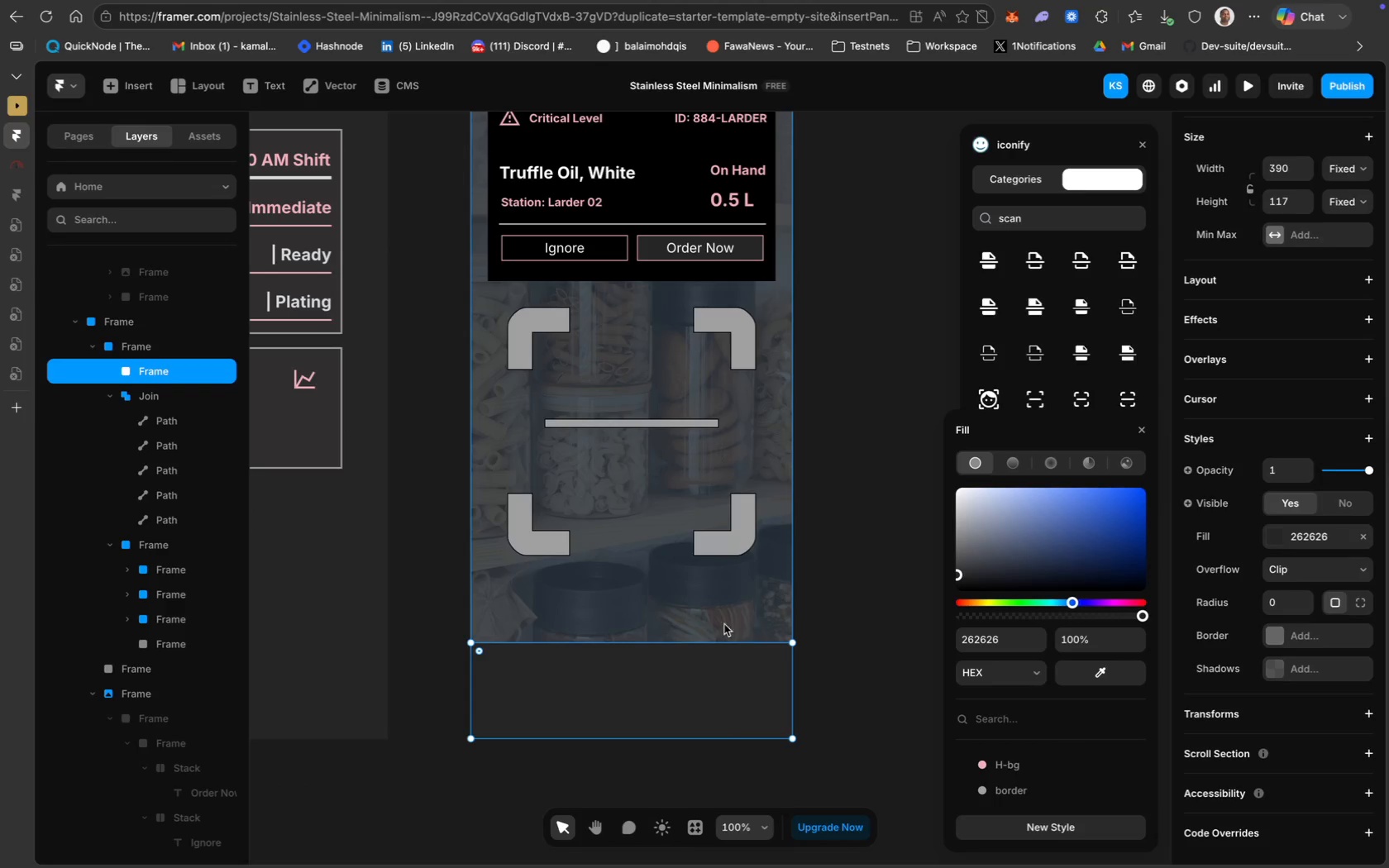 
left_click([204, 88])
 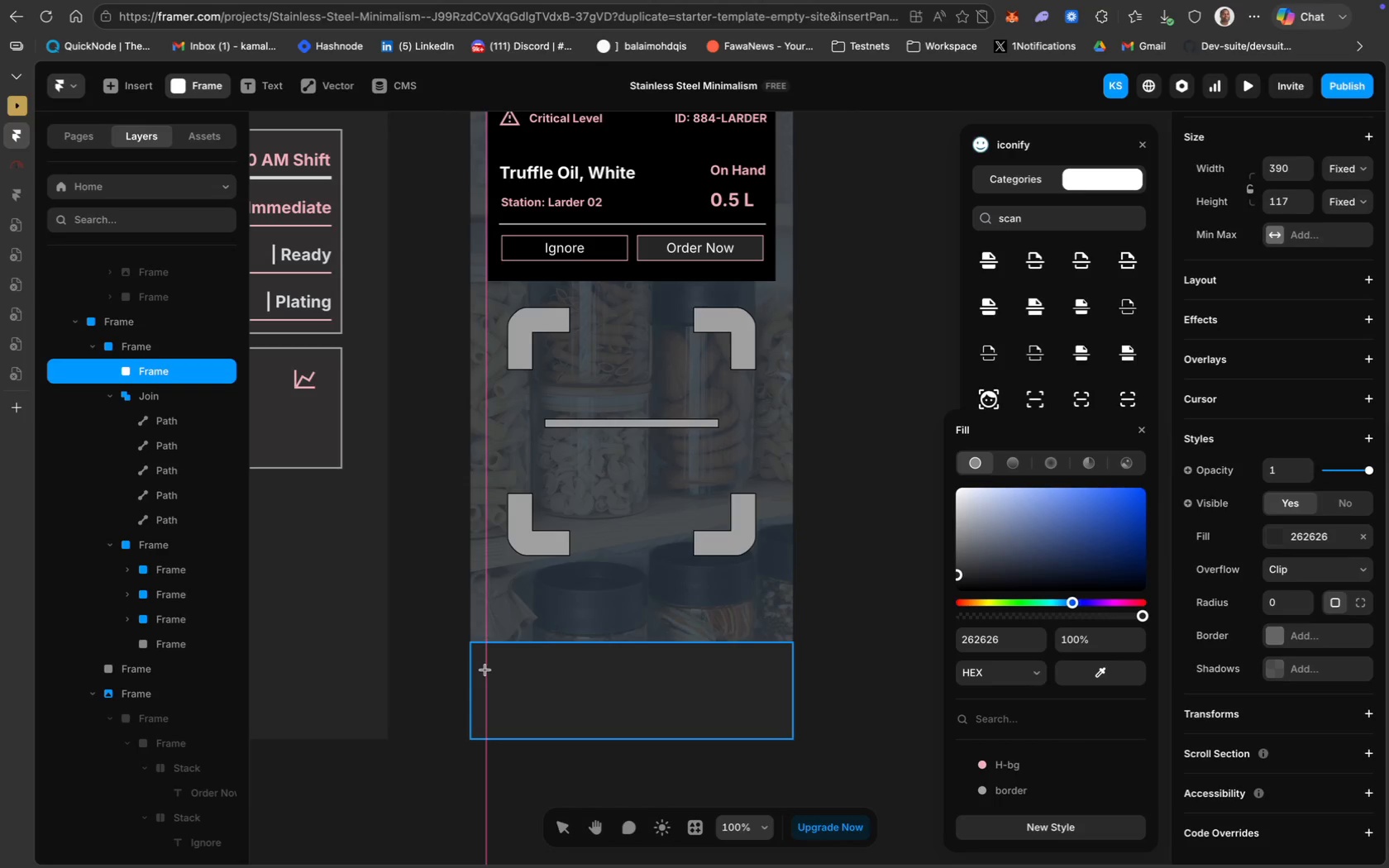 
left_click_drag(start_coordinate=[484, 670], to_coordinate=[537, 723])
 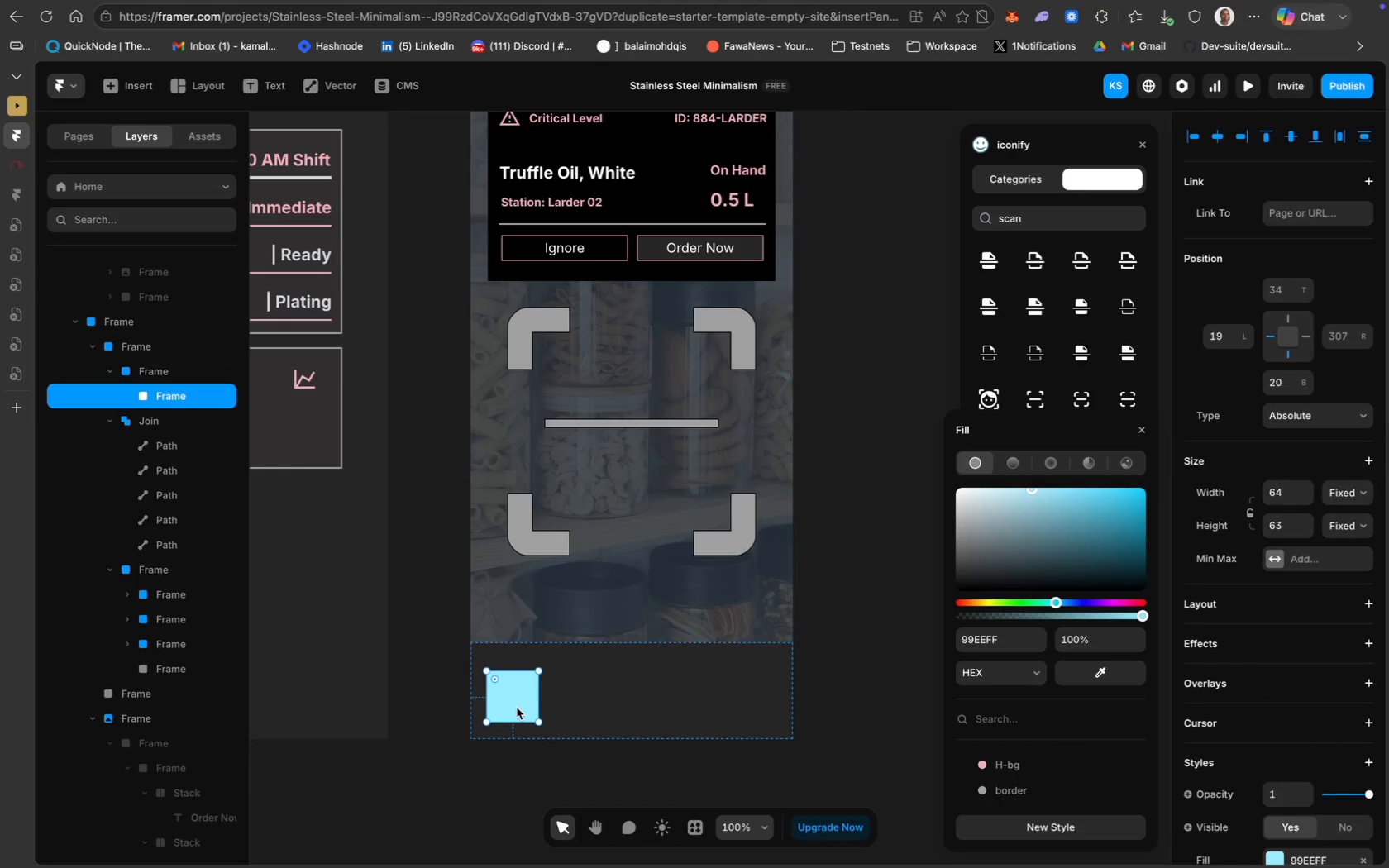 
left_click_drag(start_coordinate=[517, 708], to_coordinate=[514, 699])
 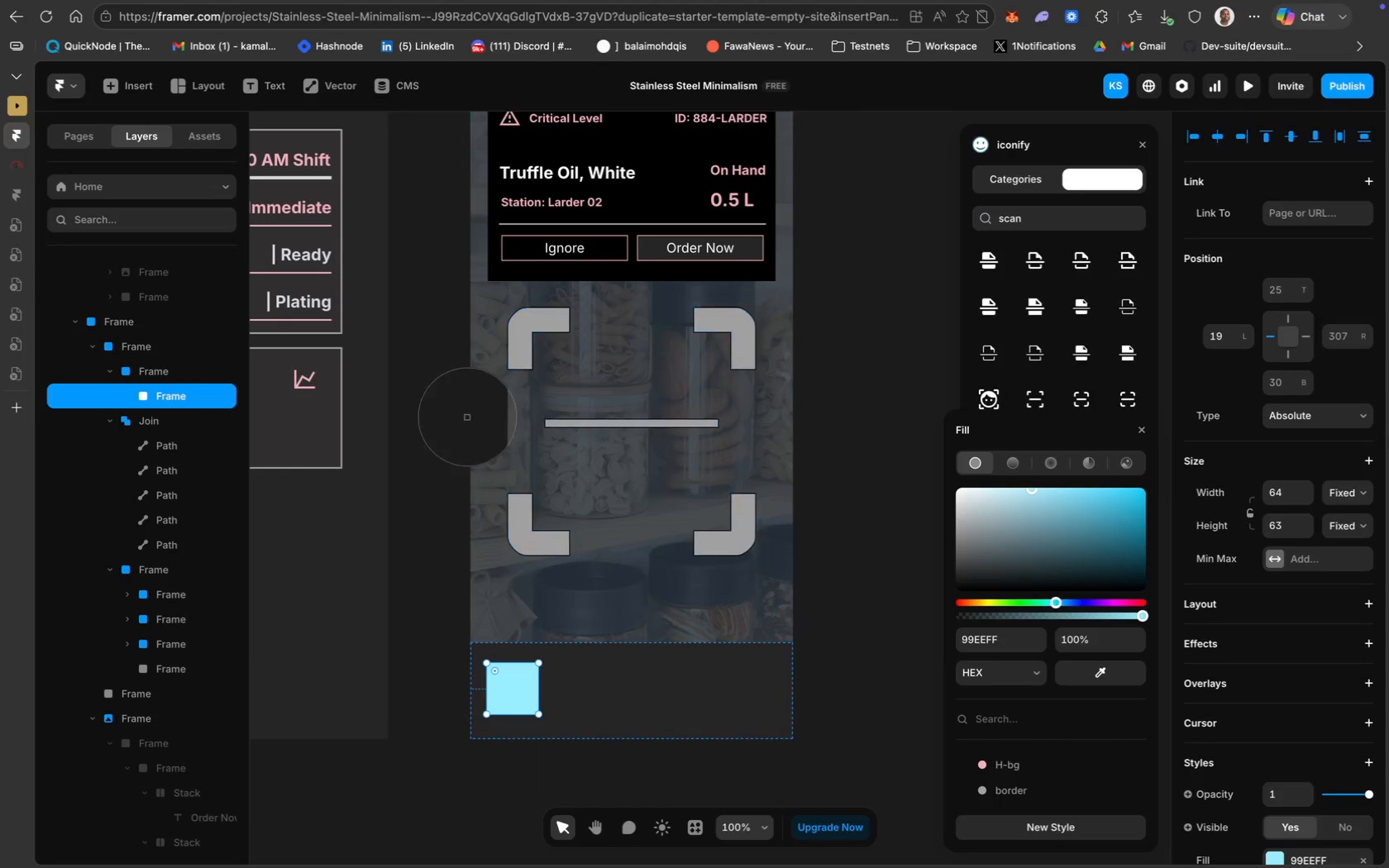 
wait(9.27)
 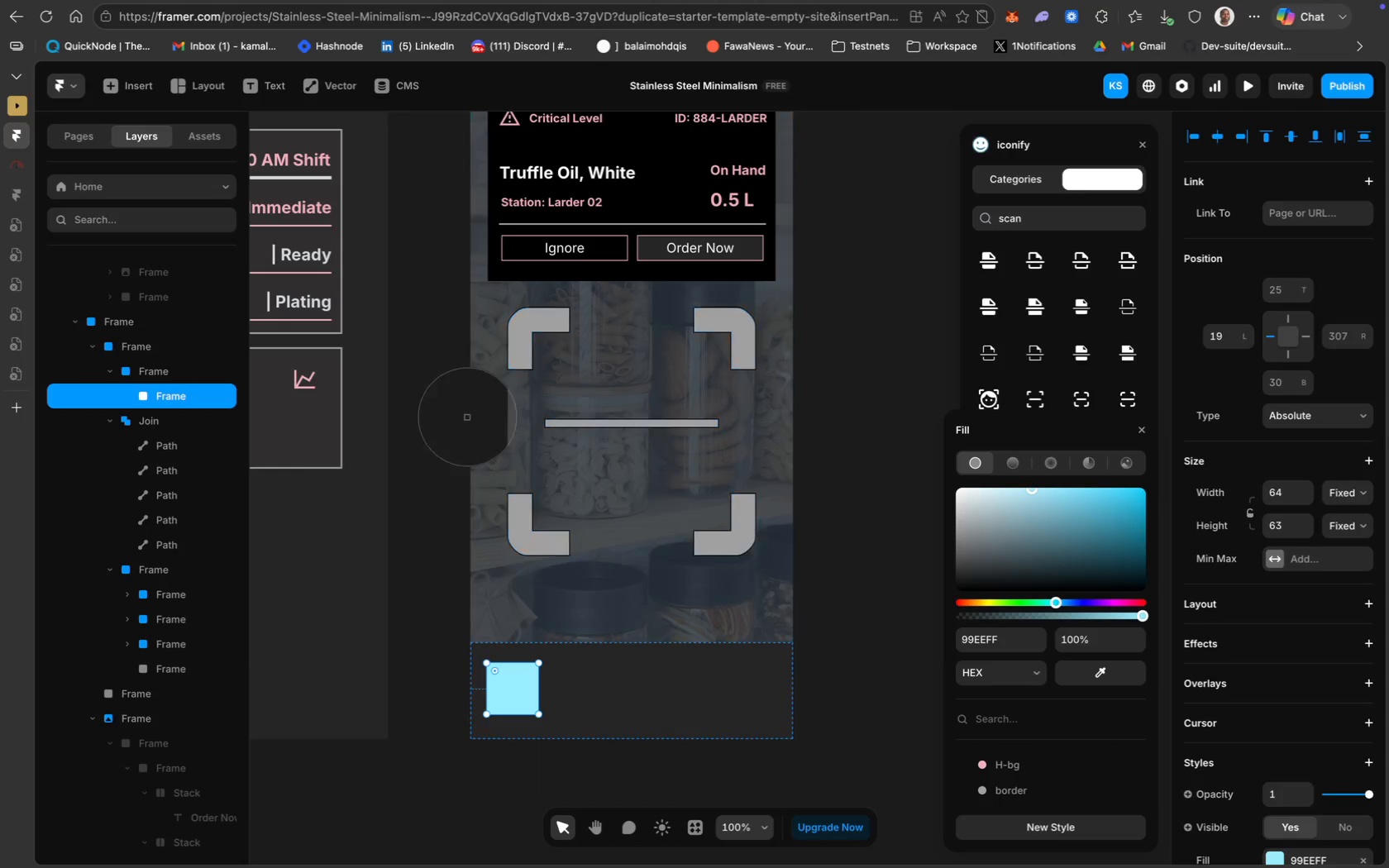 
left_click([519, 694])
 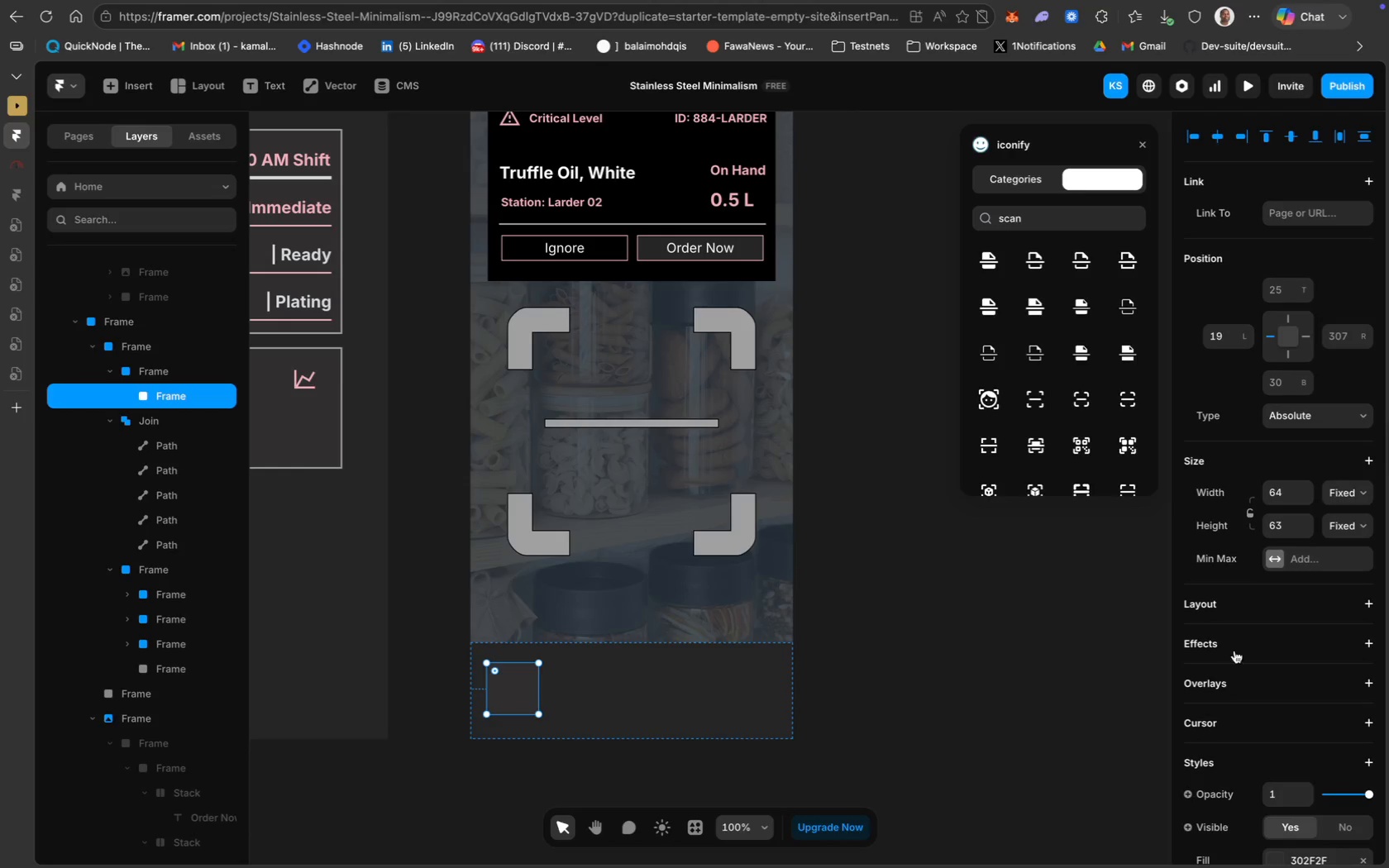 
scroll: coordinate [1277, 536], scroll_direction: down, amount: 53.0
 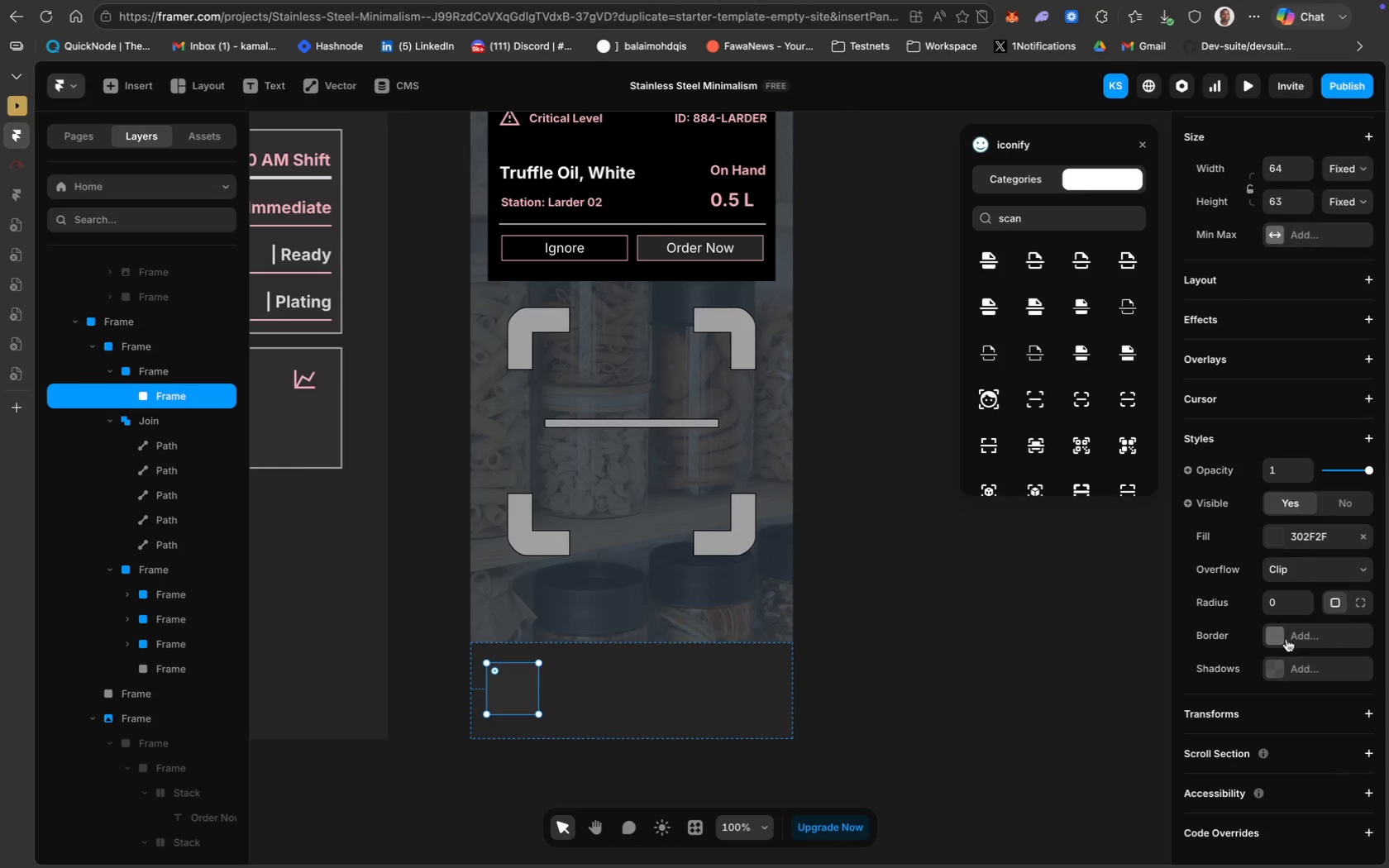 
left_click([1291, 632])
 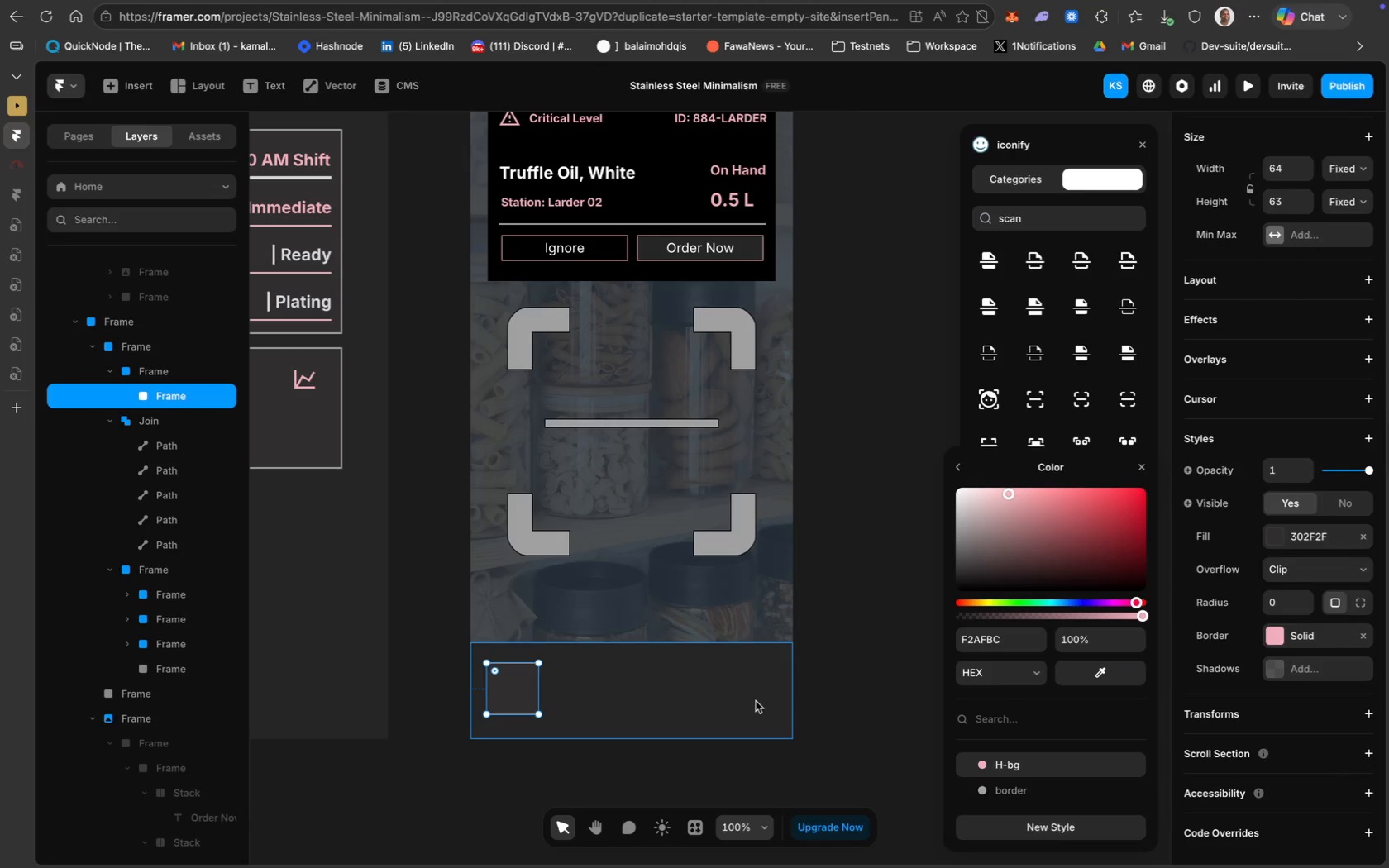 
wait(5.95)
 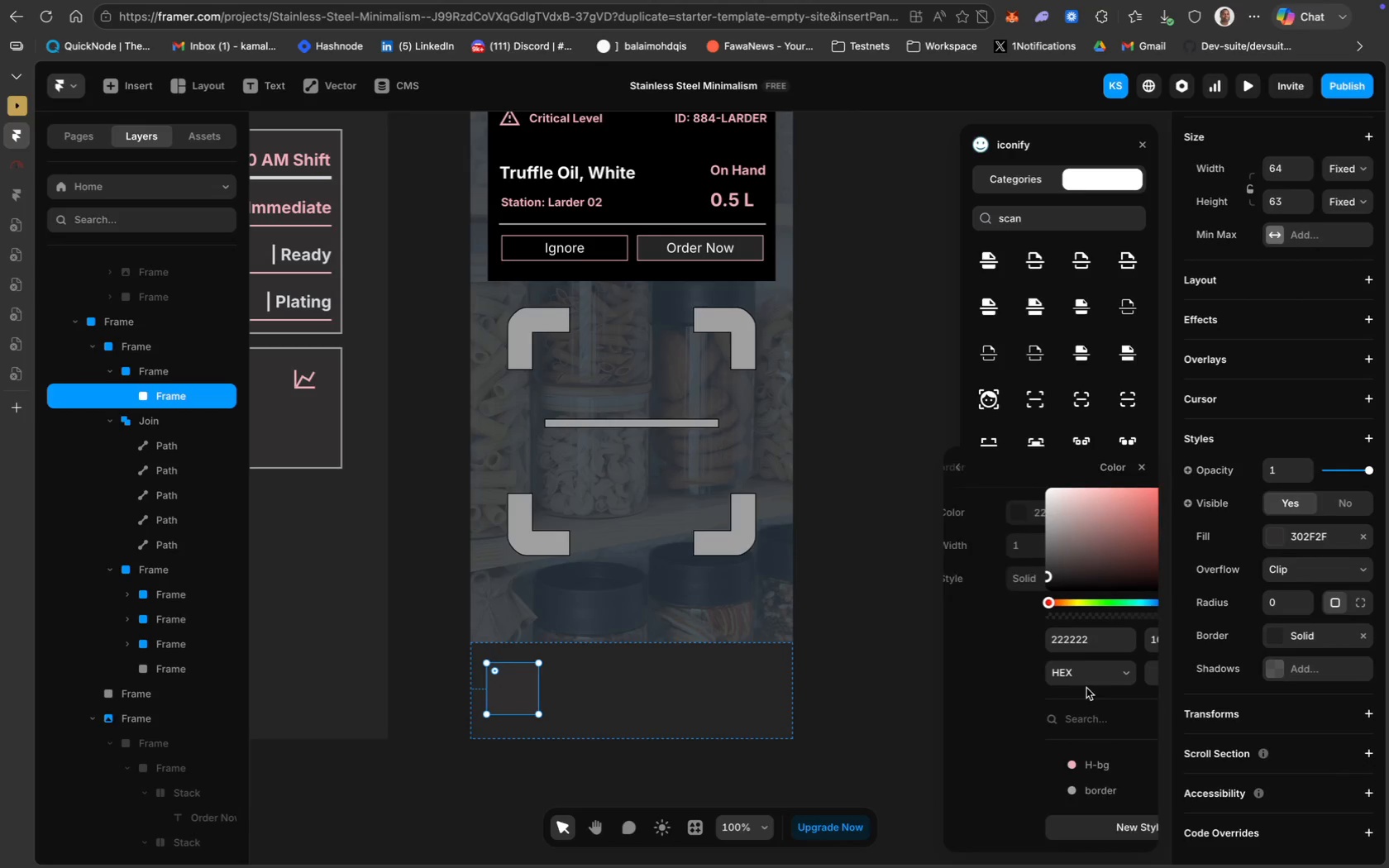 
left_click([1058, 225])
 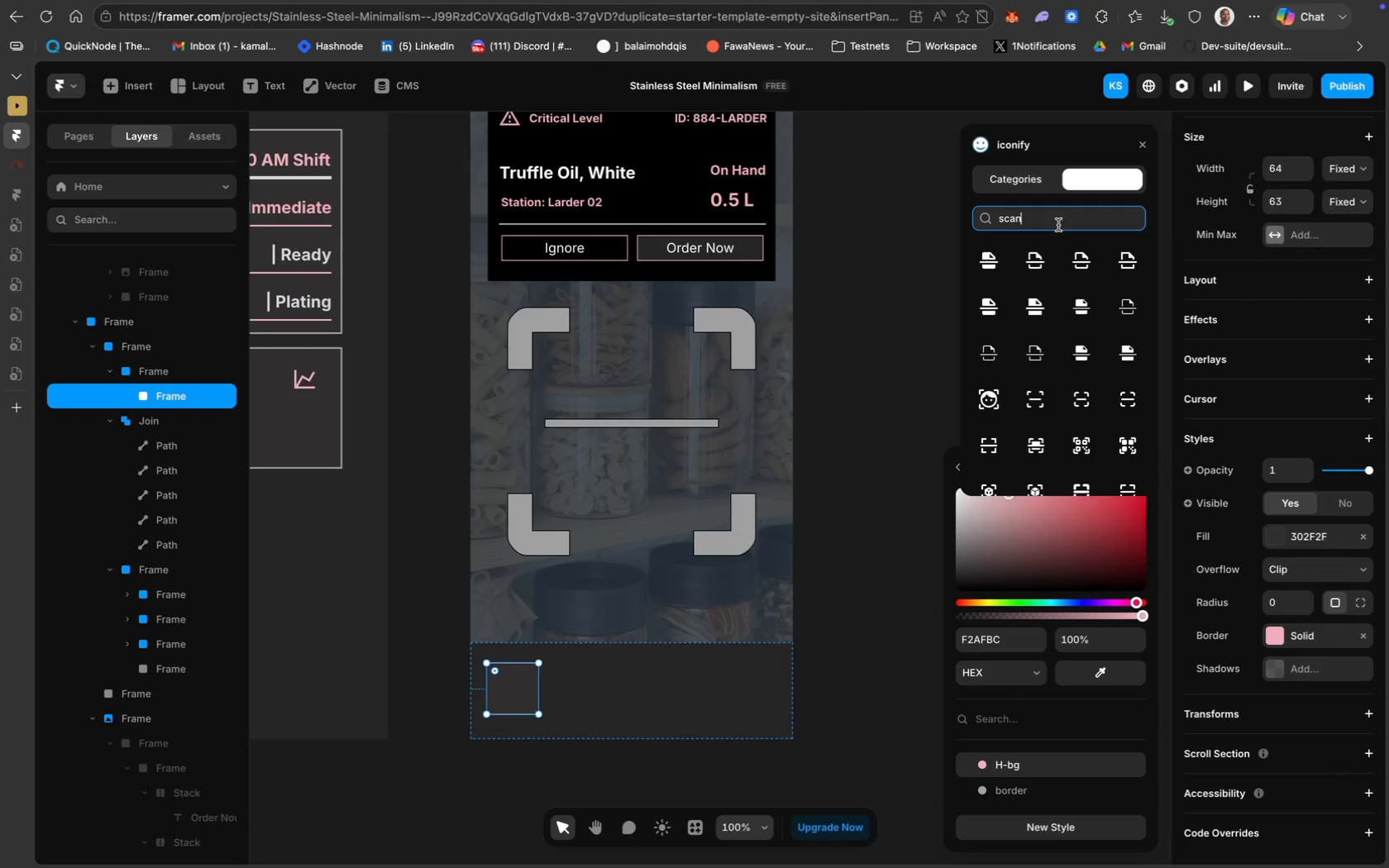 
key(Meta+CommandLeft)
 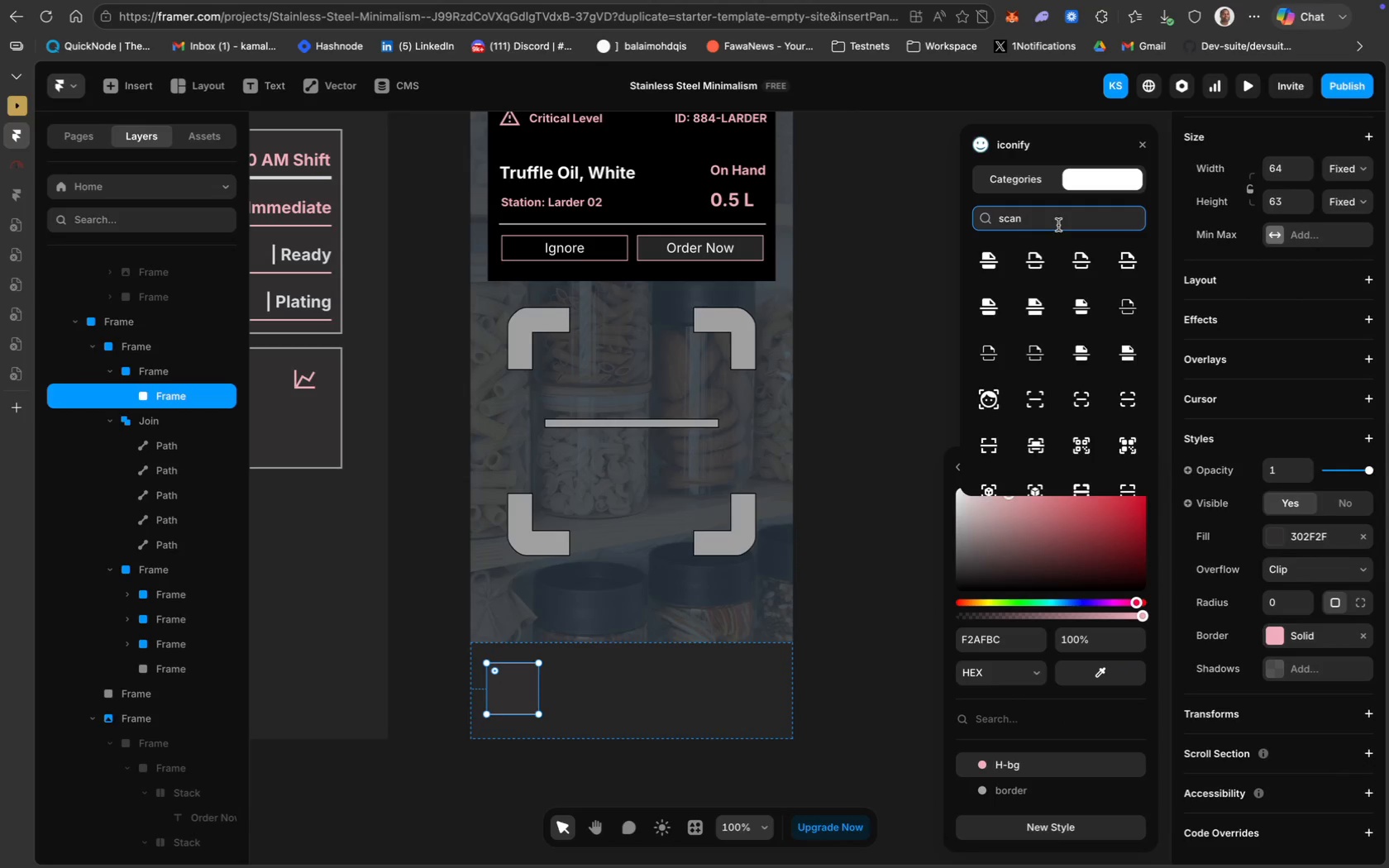 
key(Meta+A)
 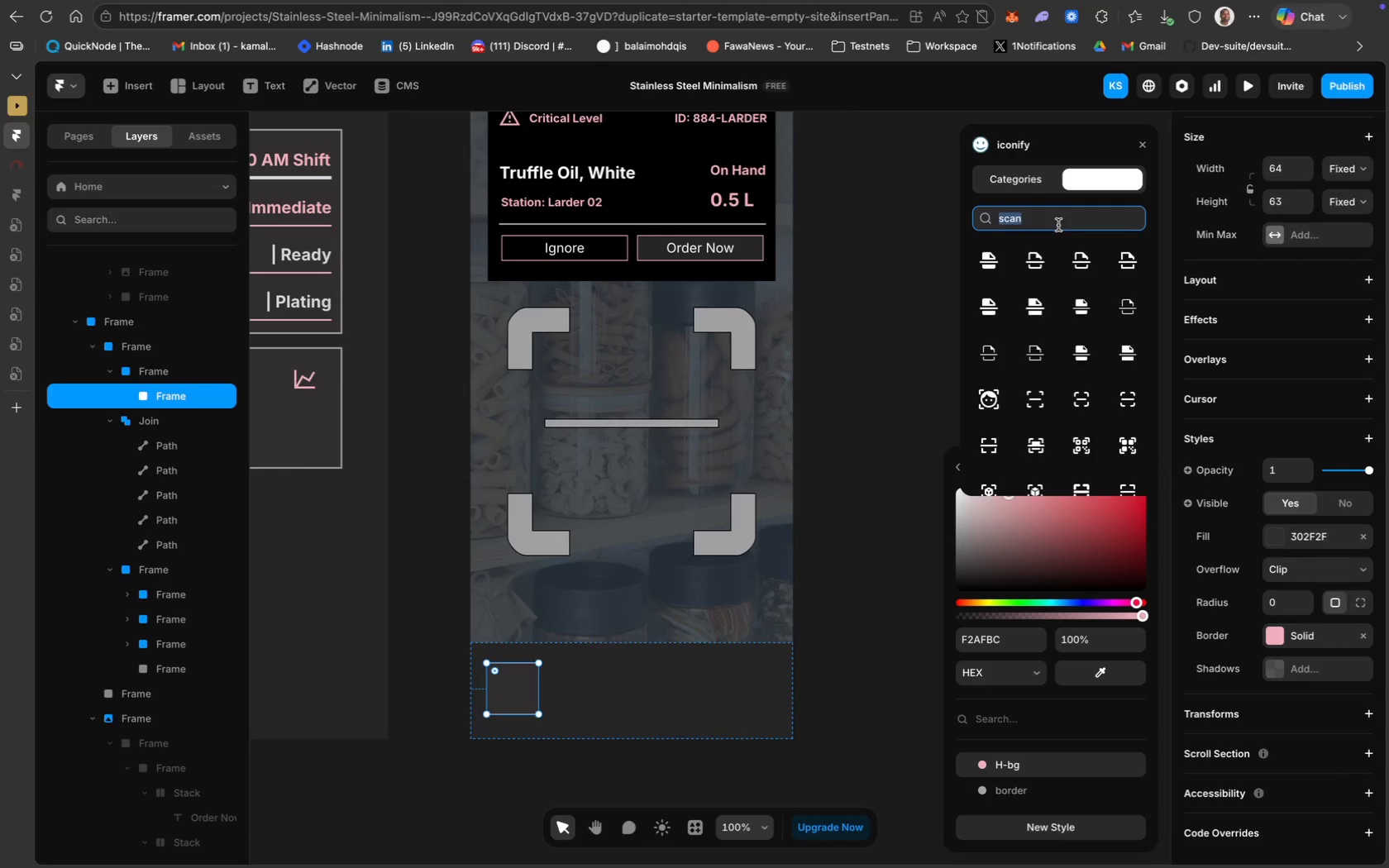 
type(key)
 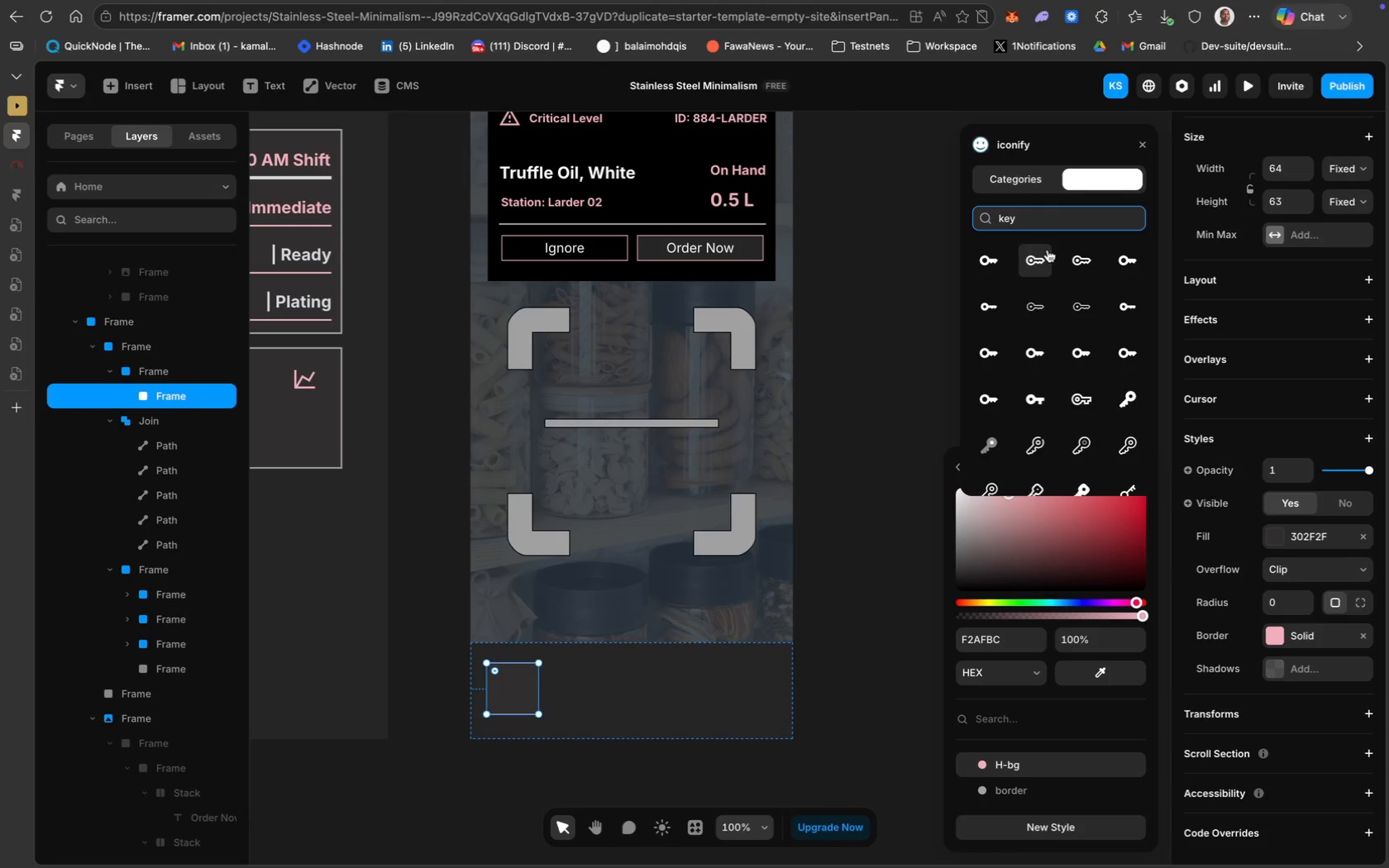 
type(board)
 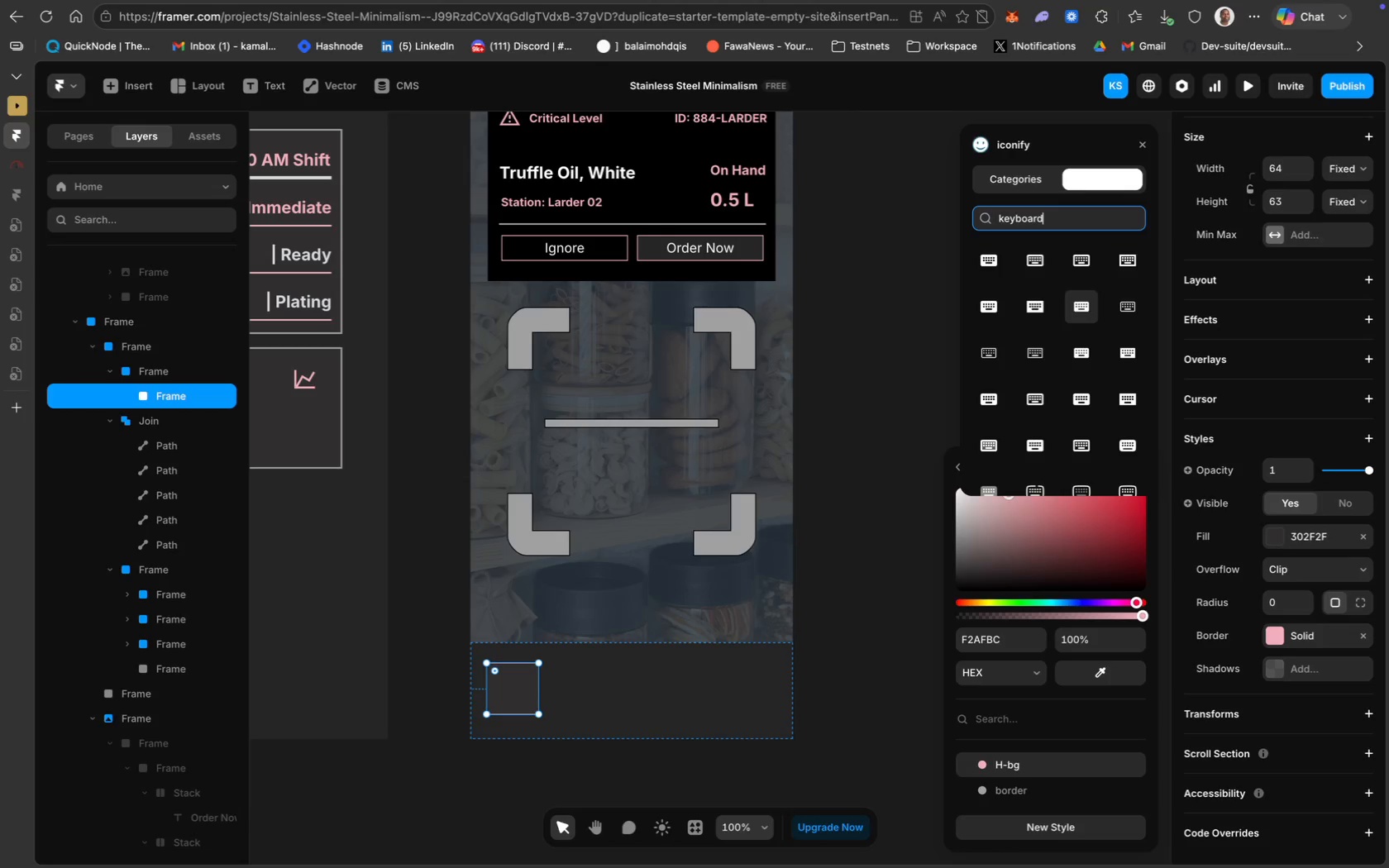 
key(Enter)
 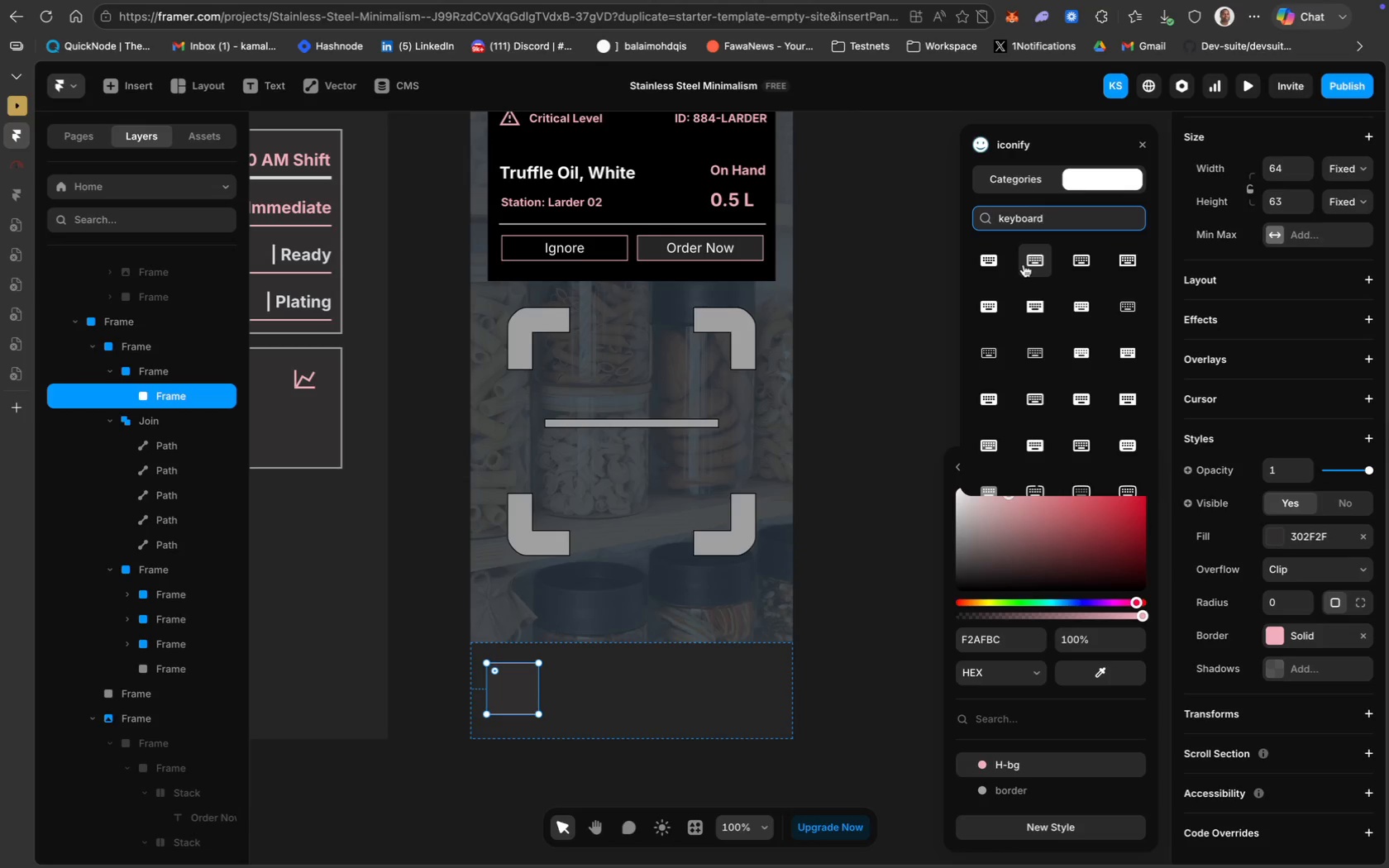 
mouse_move([1050, 288])
 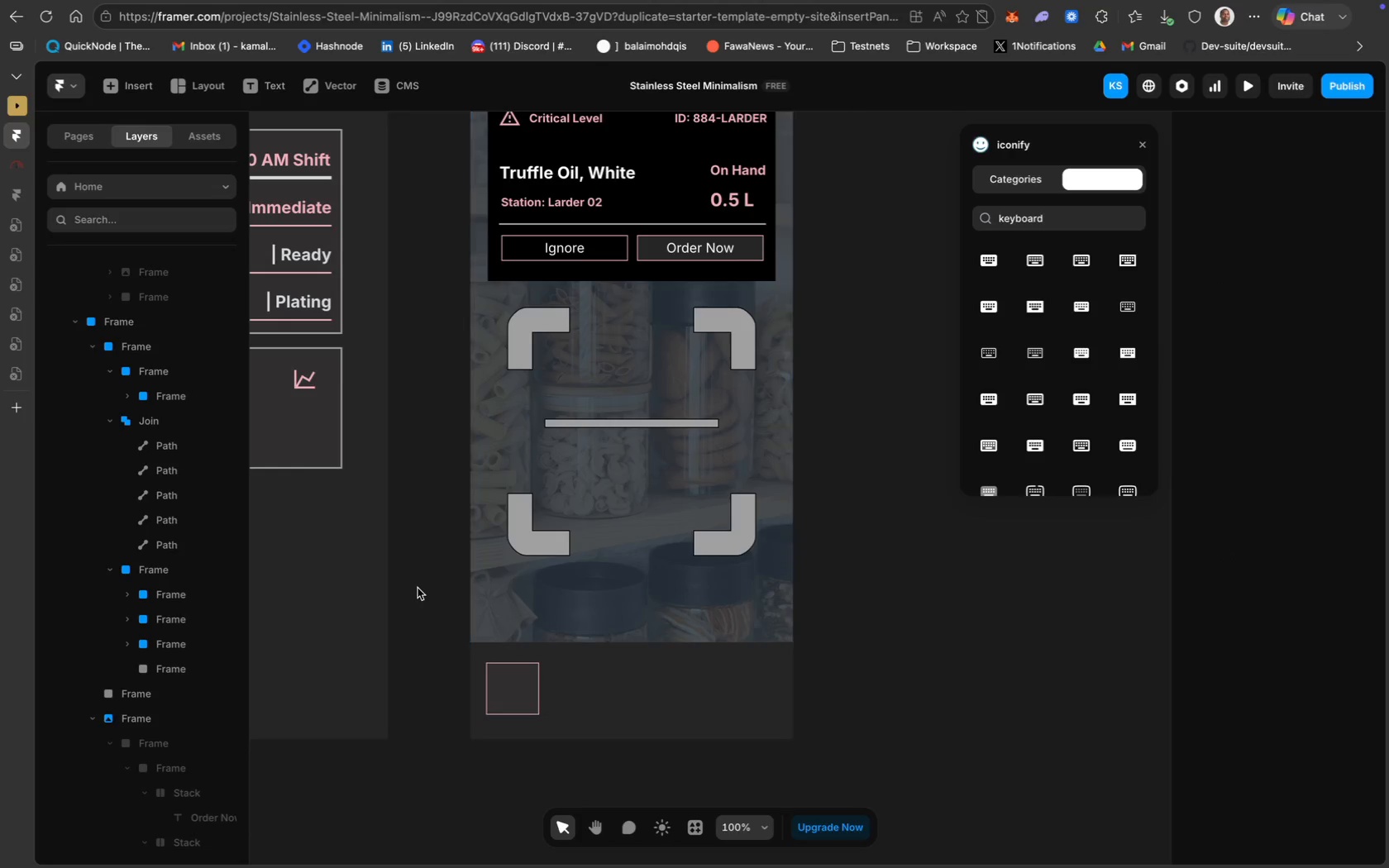 
scroll: coordinate [116, 557], scroll_direction: down, amount: 68.0
 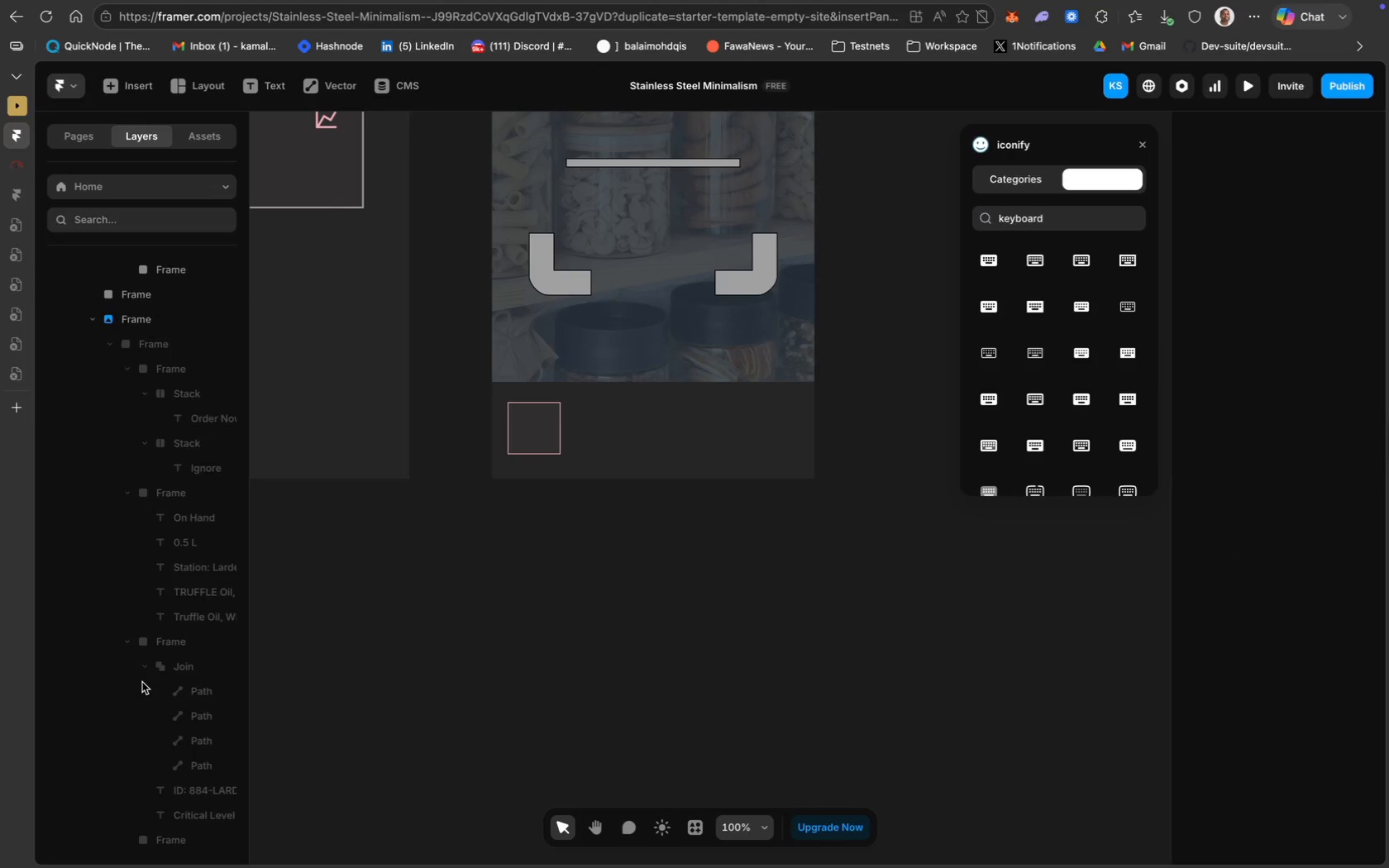 
scroll: coordinate [386, 551], scroll_direction: up, amount: 108.0
 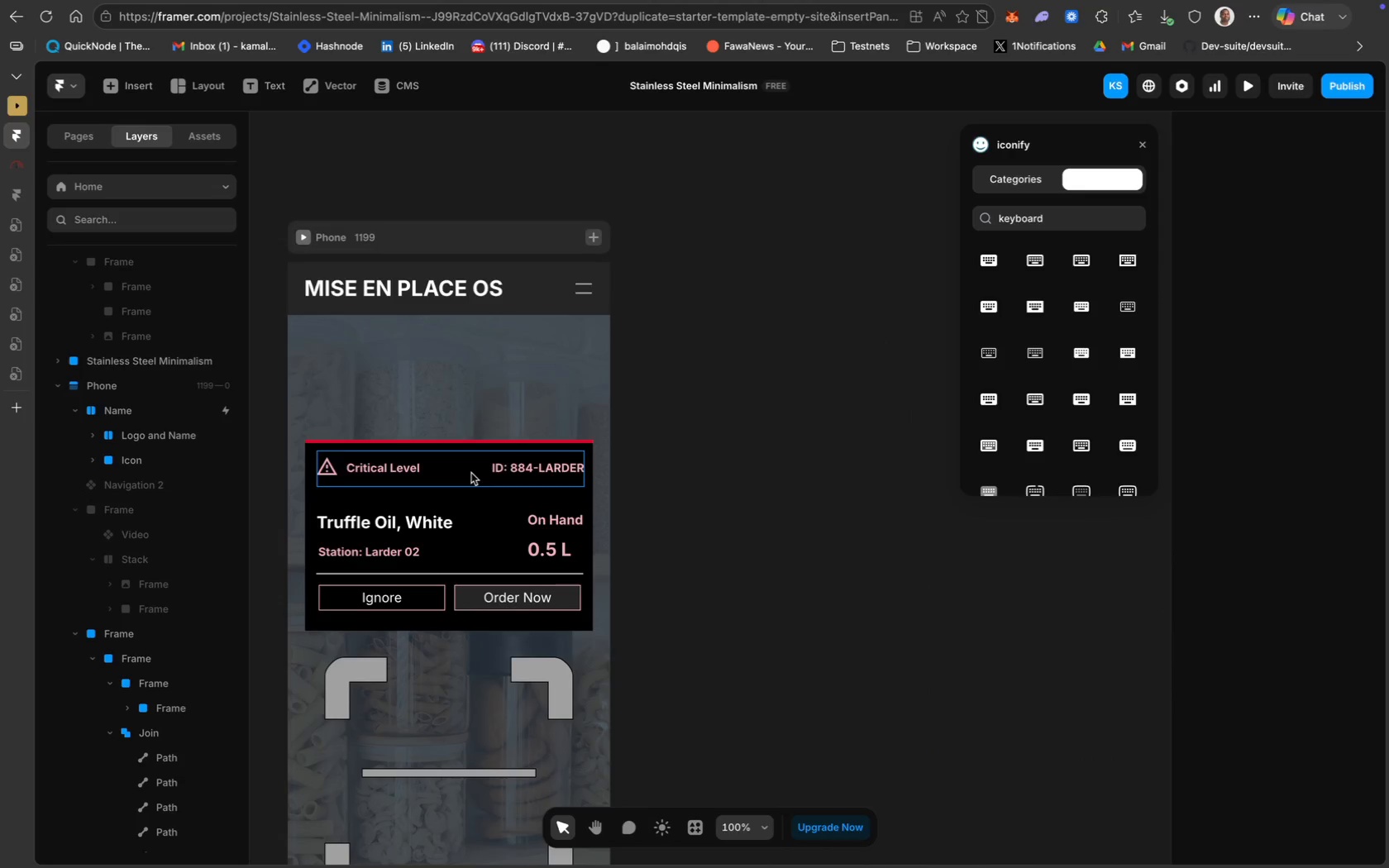 
scroll: coordinate [471, 473], scroll_direction: down, amount: 42.0
 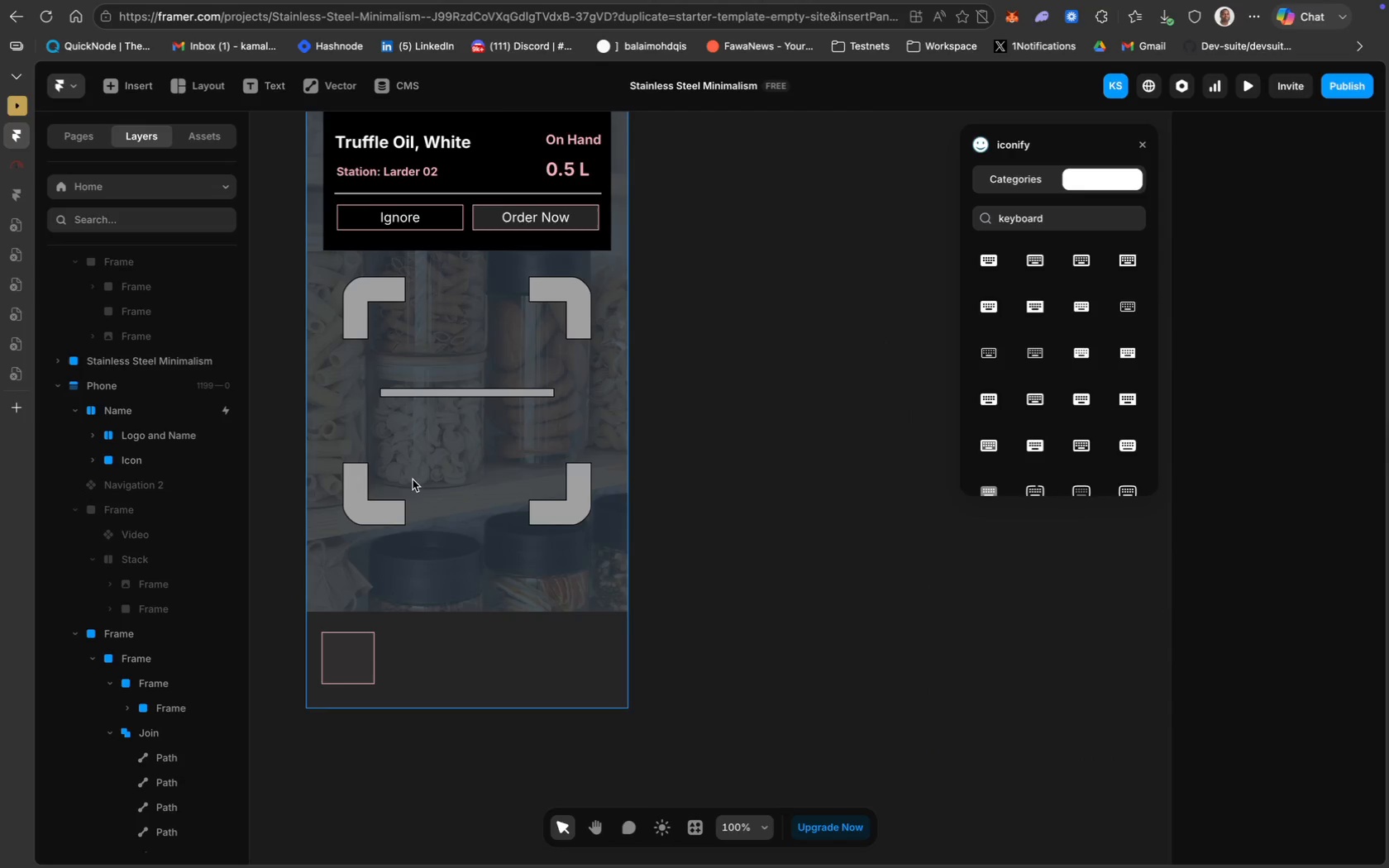 
scroll: coordinate [145, 458], scroll_direction: up, amount: 59.0
 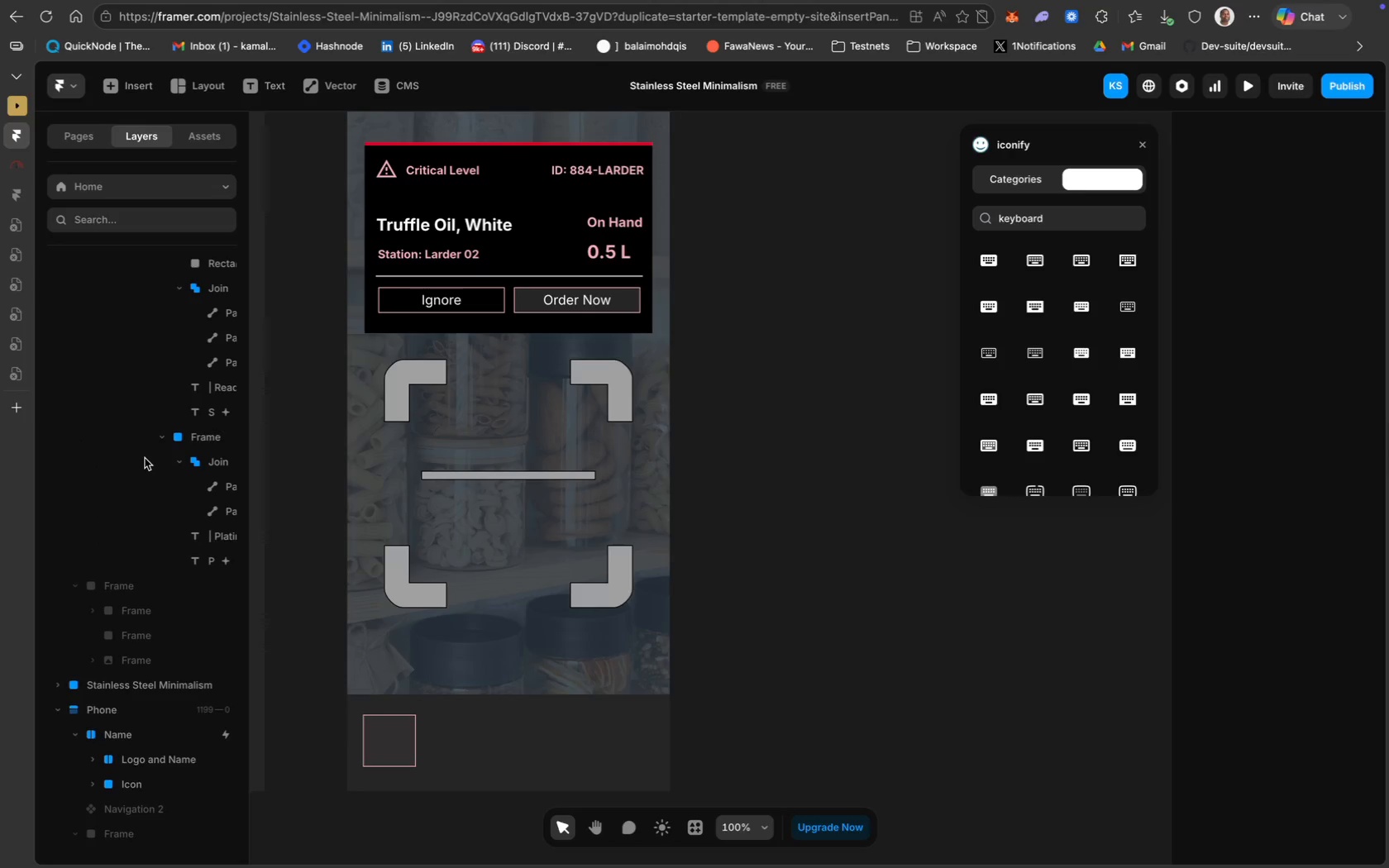 
scroll: coordinate [145, 458], scroll_direction: down, amount: 58.0
 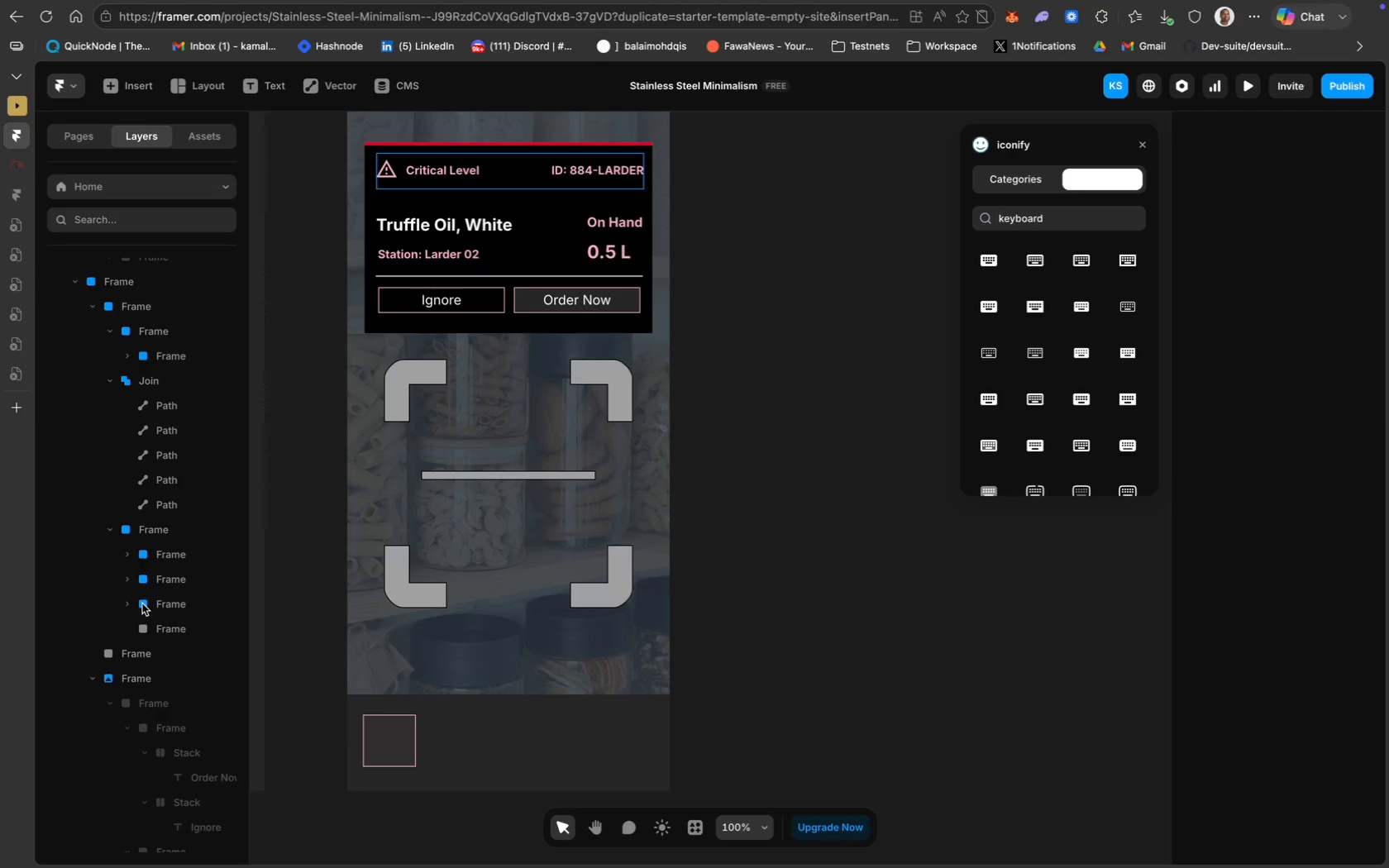 
scroll: coordinate [142, 603], scroll_direction: up, amount: 11.0
 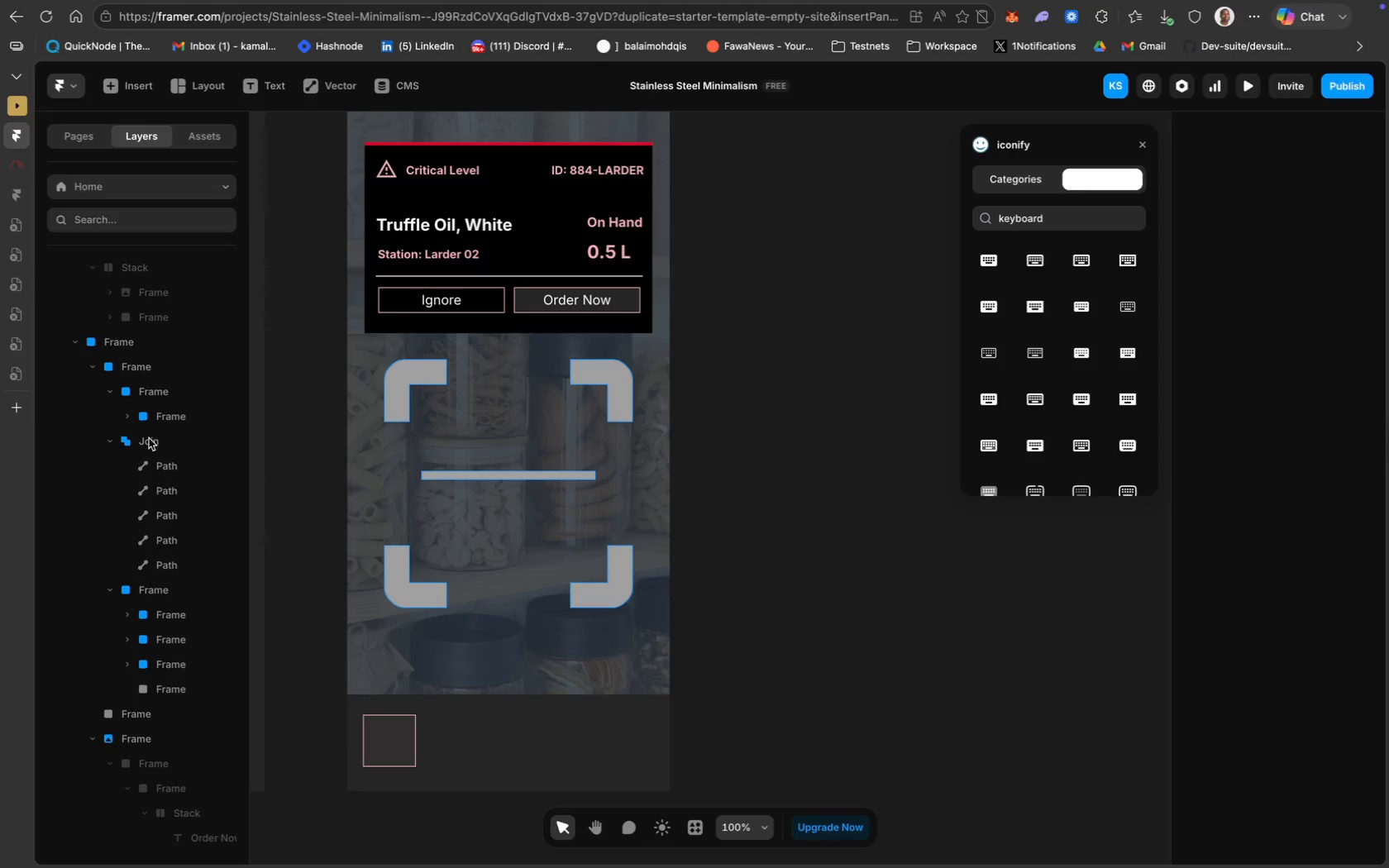 
scroll: coordinate [149, 438], scroll_direction: down, amount: 41.0
 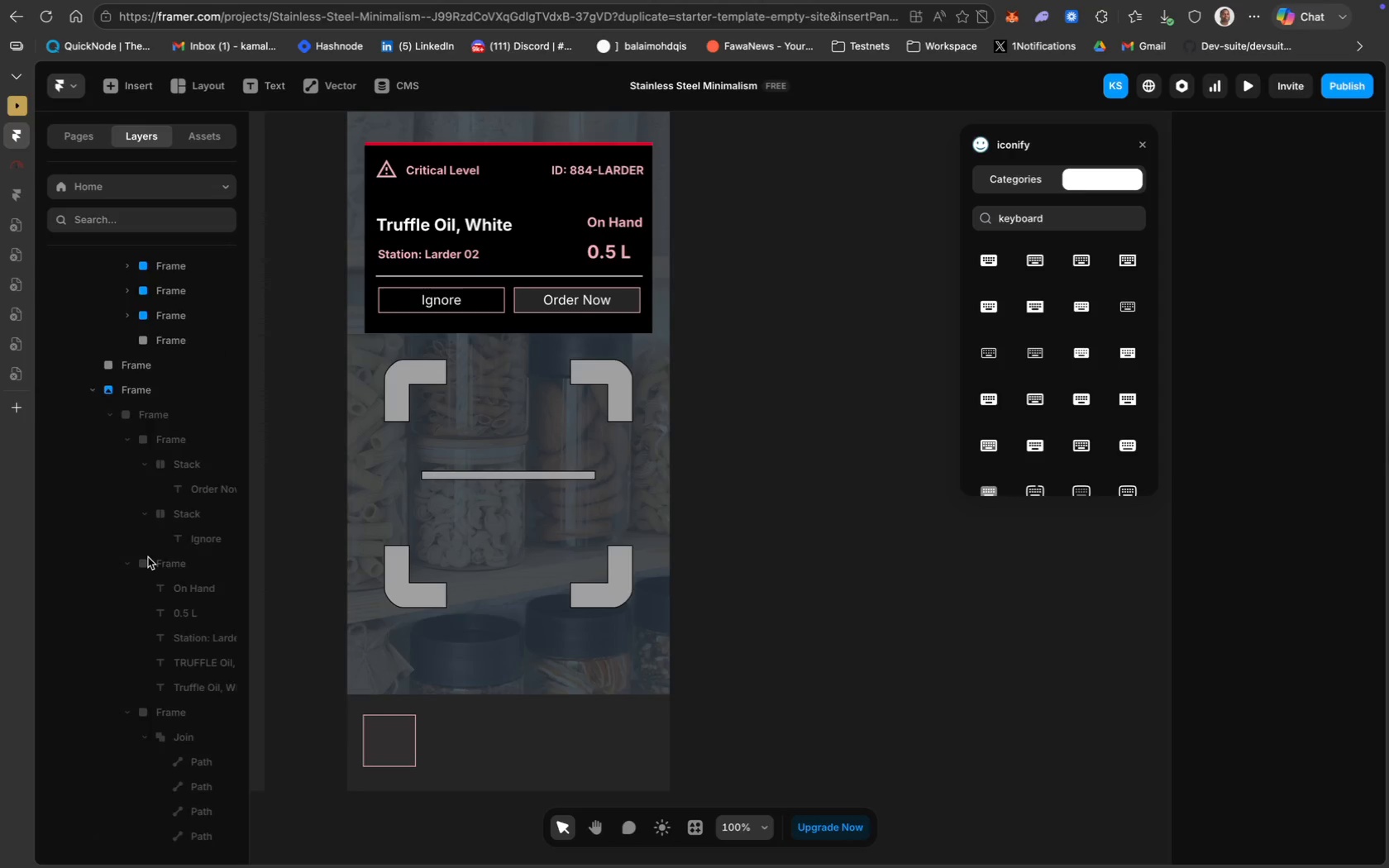 
scroll: coordinate [148, 574], scroll_direction: up, amount: 17.0
 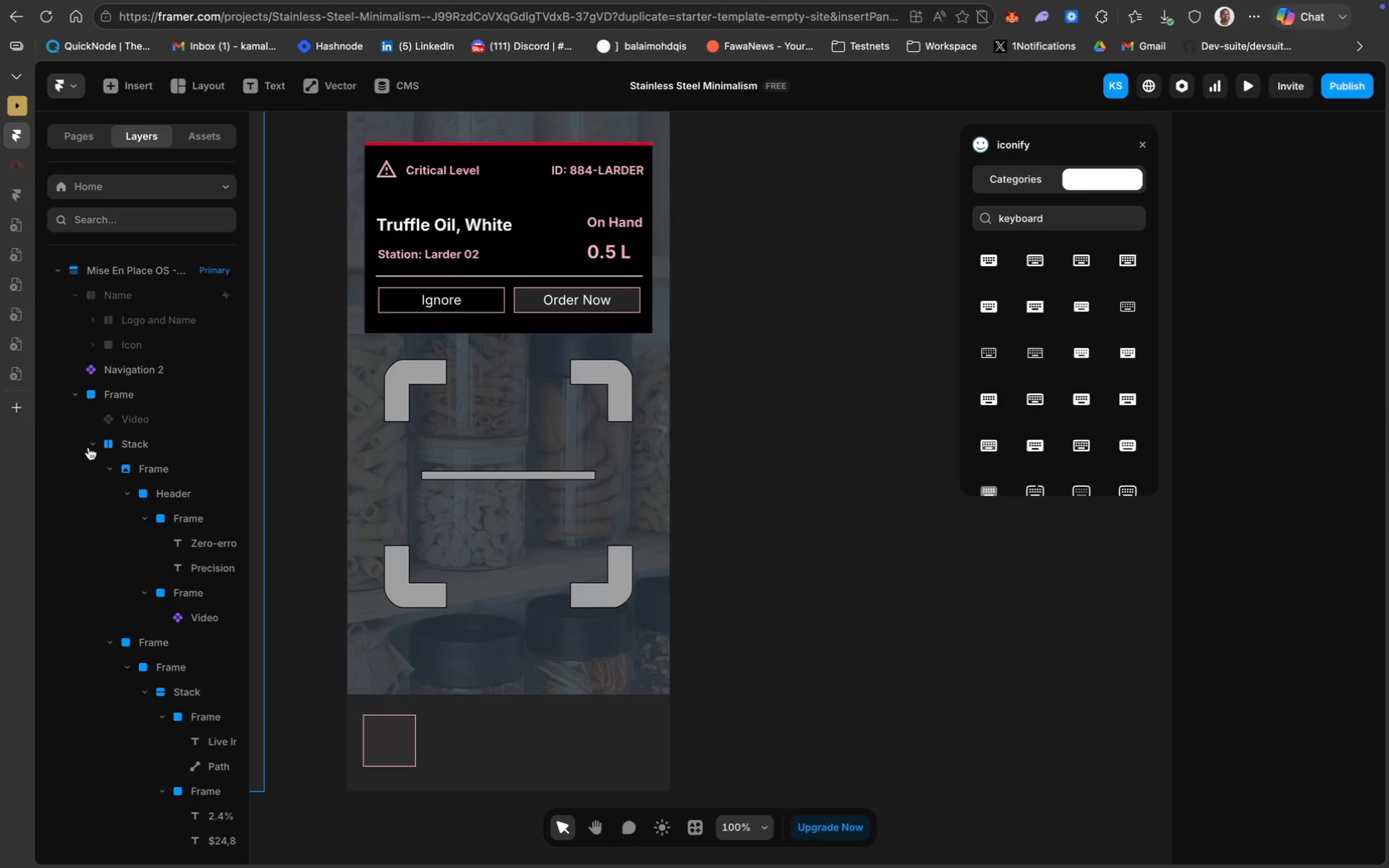 
left_click([78, 393])
 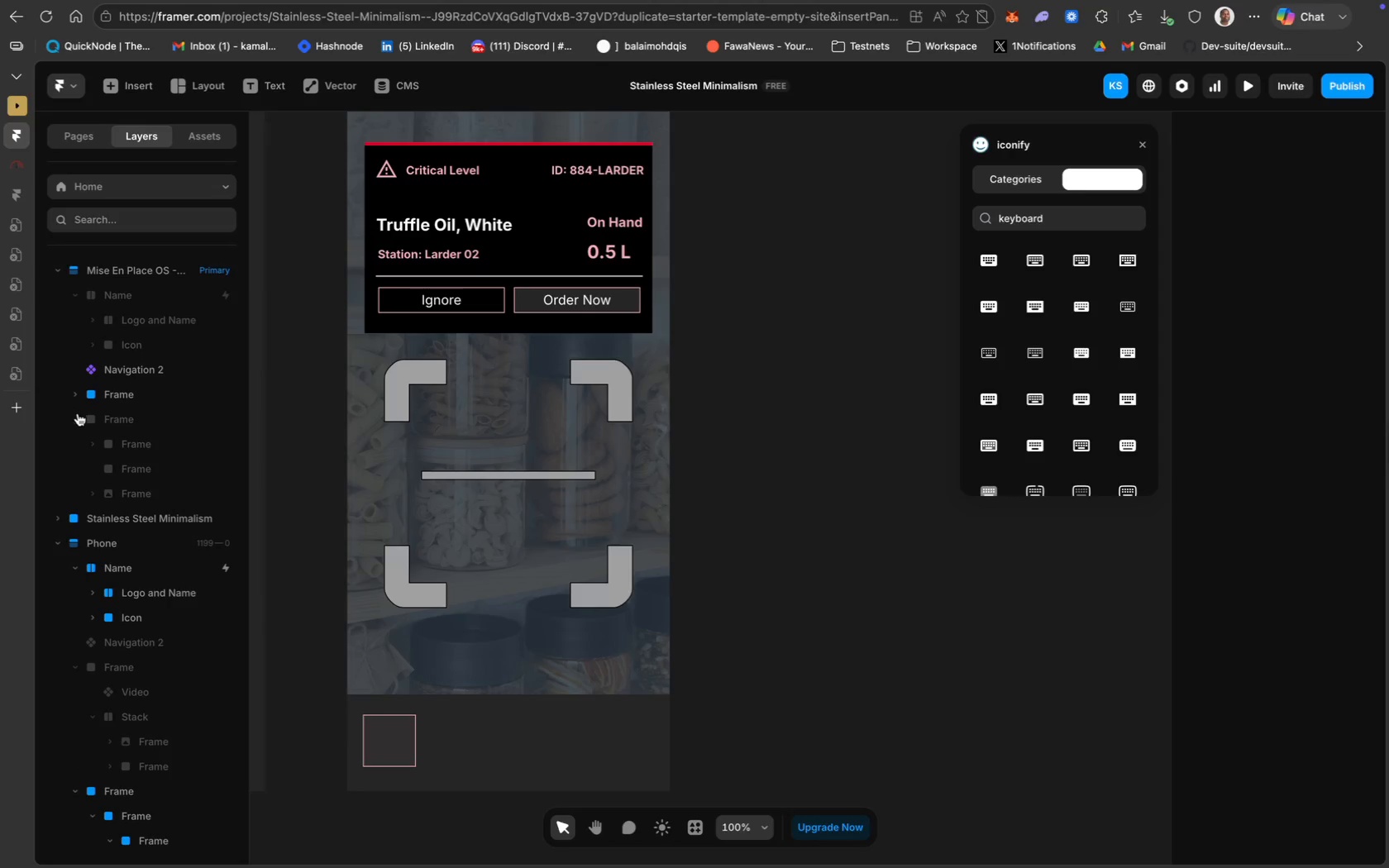 
left_click([78, 417])
 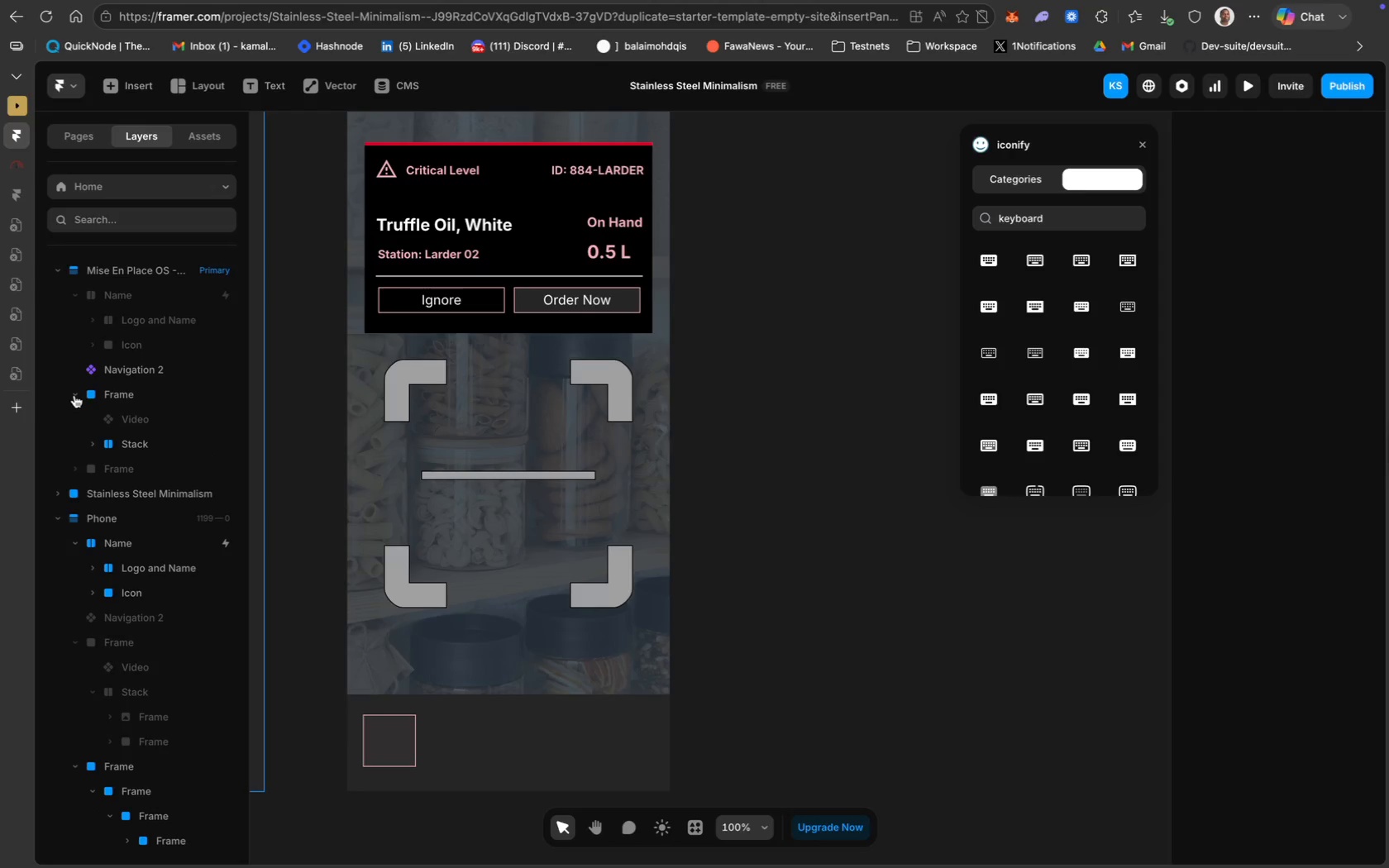 
left_click([74, 395])
 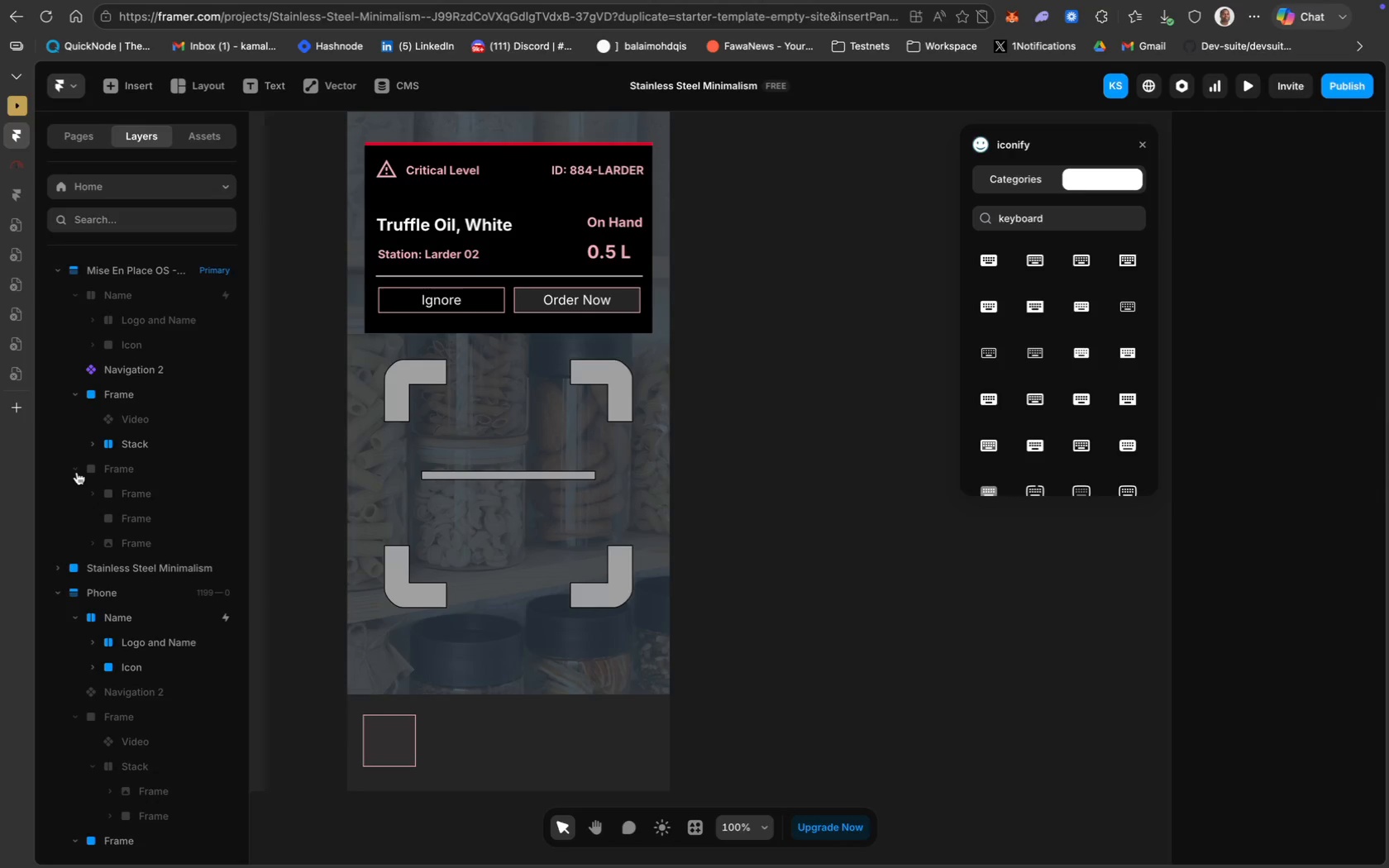 
left_click([78, 470])
 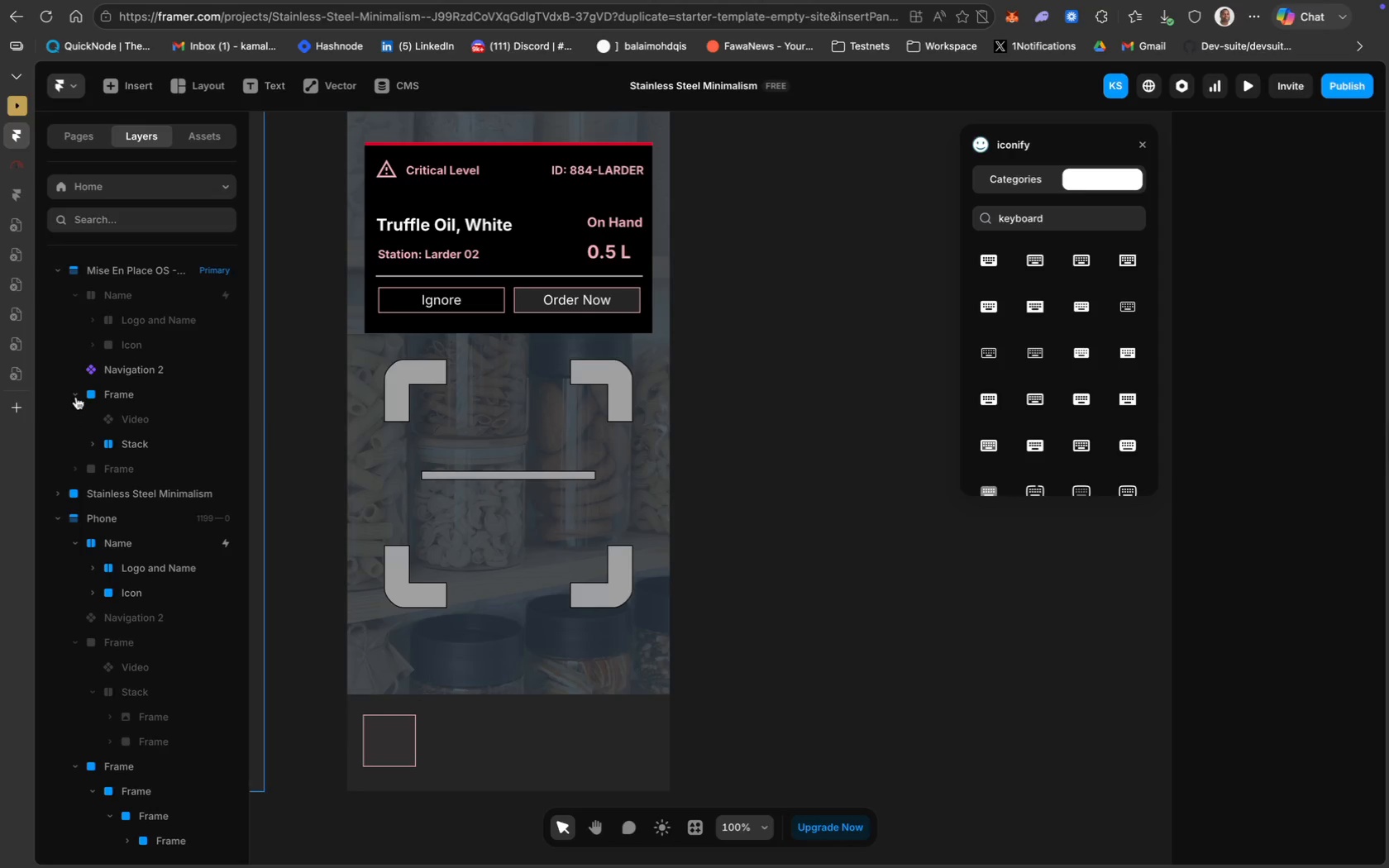 
left_click([76, 394])
 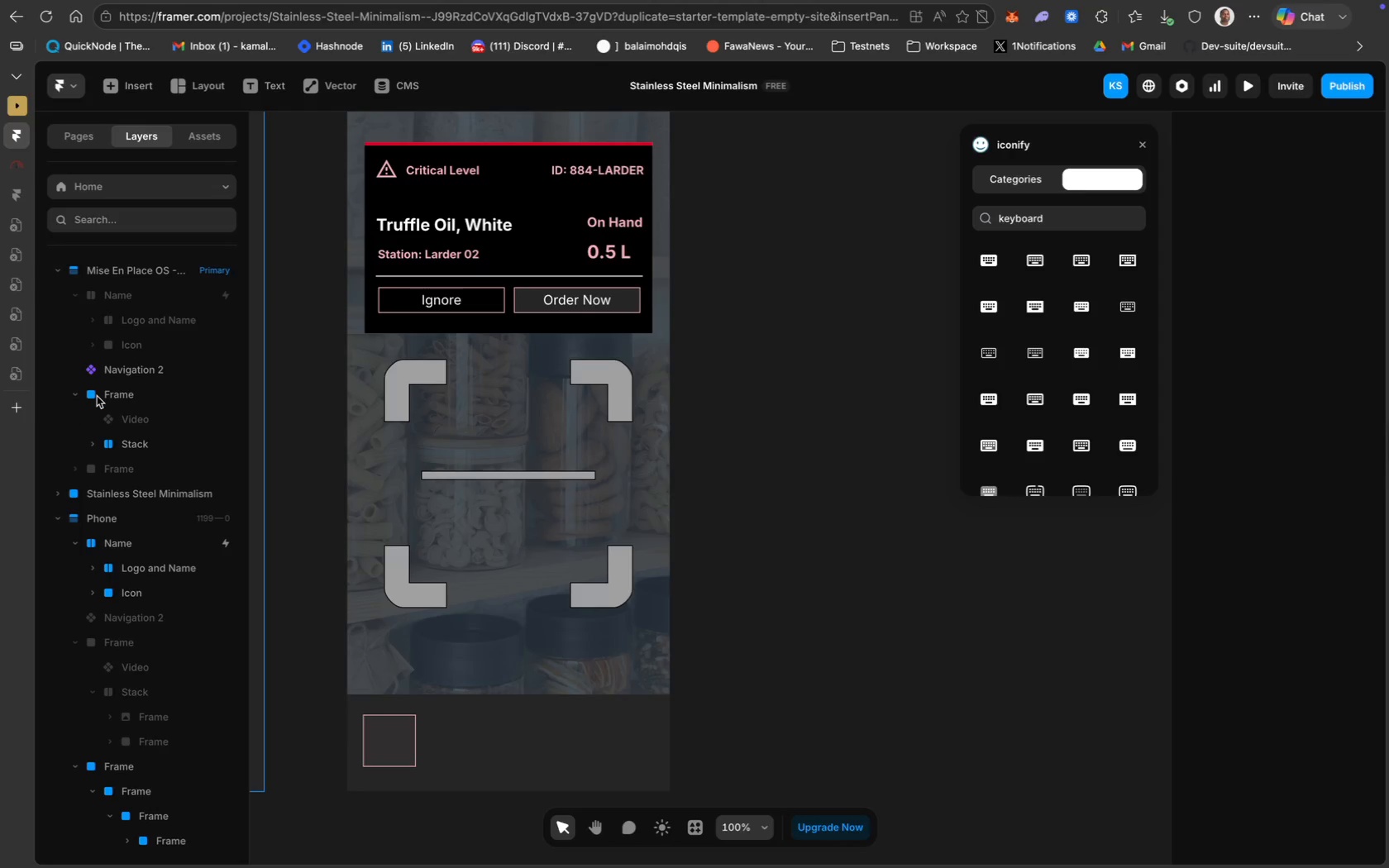 
scroll: coordinate [388, 383], scroll_direction: up, amount: 217.0
 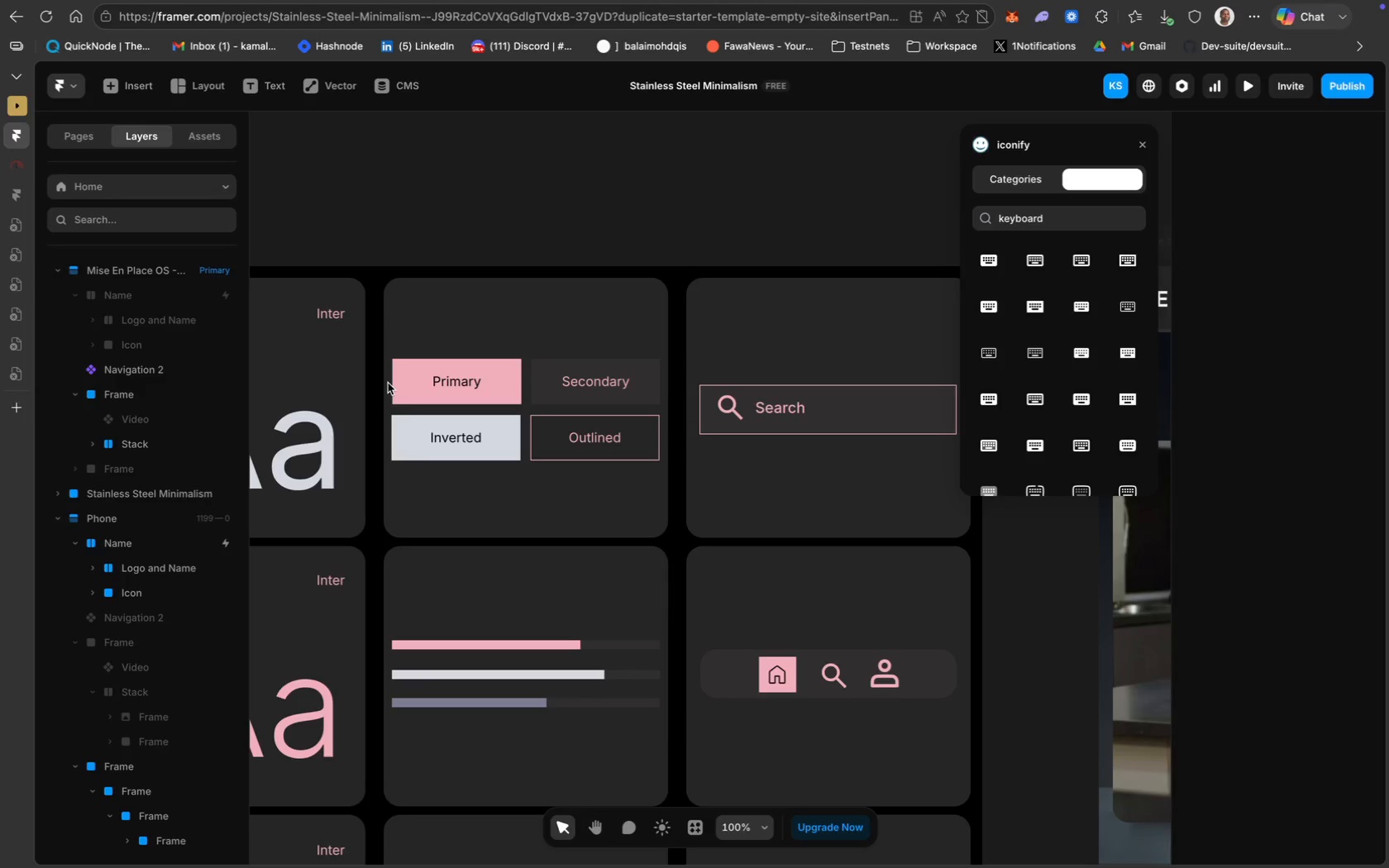 
scroll: coordinate [154, 609], scroll_direction: down, amount: 187.0
 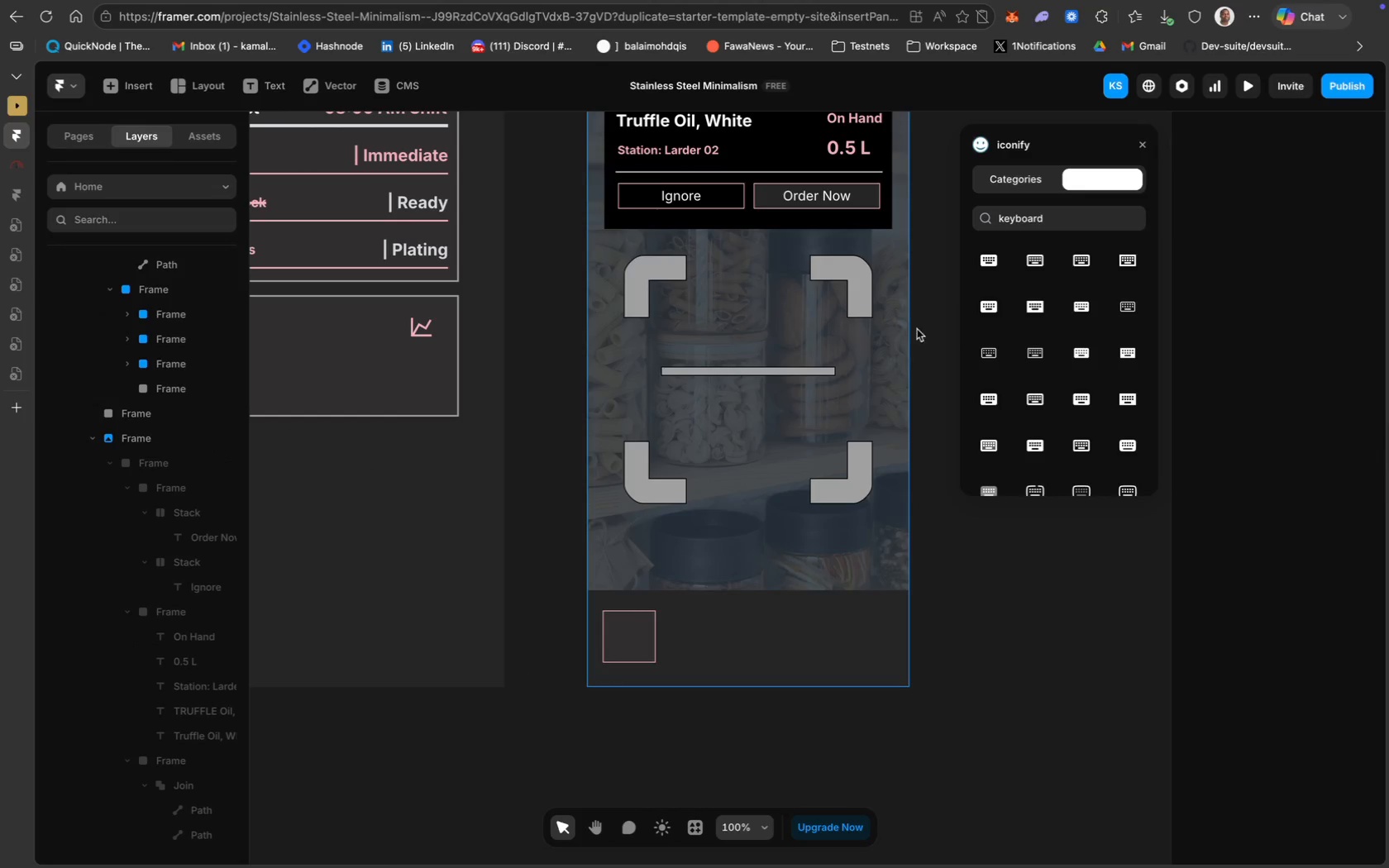 
left_click([1031, 260])
 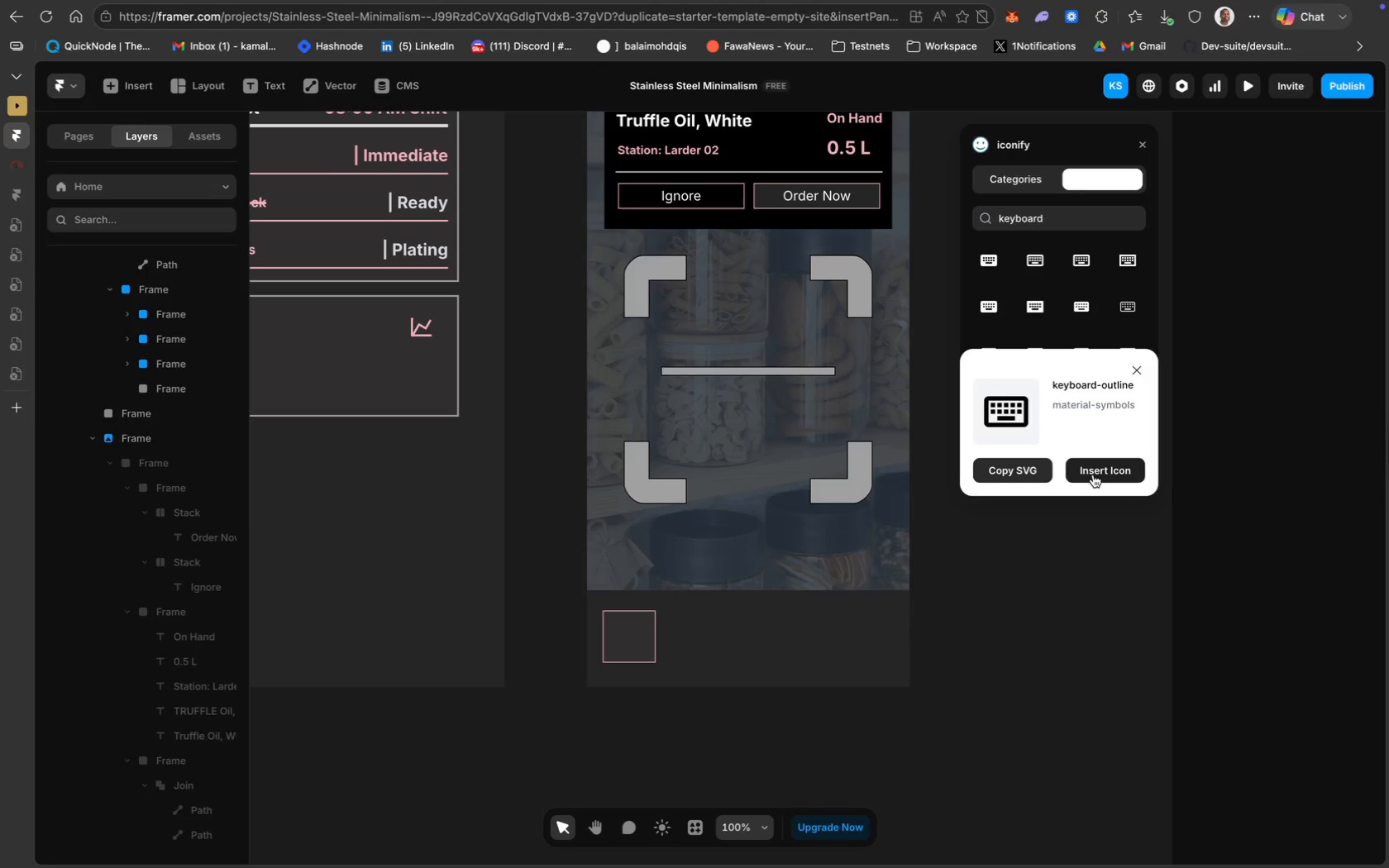 
left_click([1094, 475])
 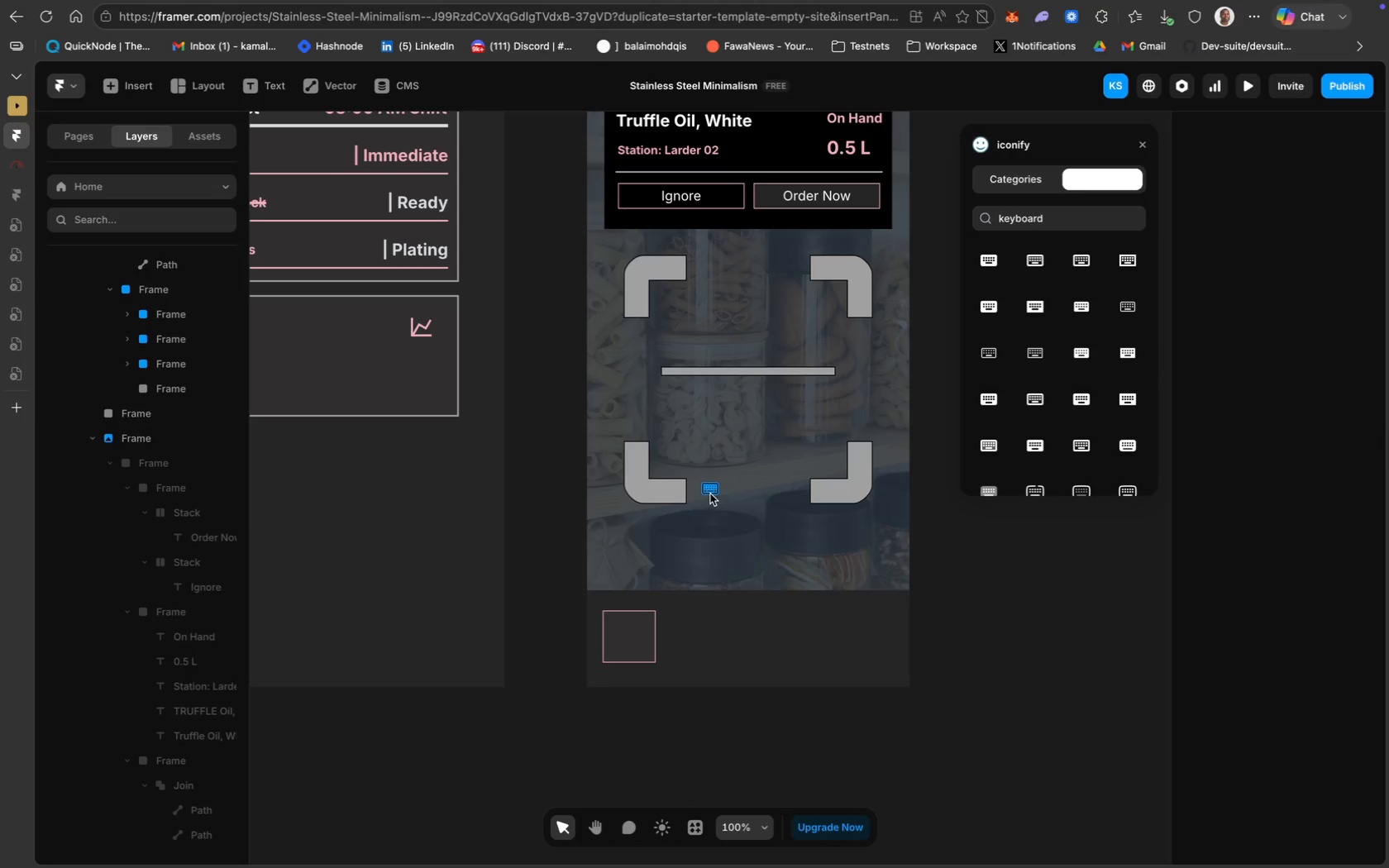 
left_click([710, 494])
 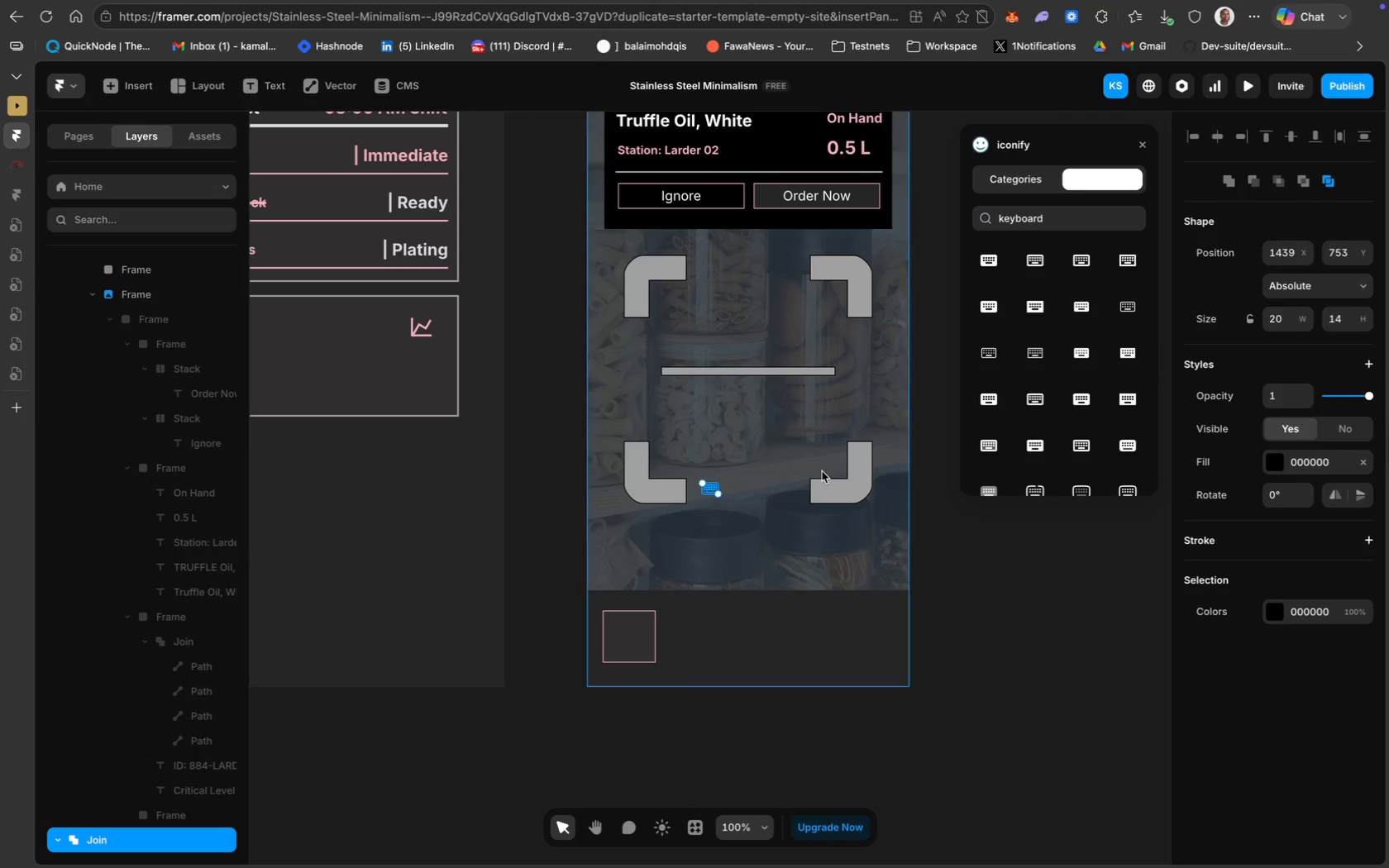 
left_click([1253, 317])
 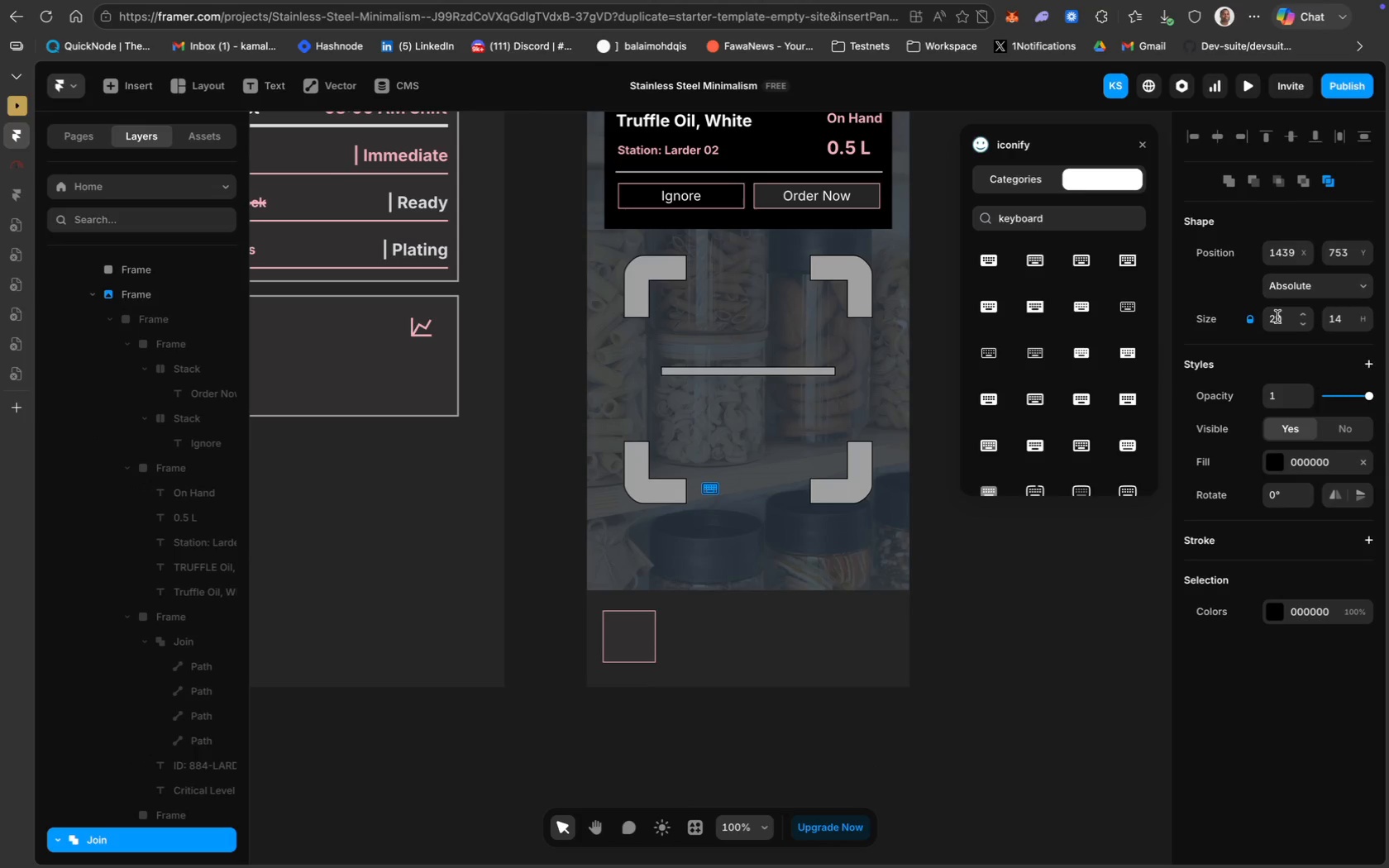 
left_click([1279, 317])
 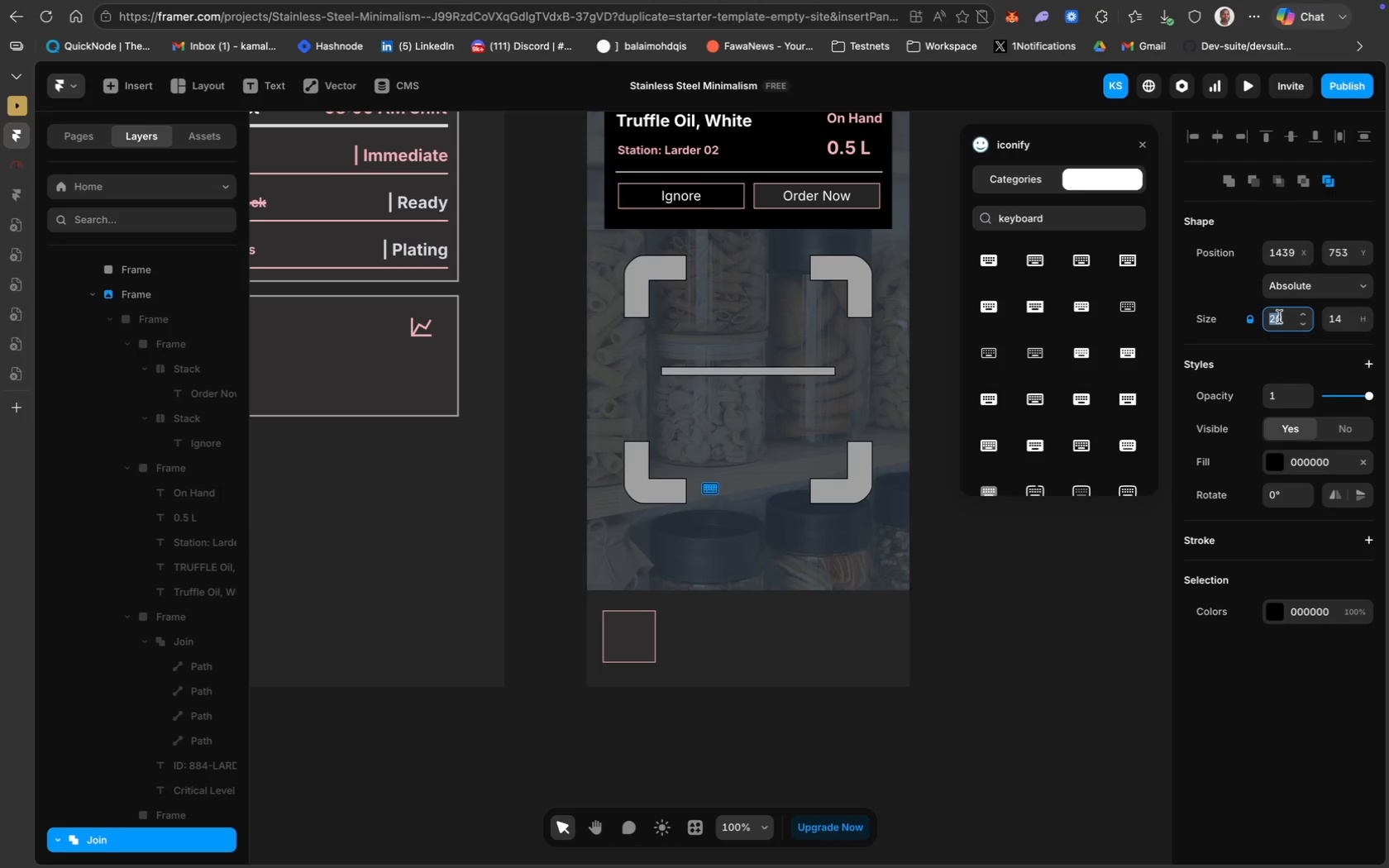 
type(30)
 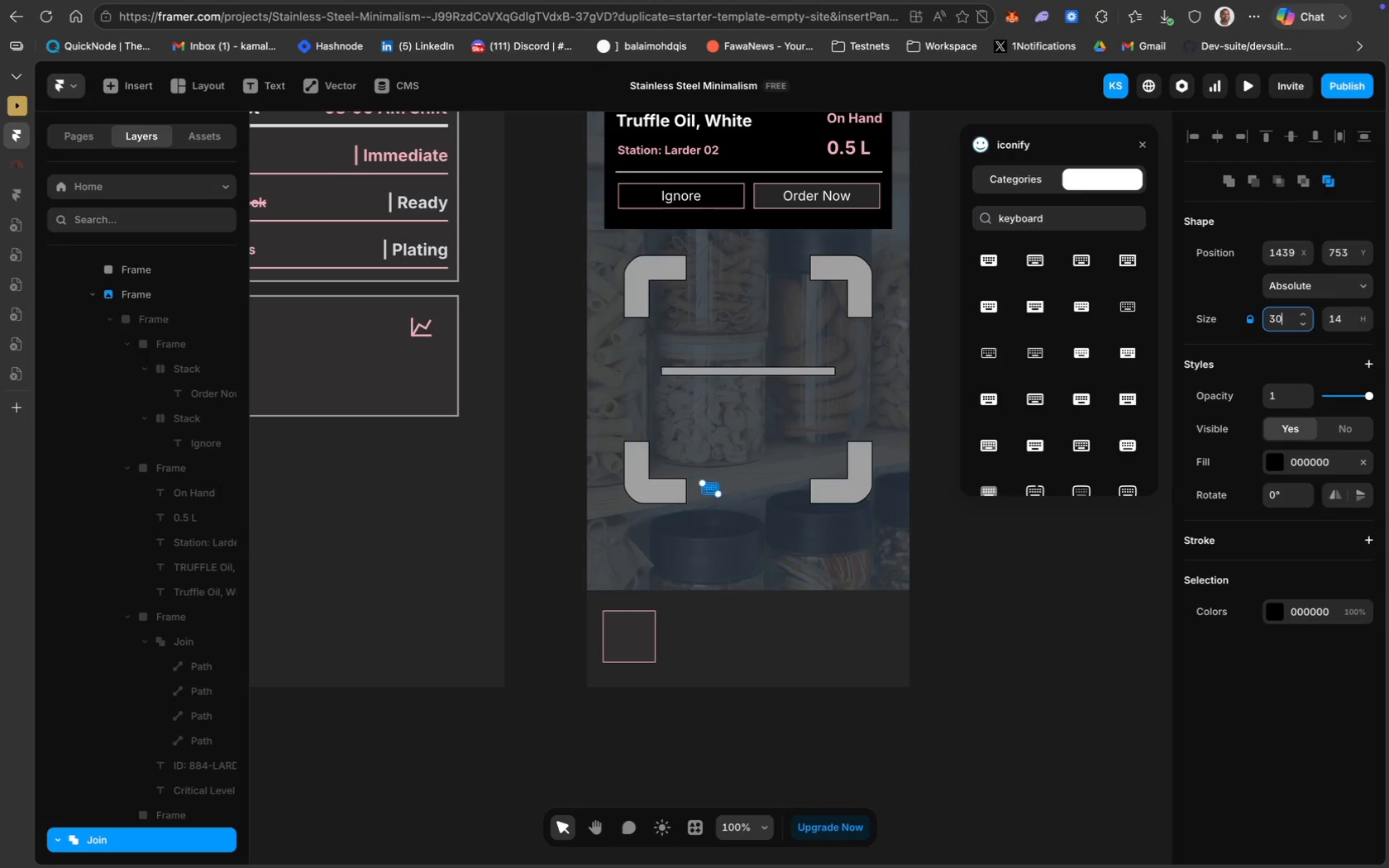 
key(Enter)
 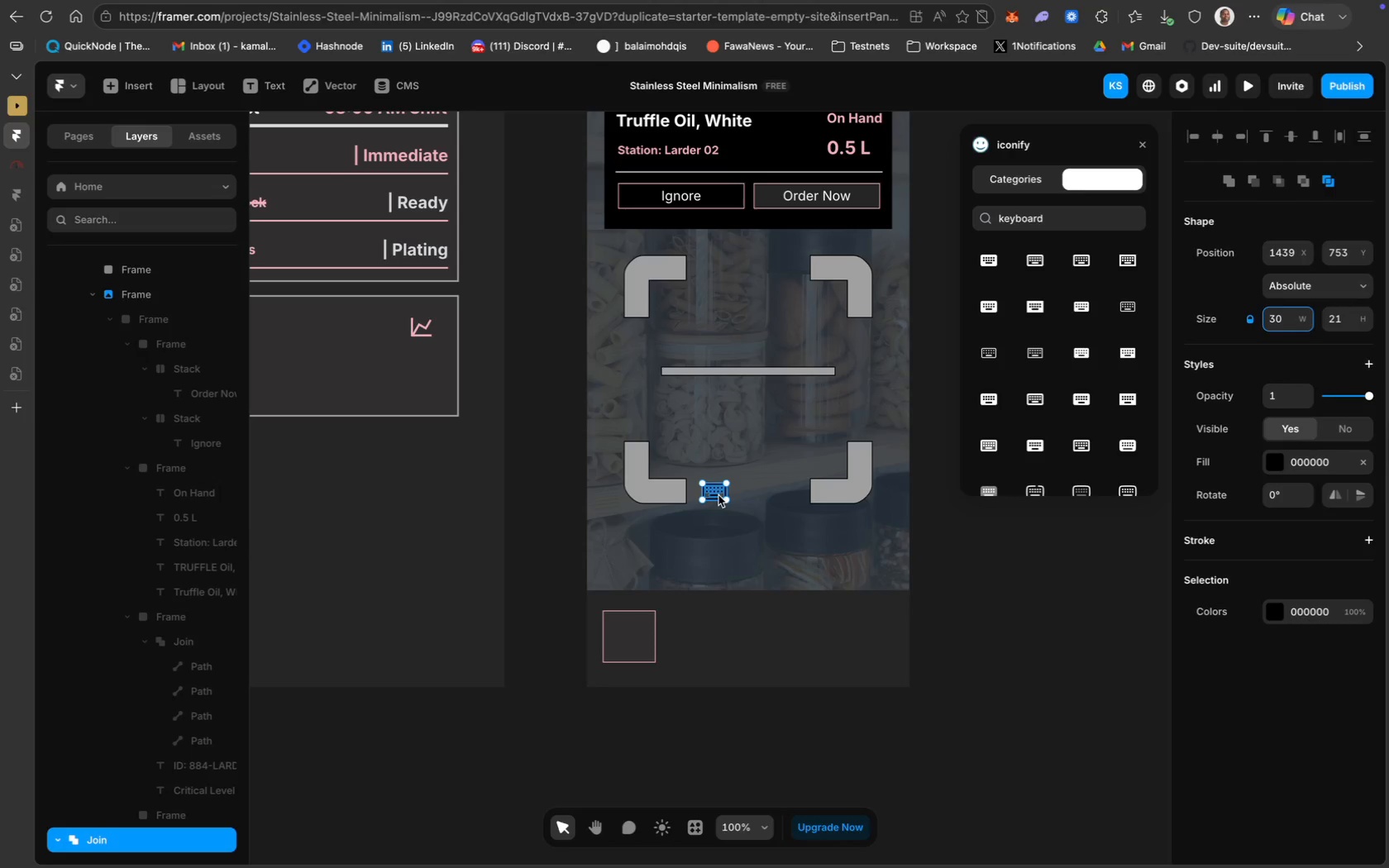 
left_click_drag(start_coordinate=[718, 494], to_coordinate=[631, 639])
 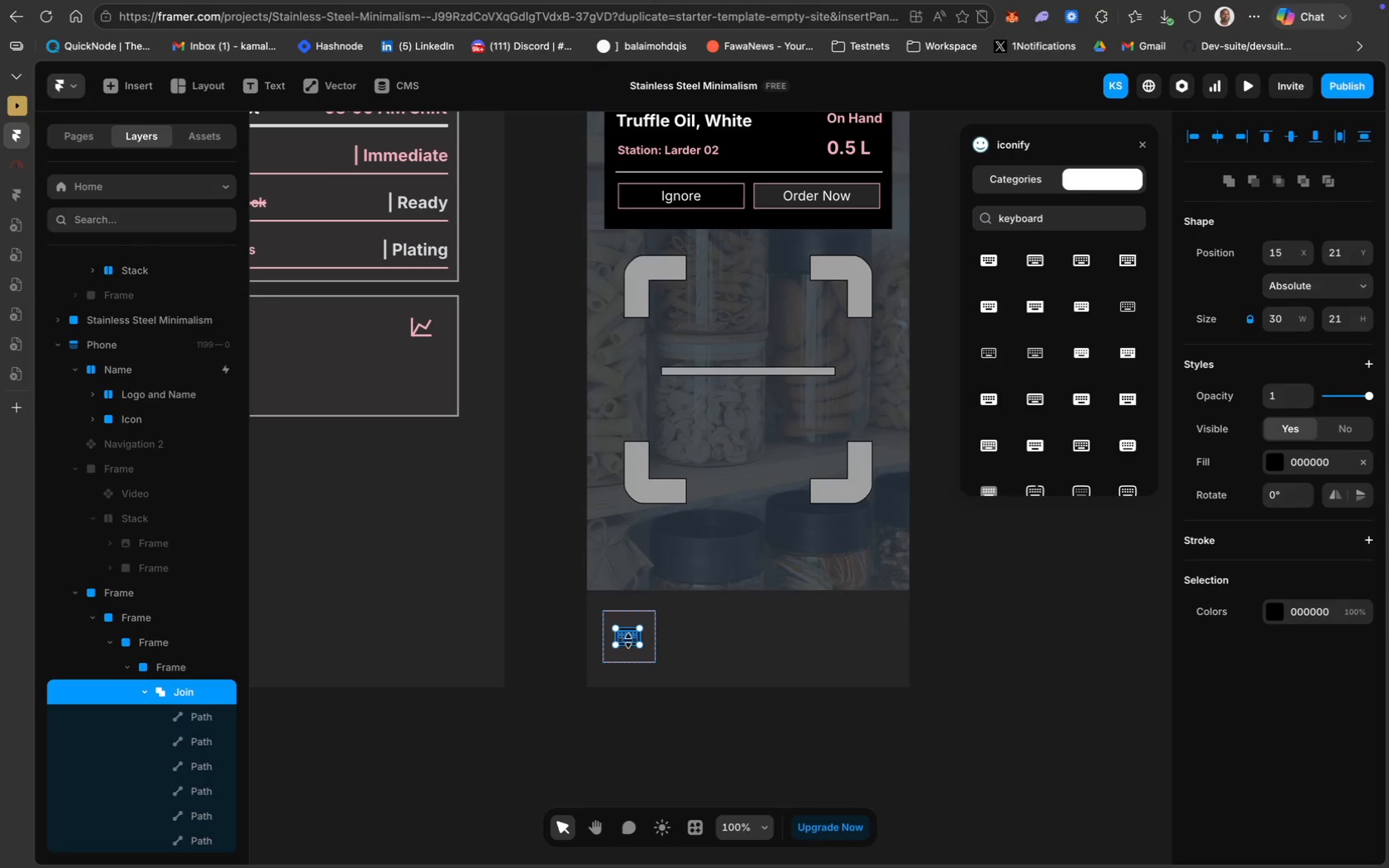 
left_click([1299, 465])
 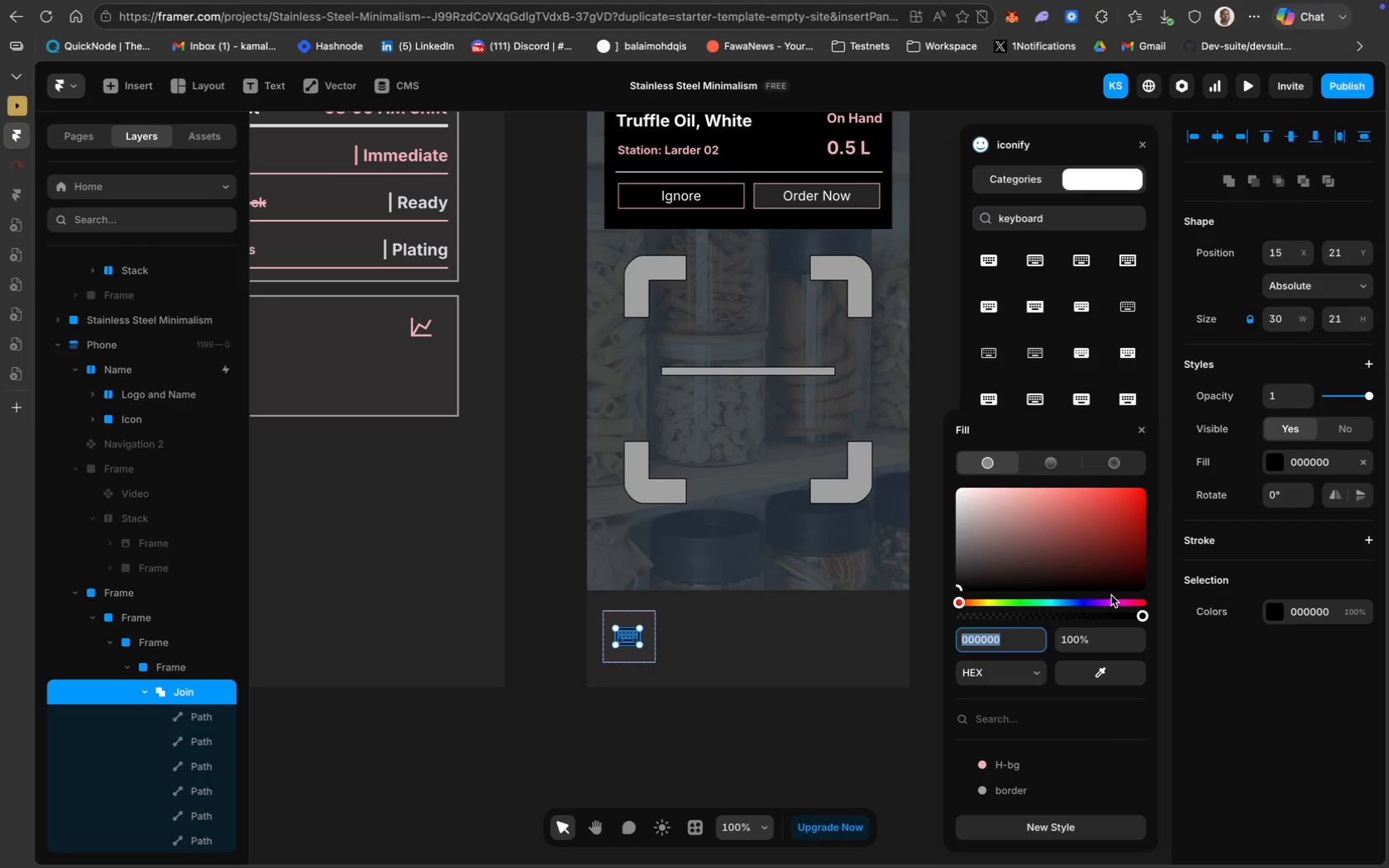 
type(ffffff)
 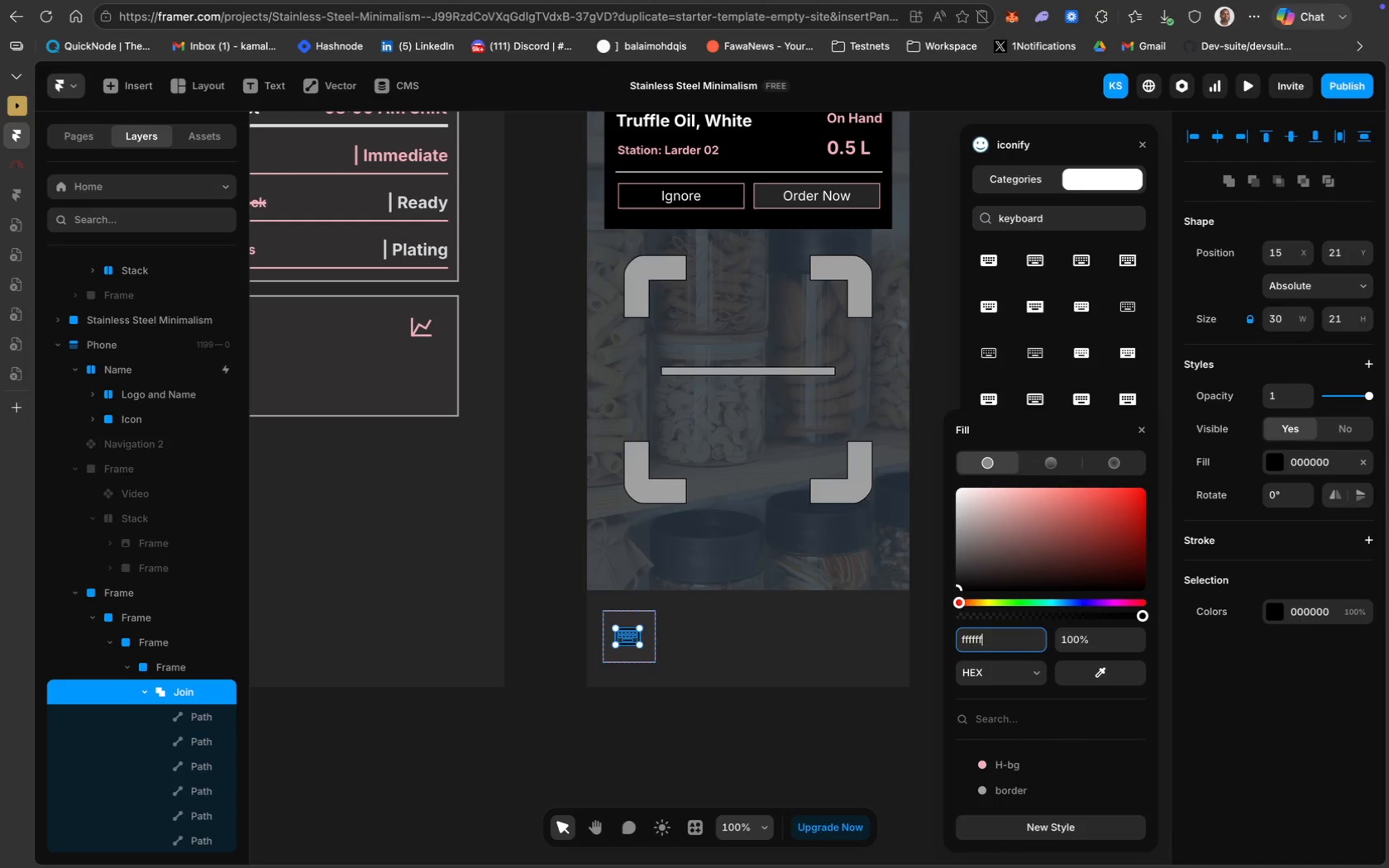 
key(Enter)
 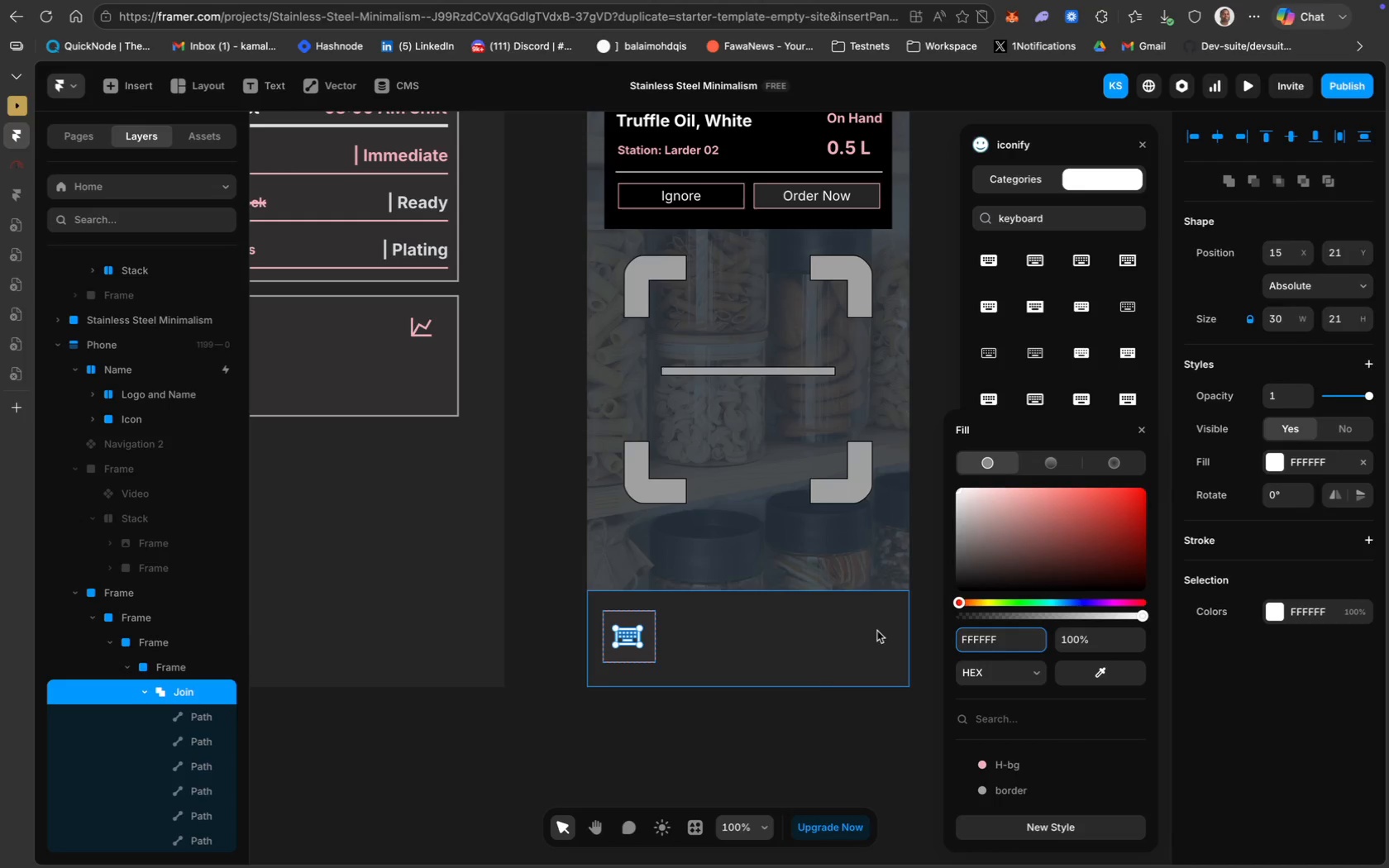 
left_click([780, 729])
 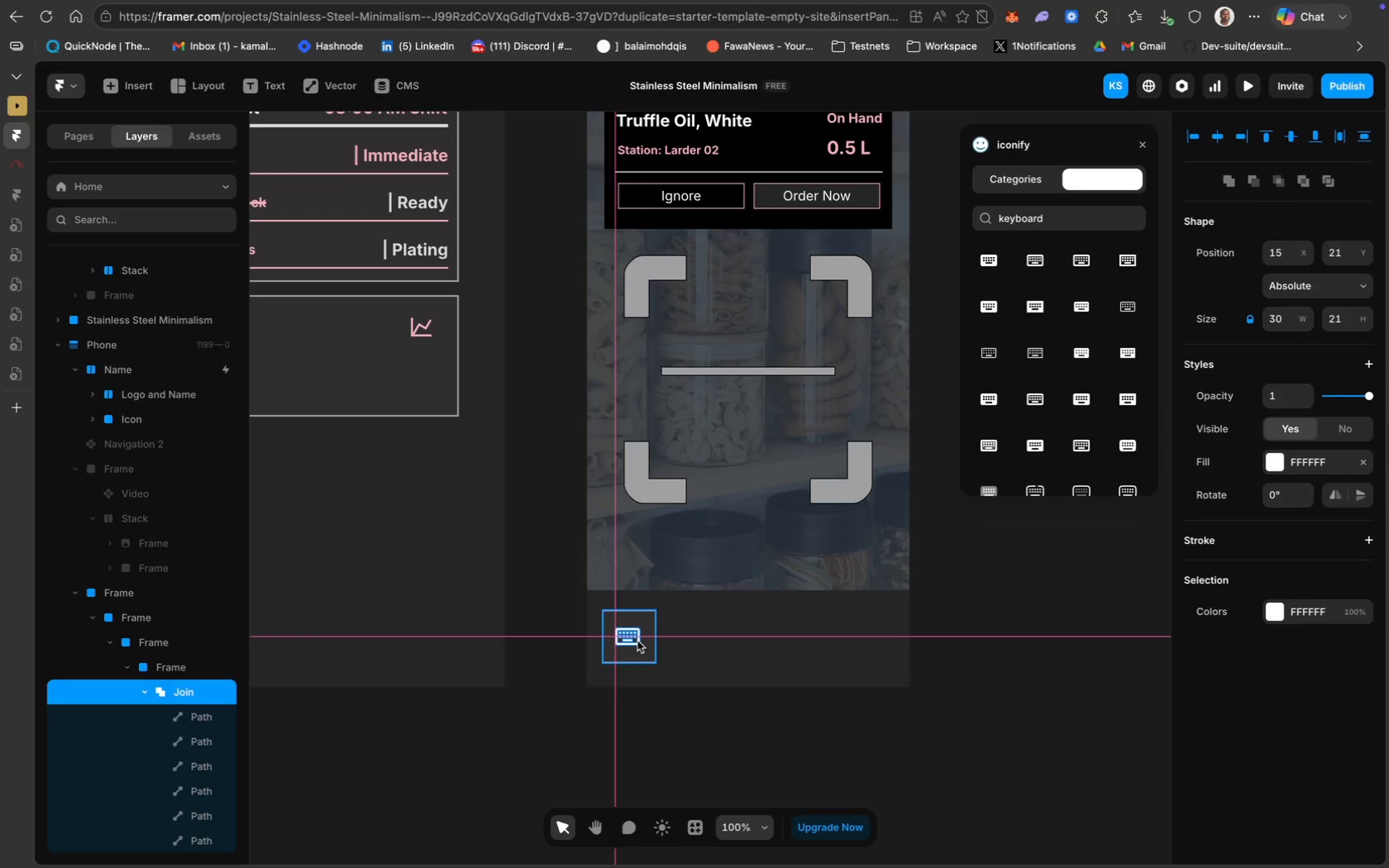 
wait(6.56)
 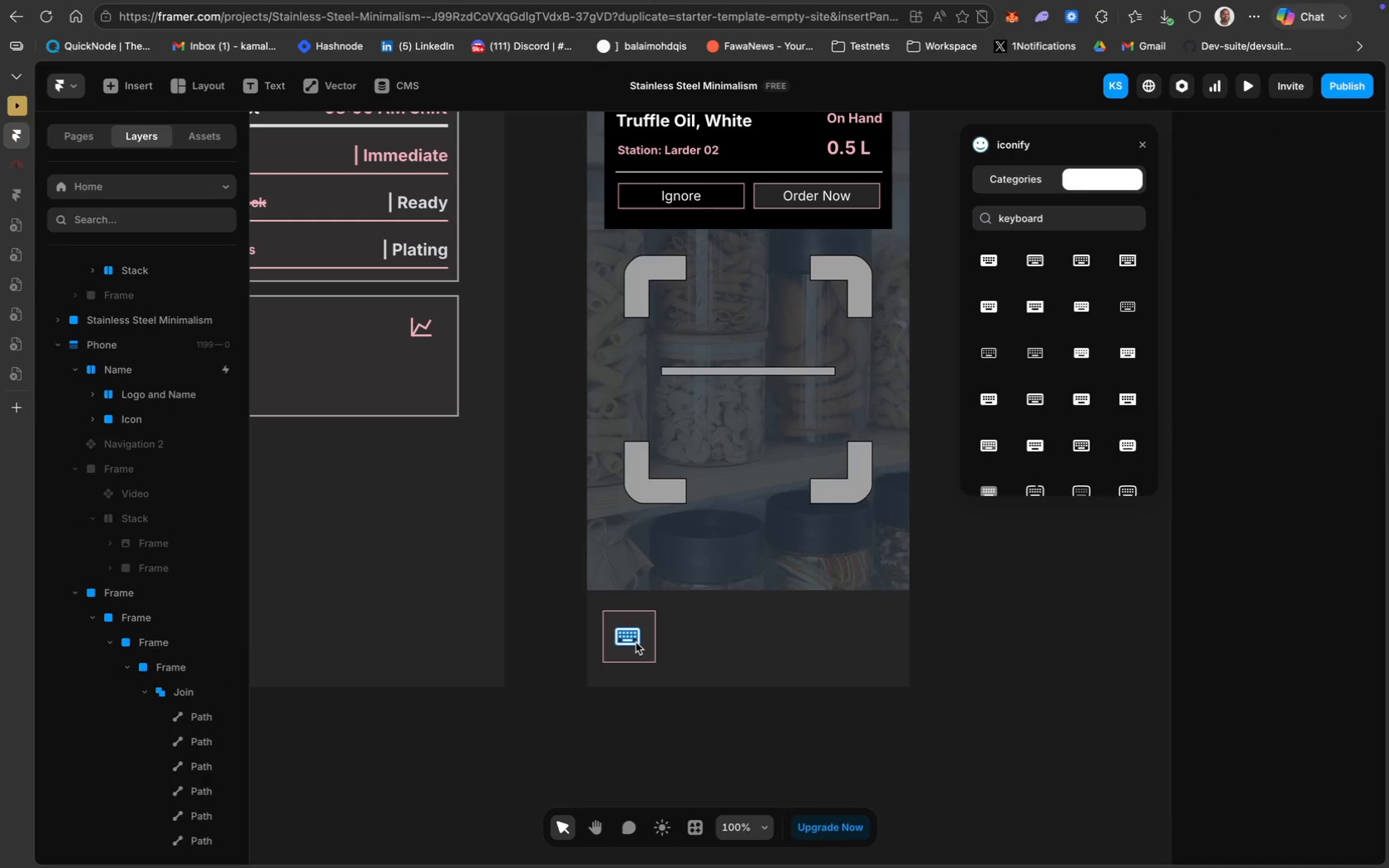 
left_click([675, 743])
 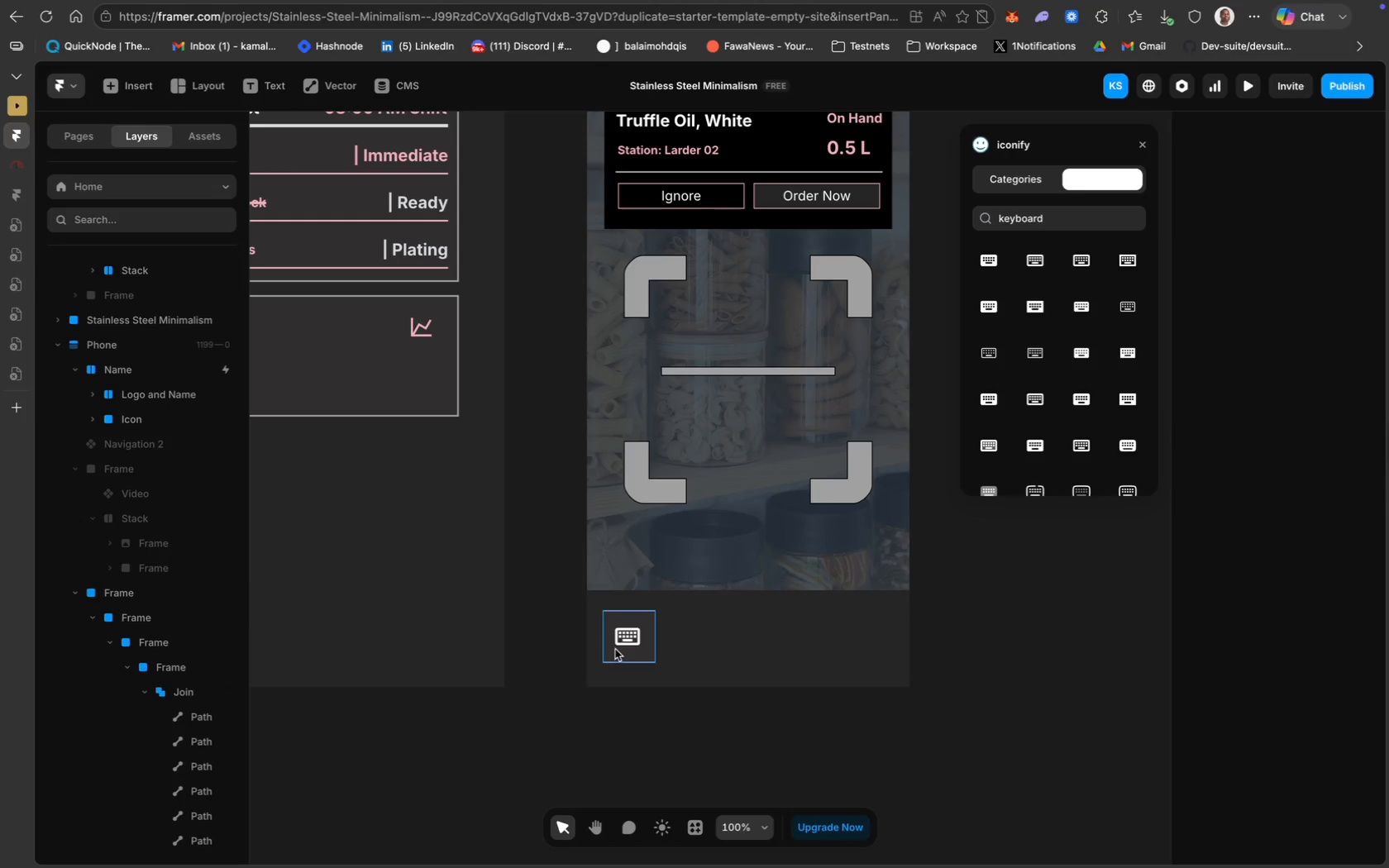 
left_click([618, 646])
 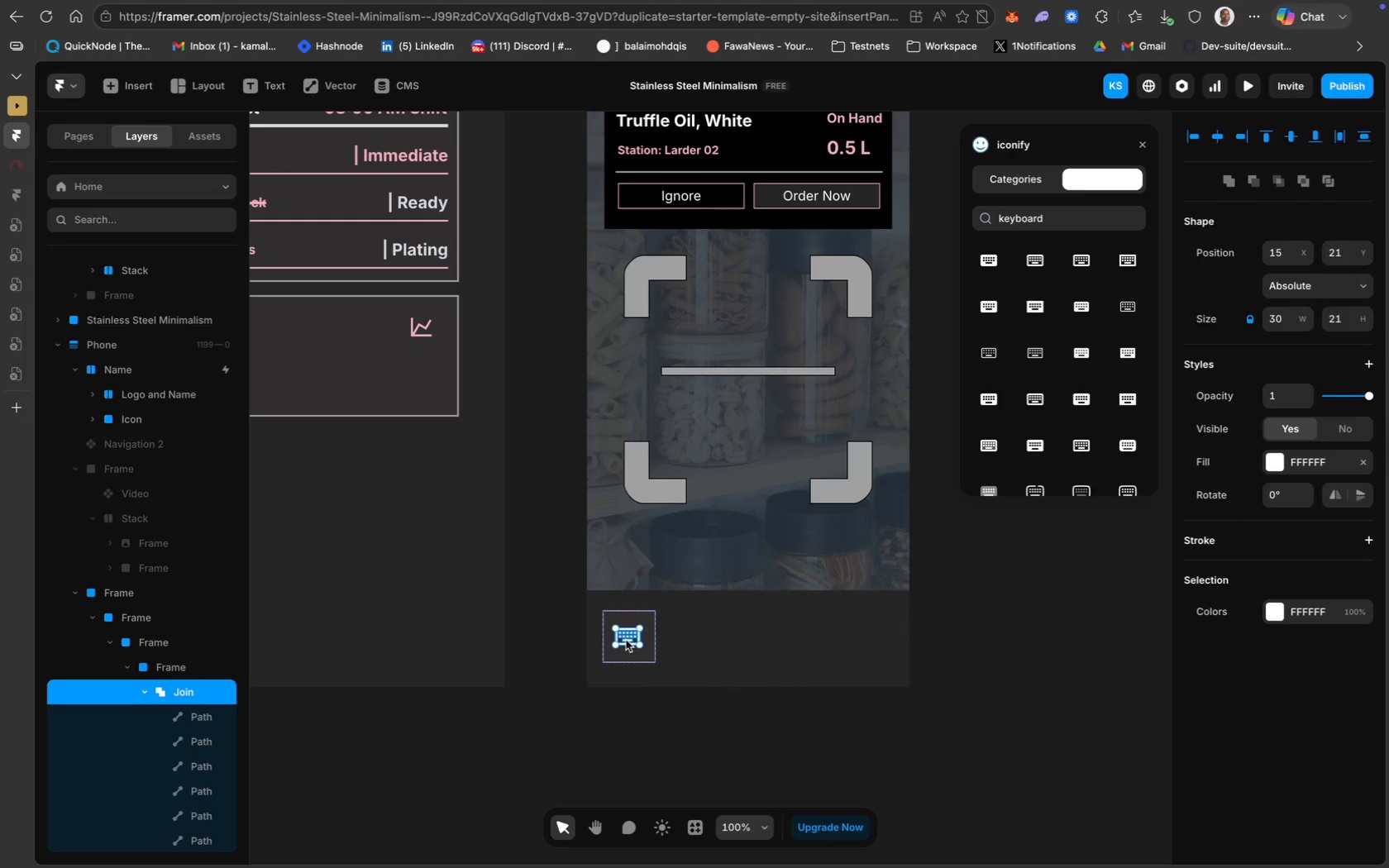 
left_click_drag(start_coordinate=[626, 640], to_coordinate=[632, 637])
 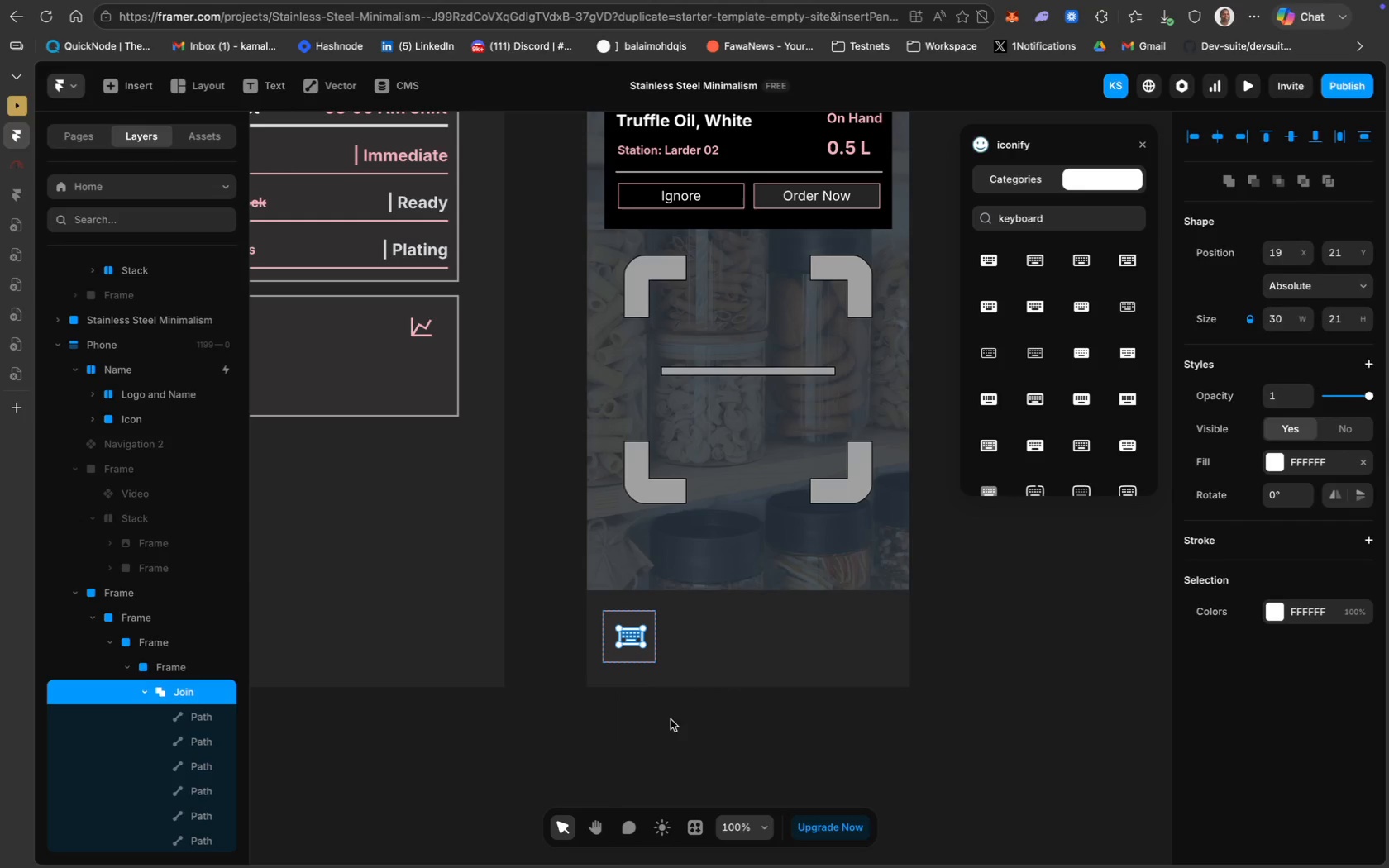 
left_click([680, 730])
 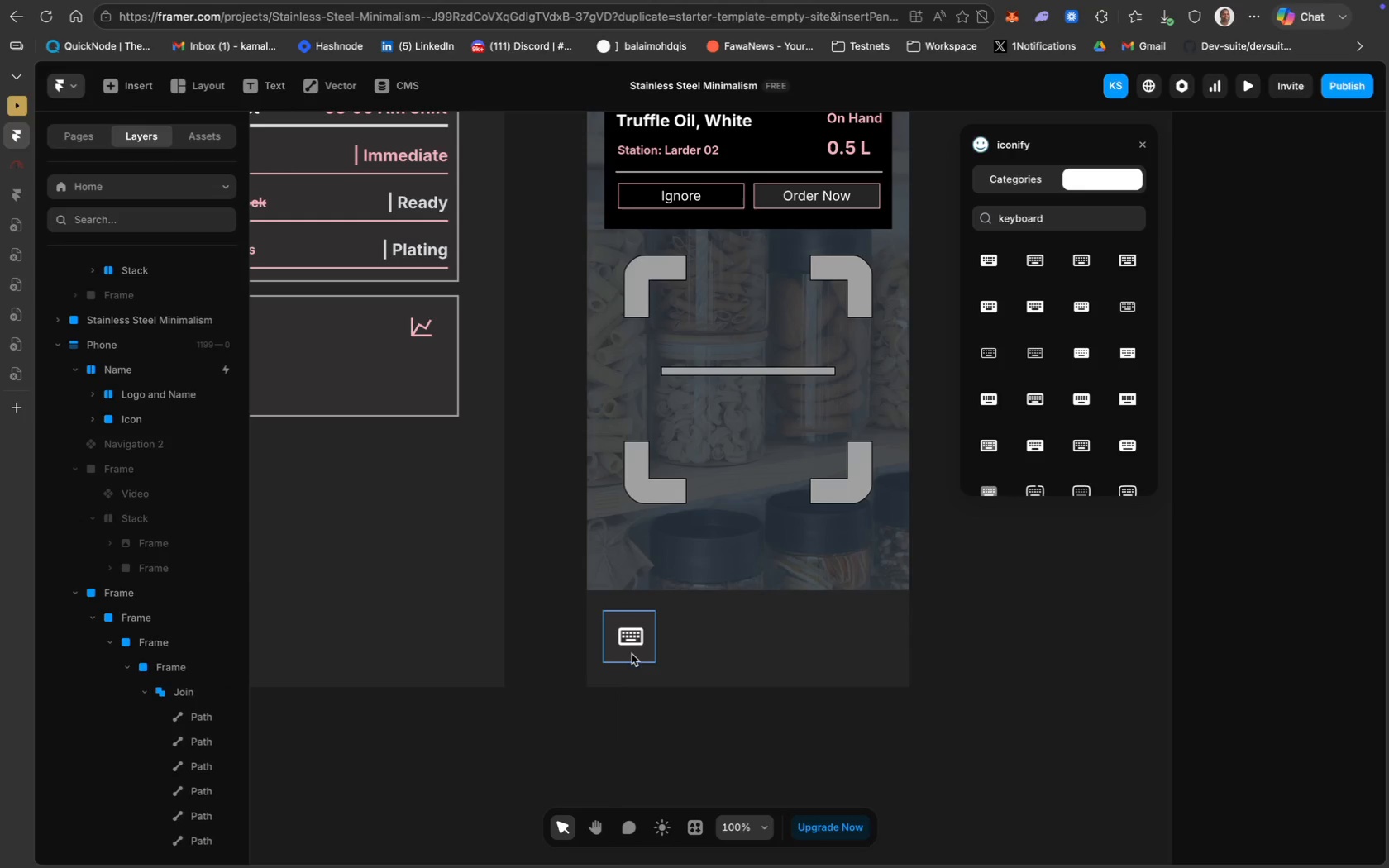 
left_click([627, 646])
 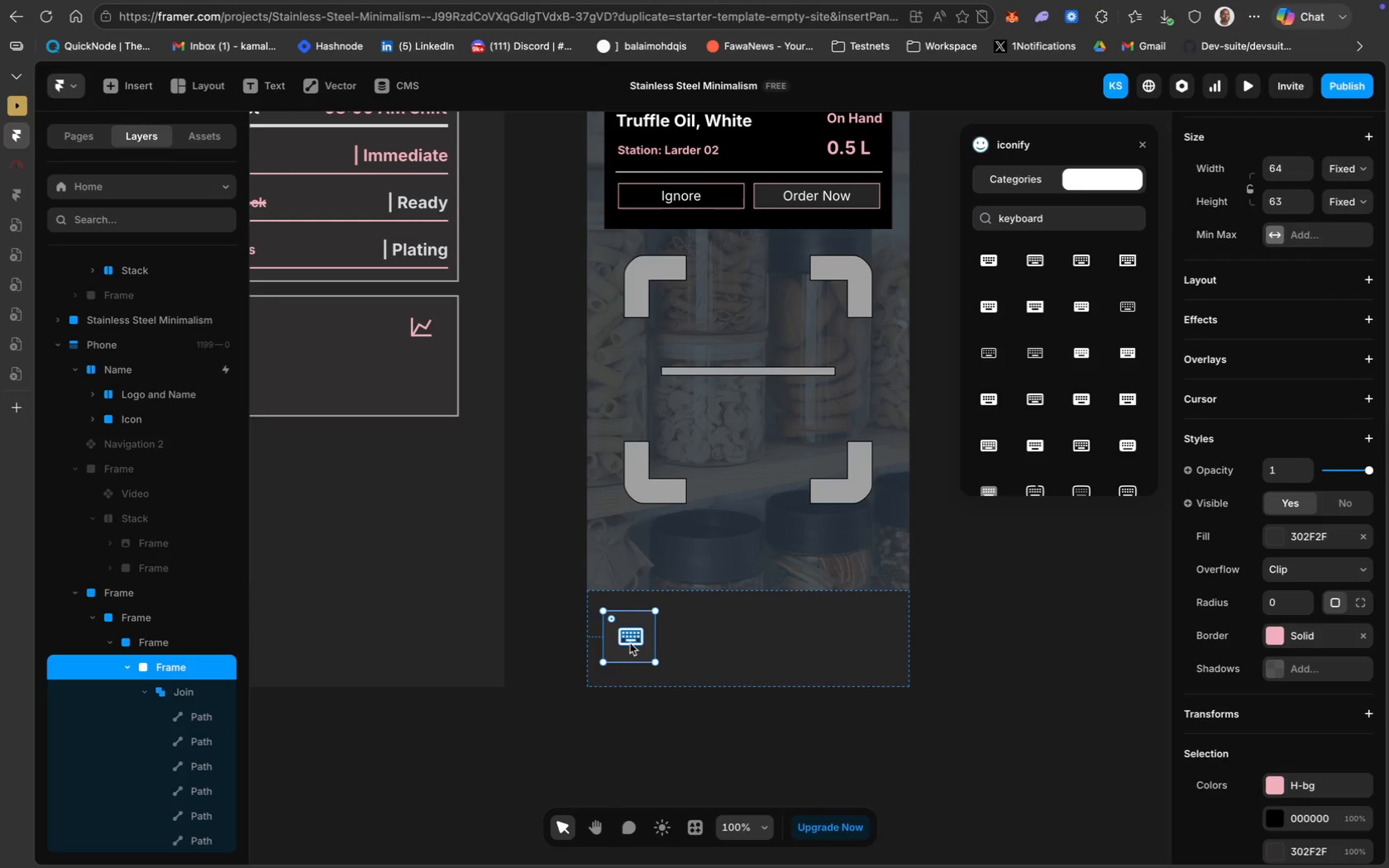 
left_click([636, 637])
 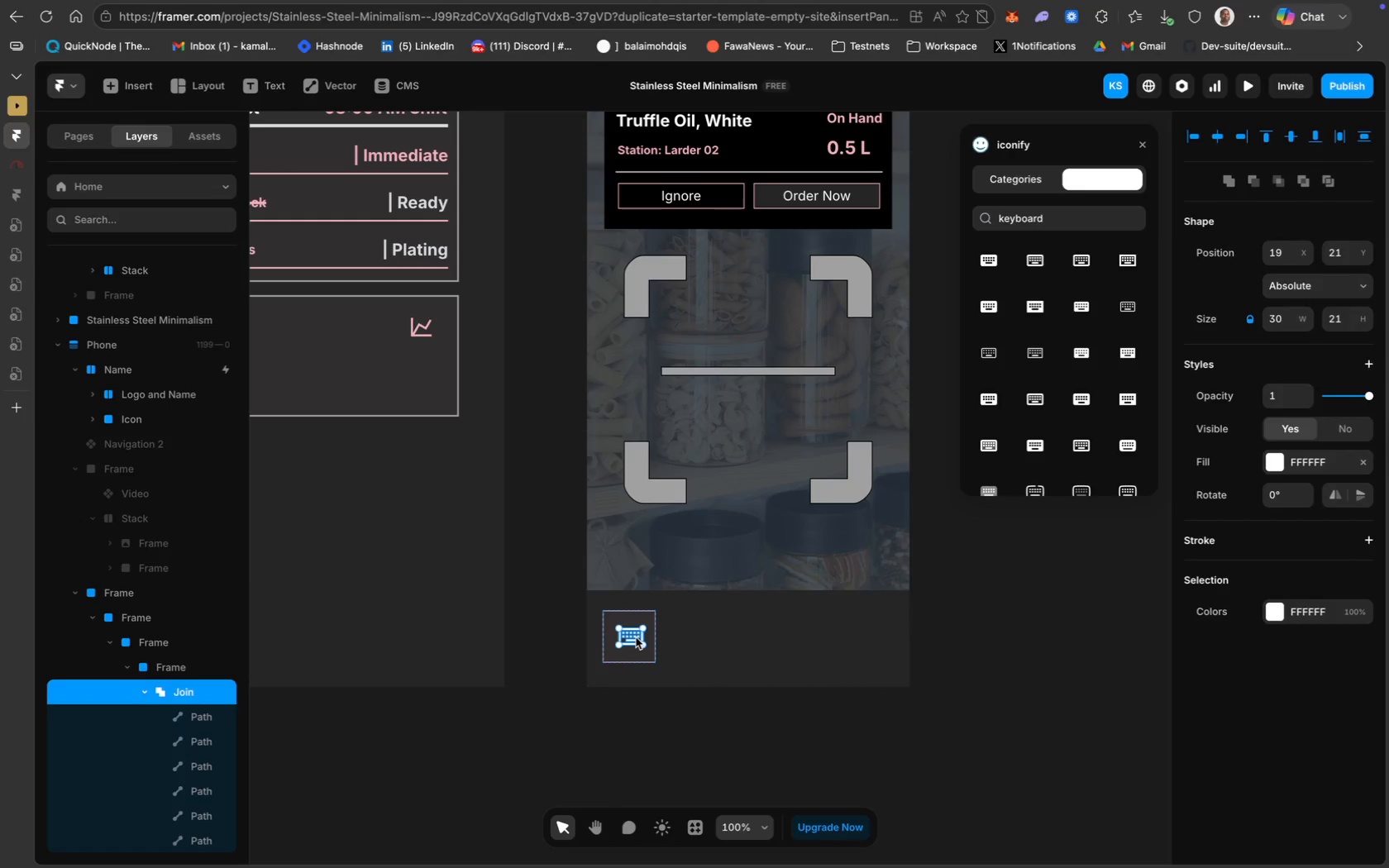 
key(ArrowLeft)
 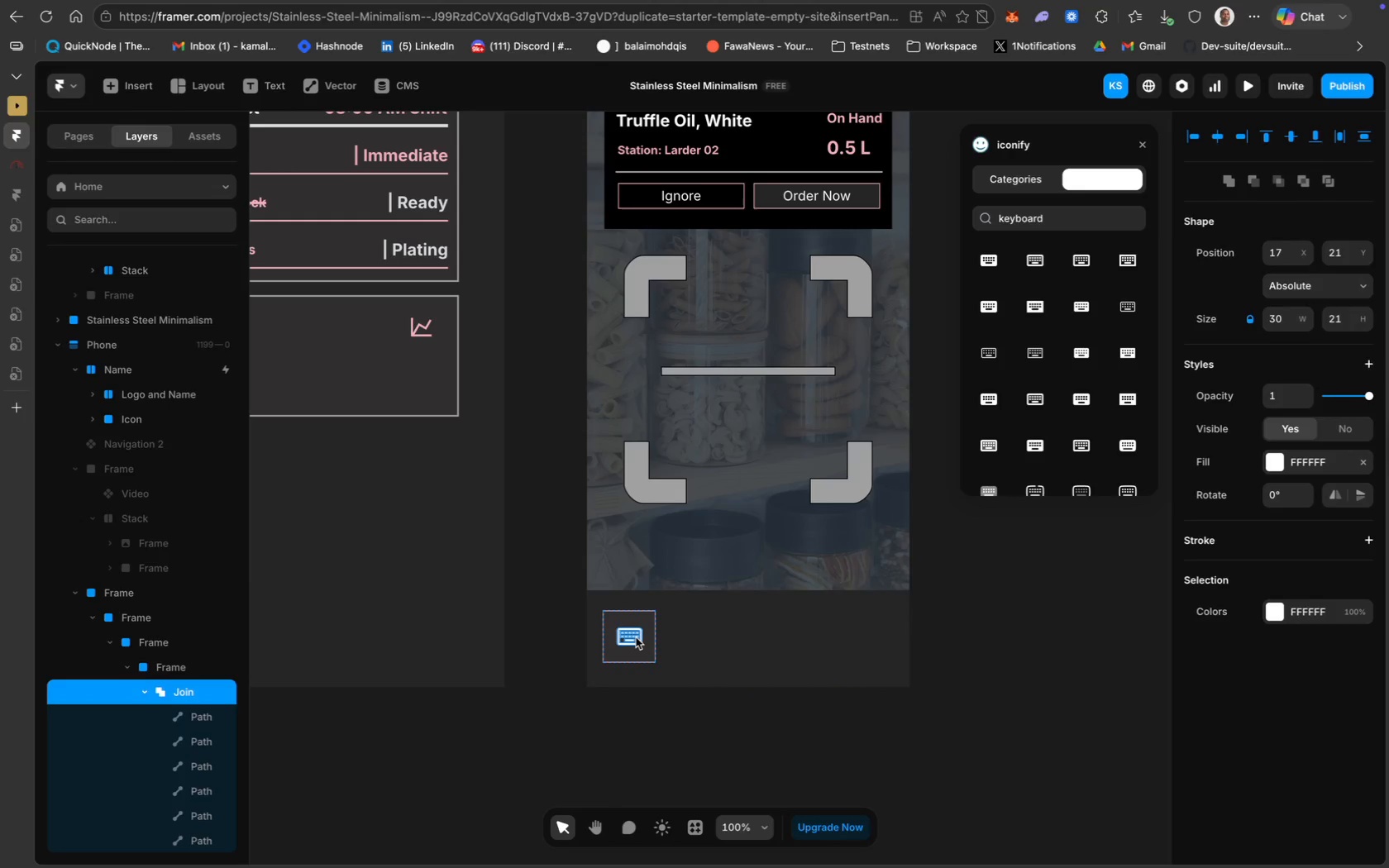 
key(ArrowLeft)
 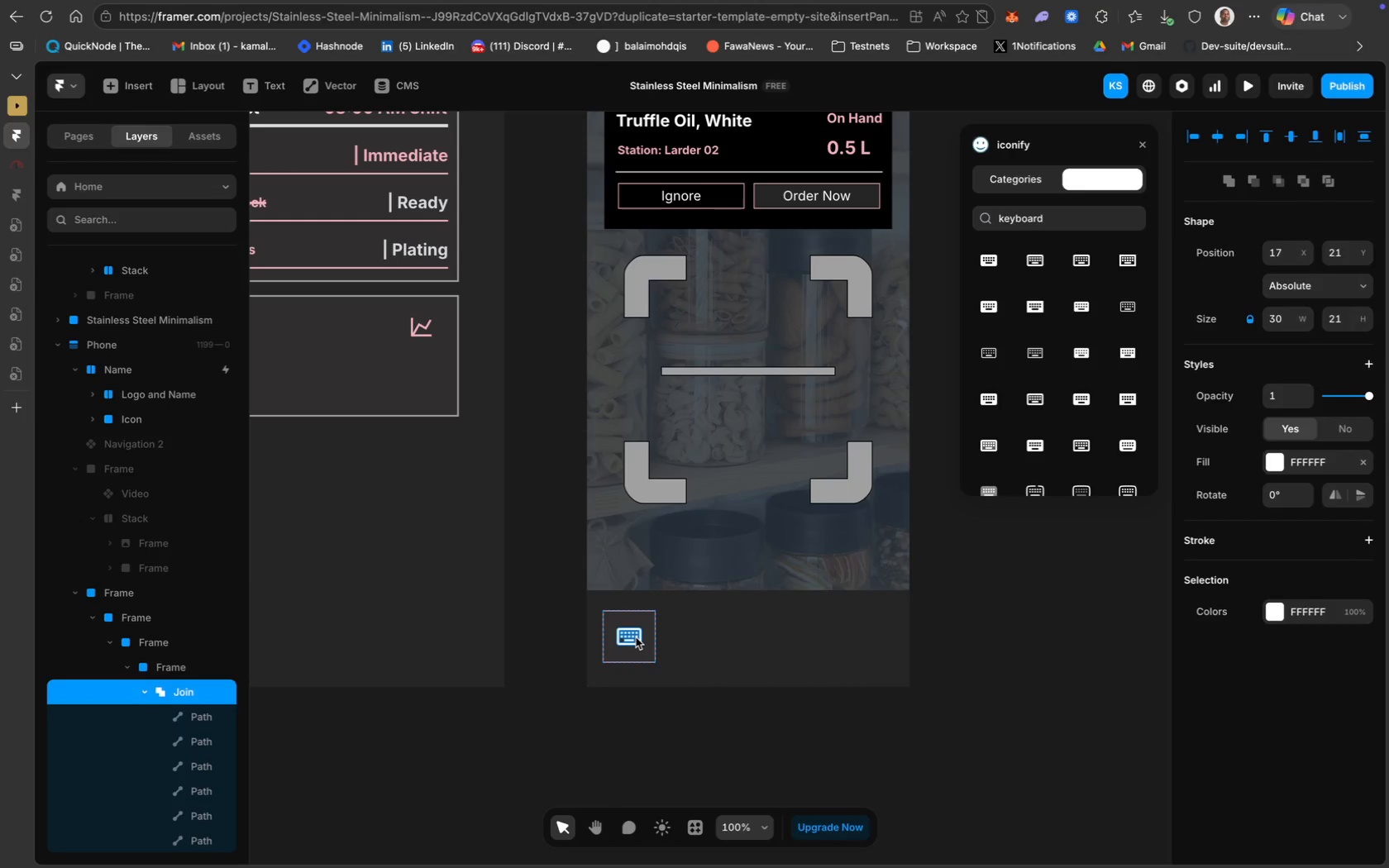 
key(ArrowLeft)
 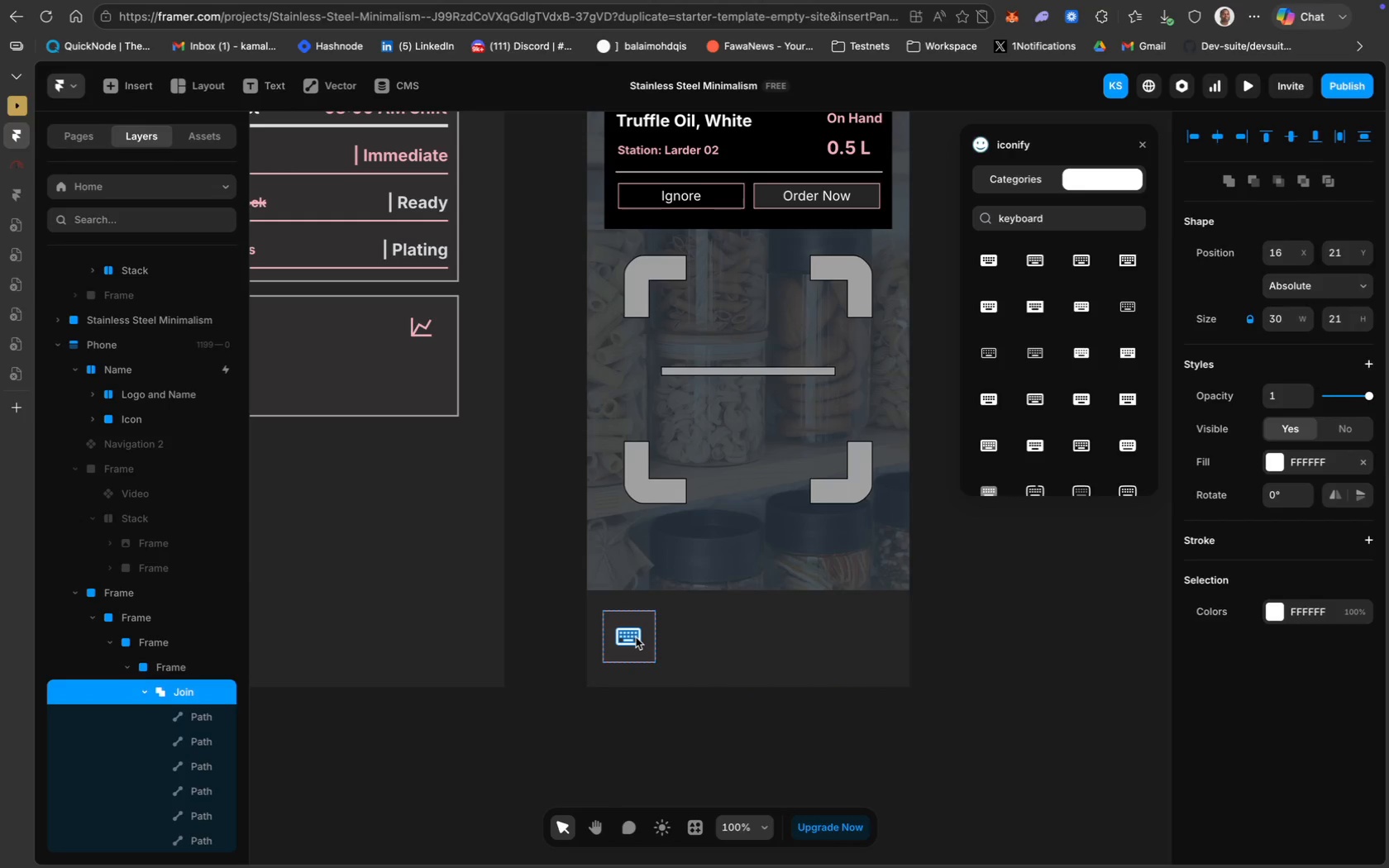 
left_click([624, 739])
 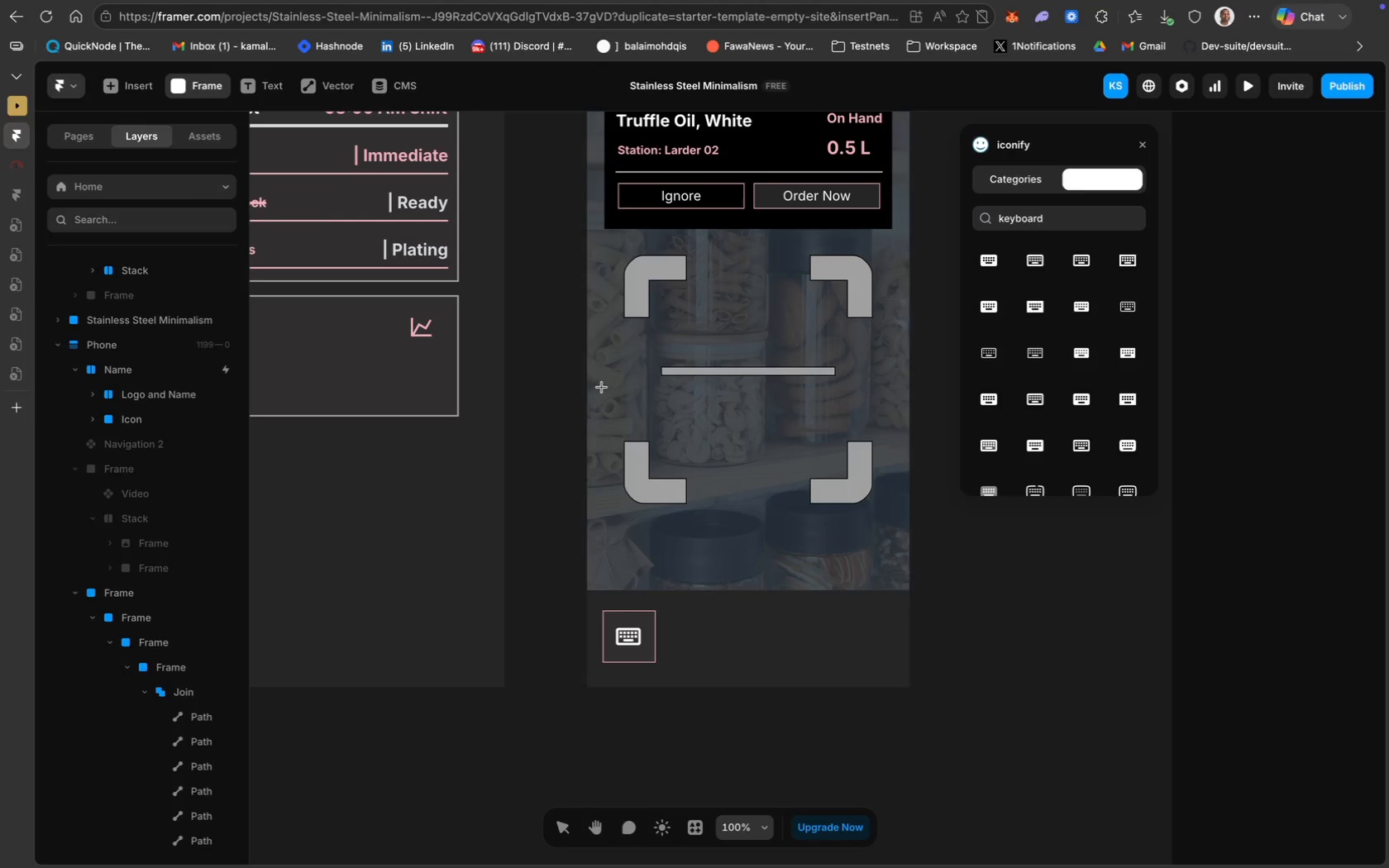 
wait(9.41)
 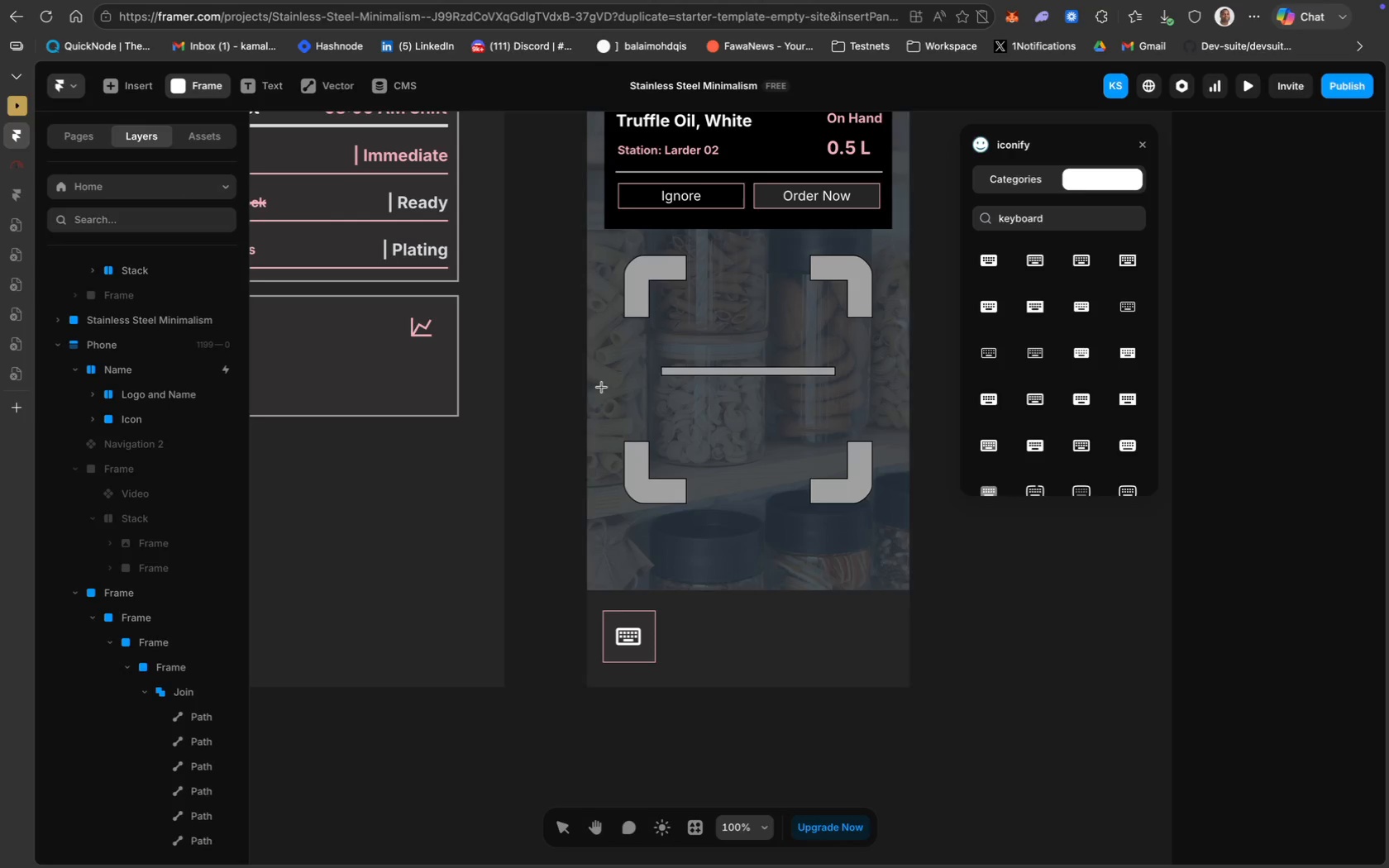 
left_click_drag(start_coordinate=[670, 610], to_coordinate=[890, 658])
 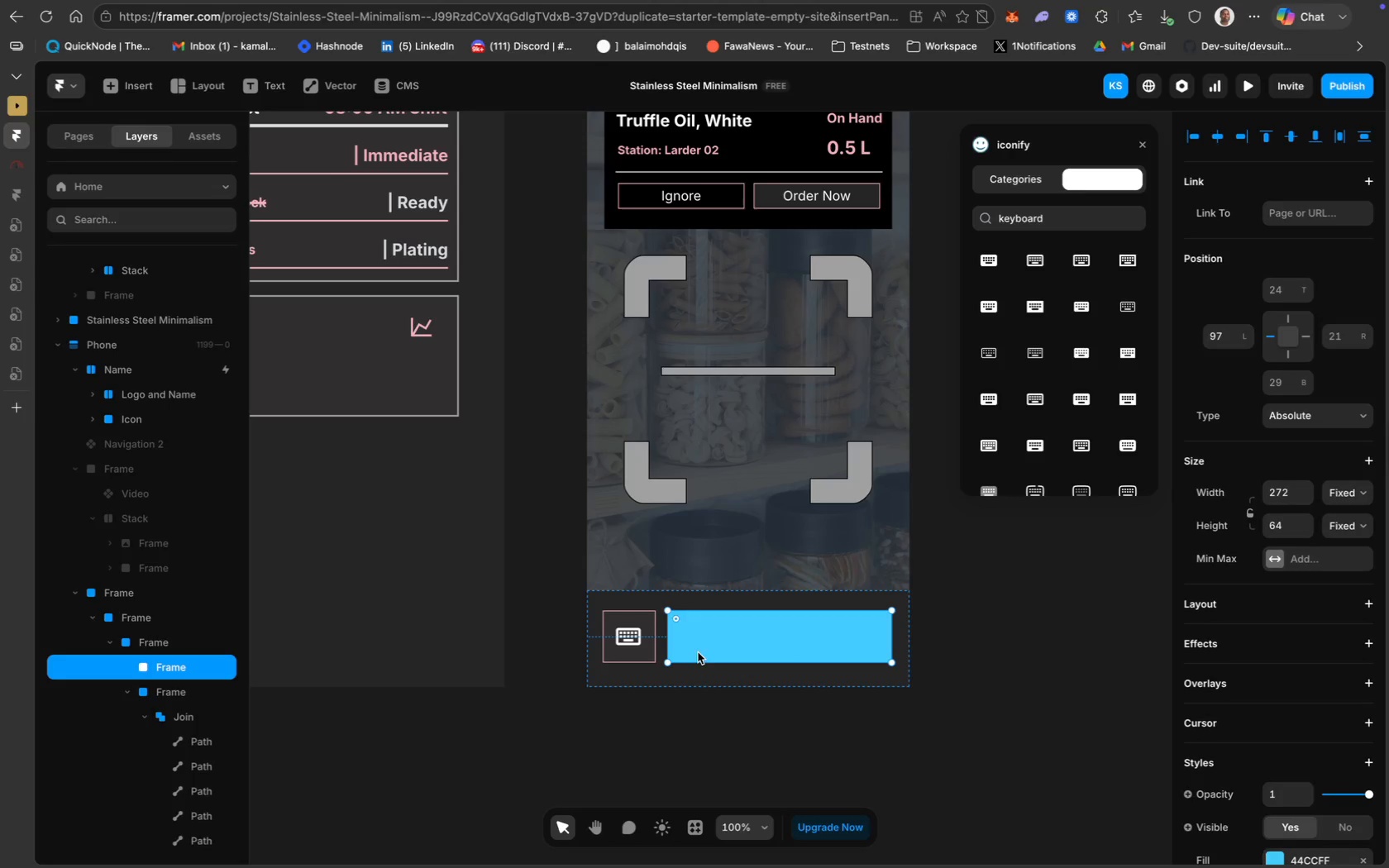 
wait(7.18)
 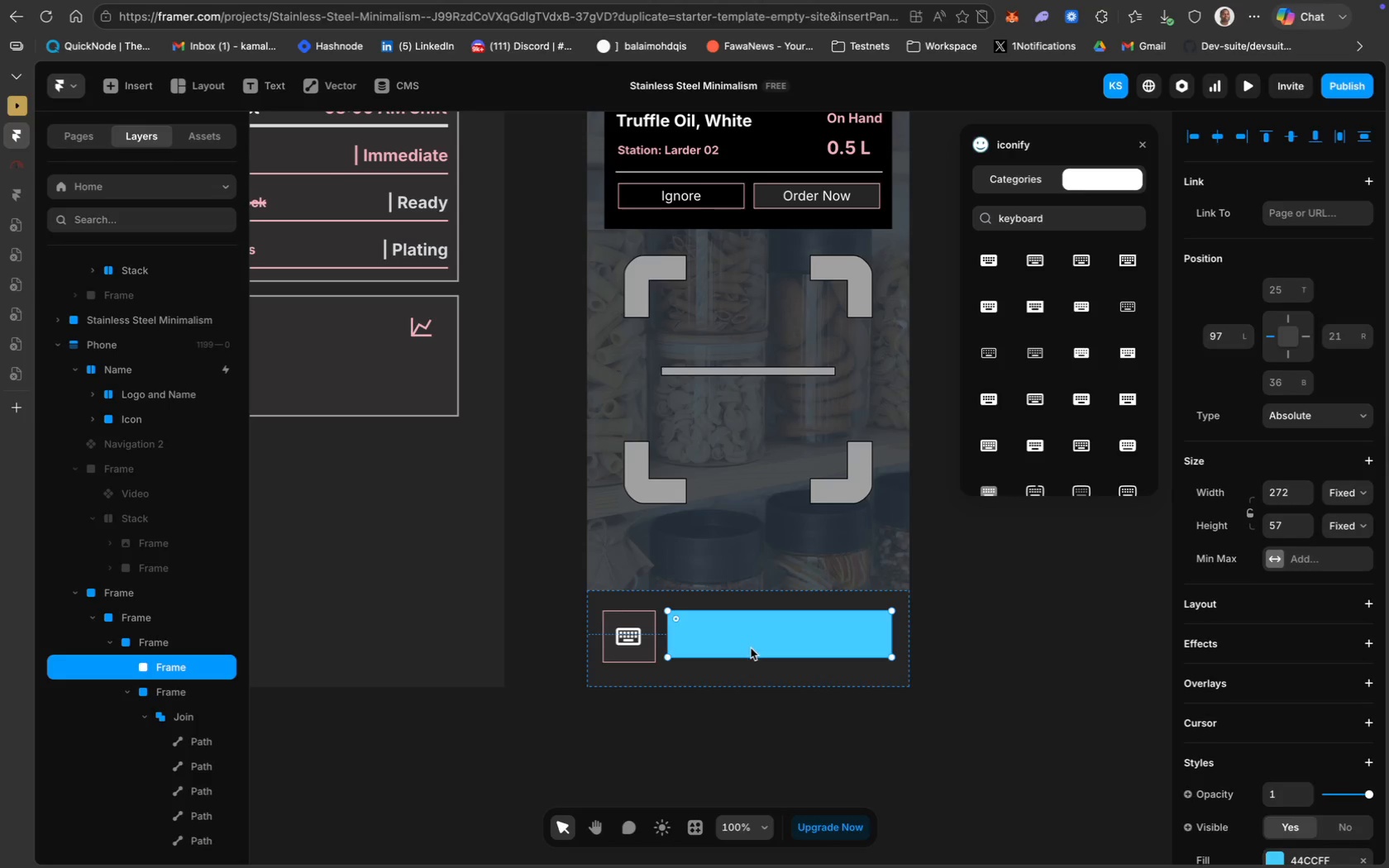 
scroll: coordinate [1357, 651], scroll_direction: down, amount: 71.0
 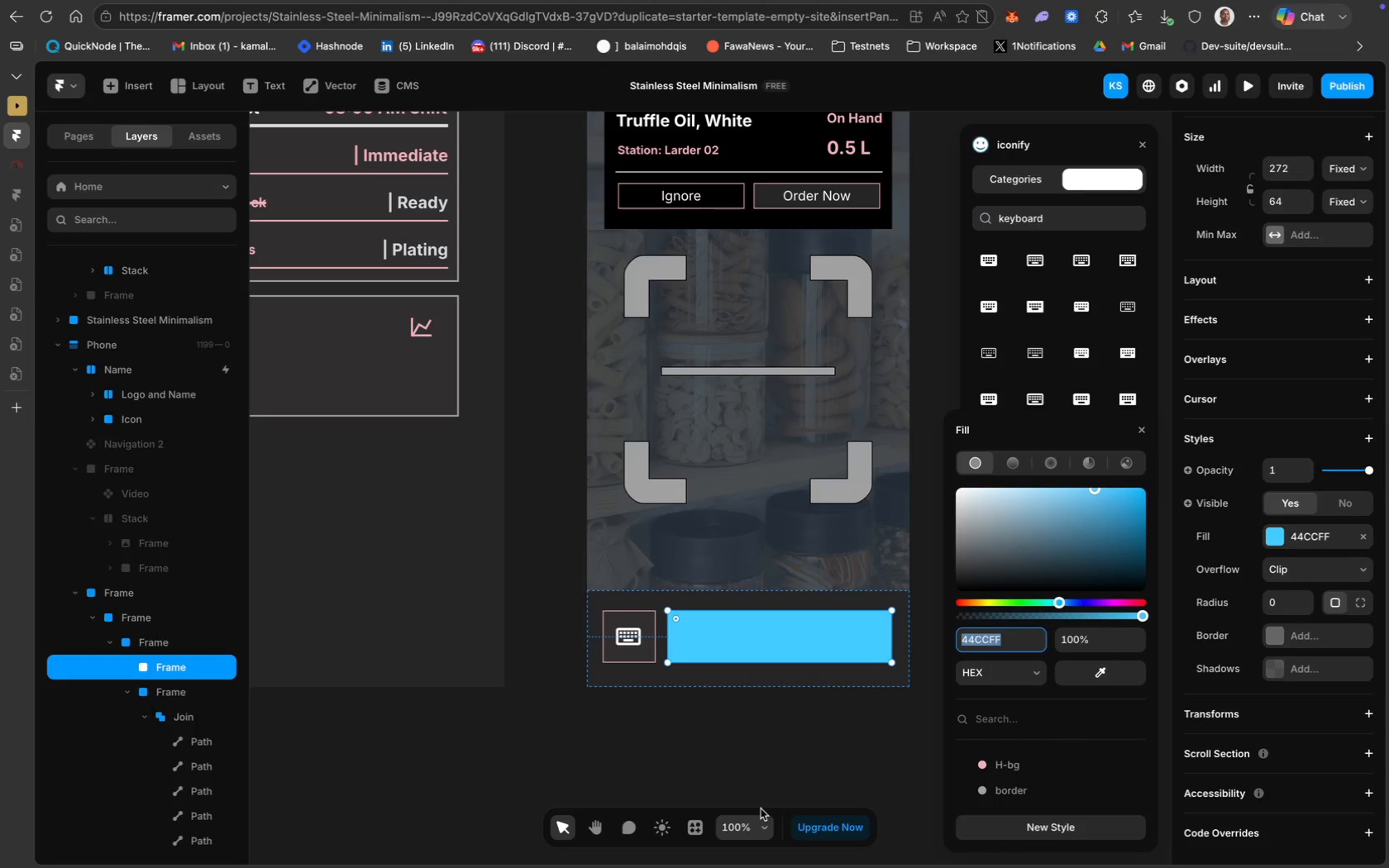 
wait(6.64)
 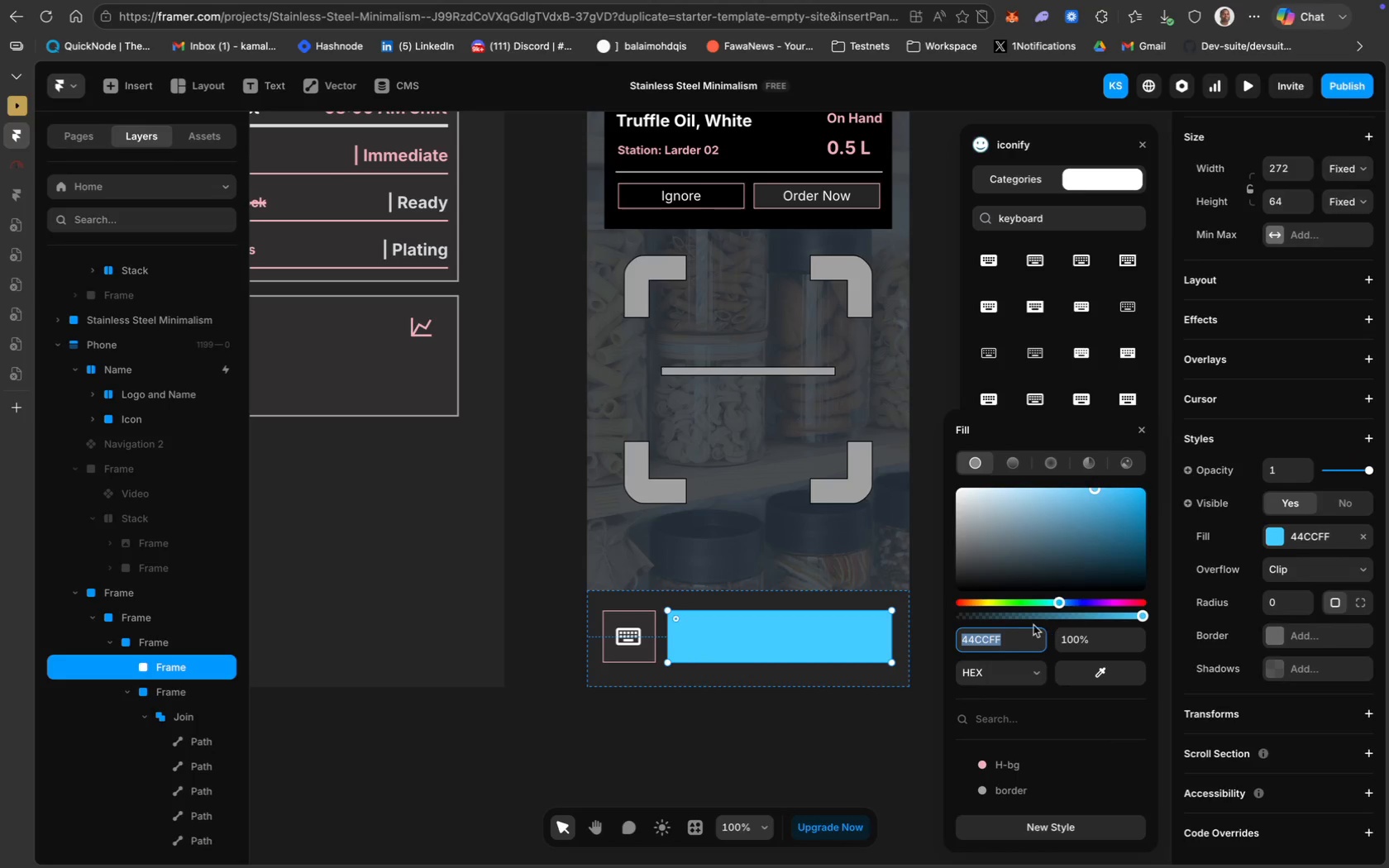 
left_click([765, 642])
 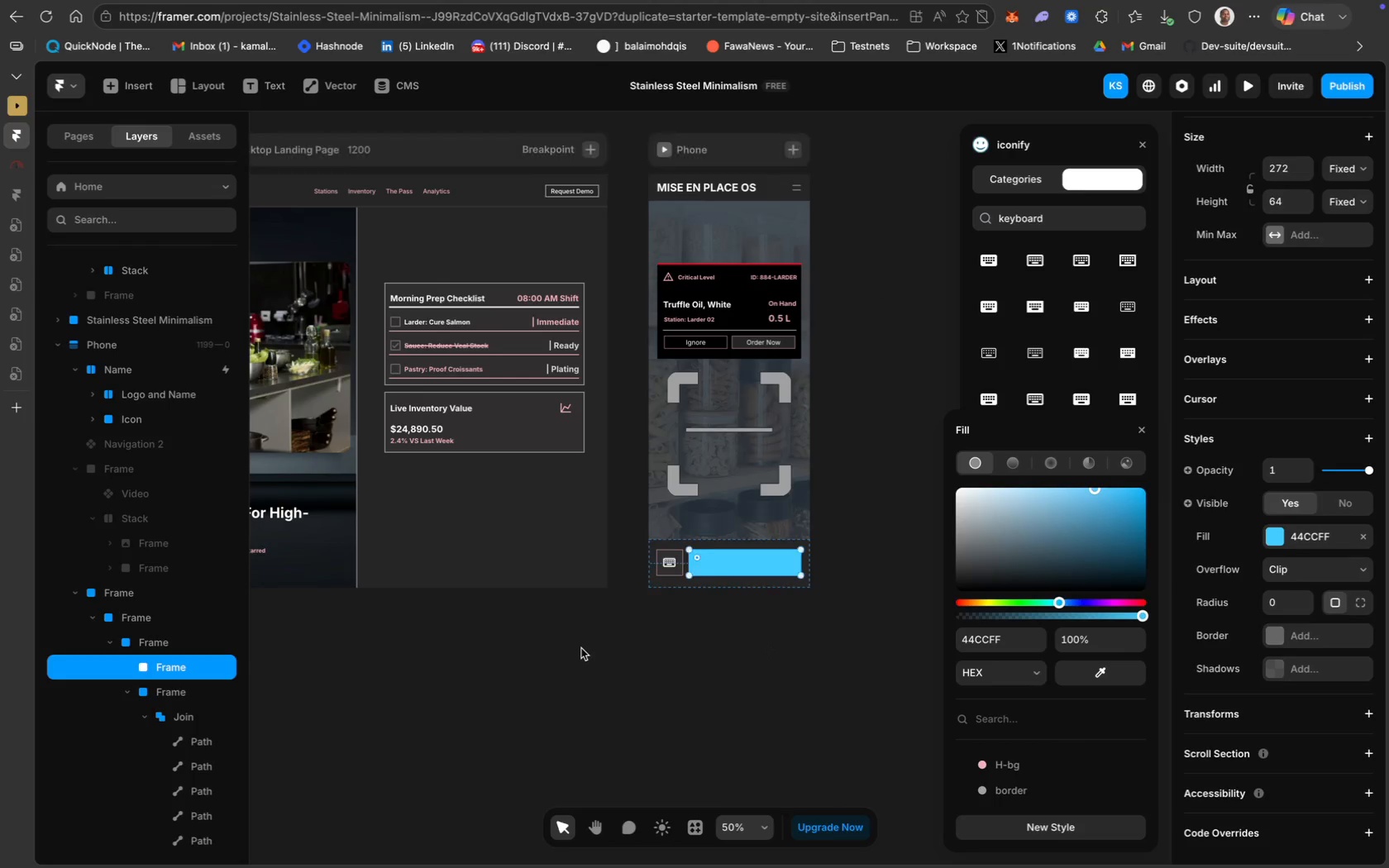 
scroll: coordinate [749, 646], scroll_direction: up, amount: 55.0
 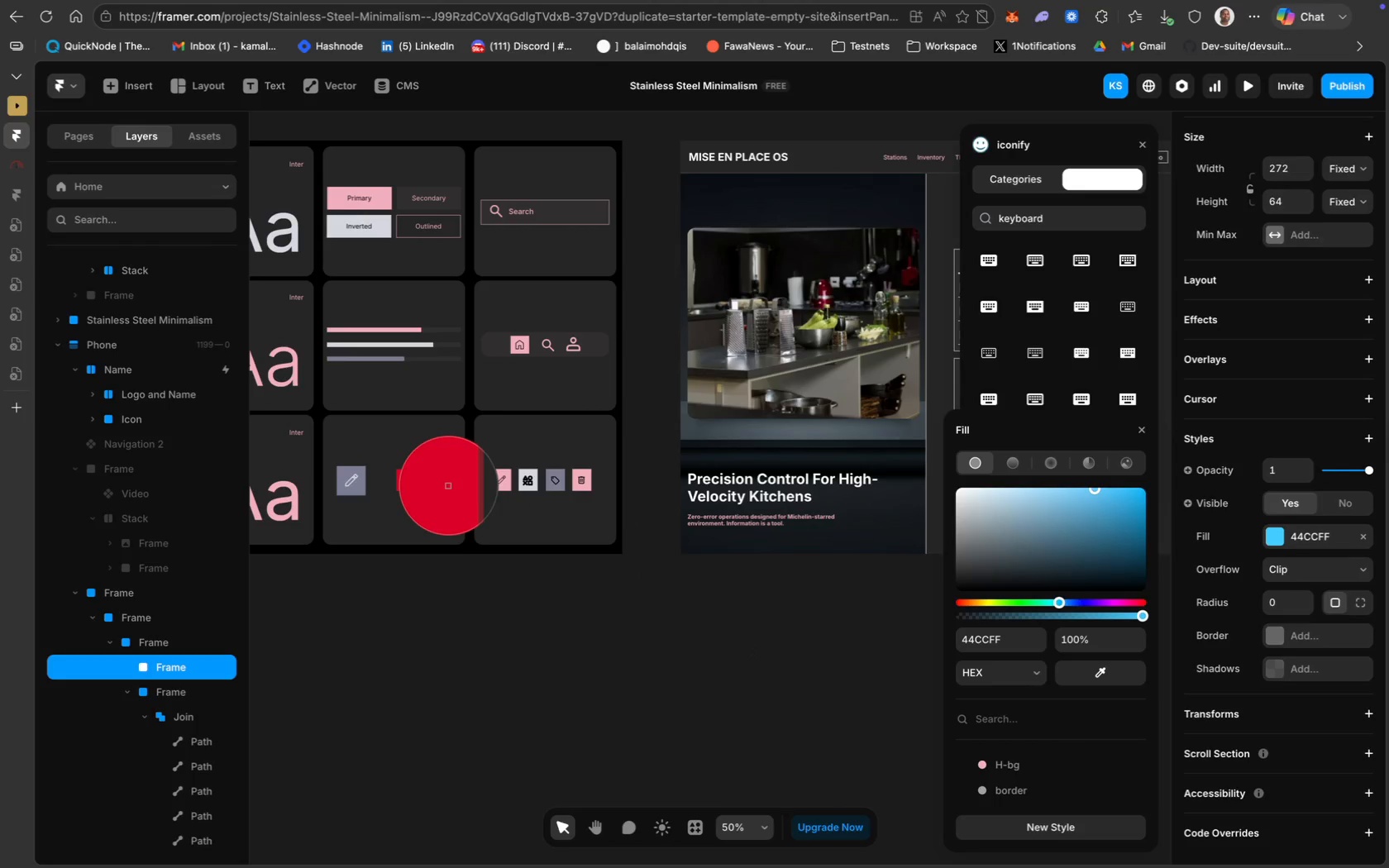 
scroll: coordinate [741, 627], scroll_direction: down, amount: 61.0
 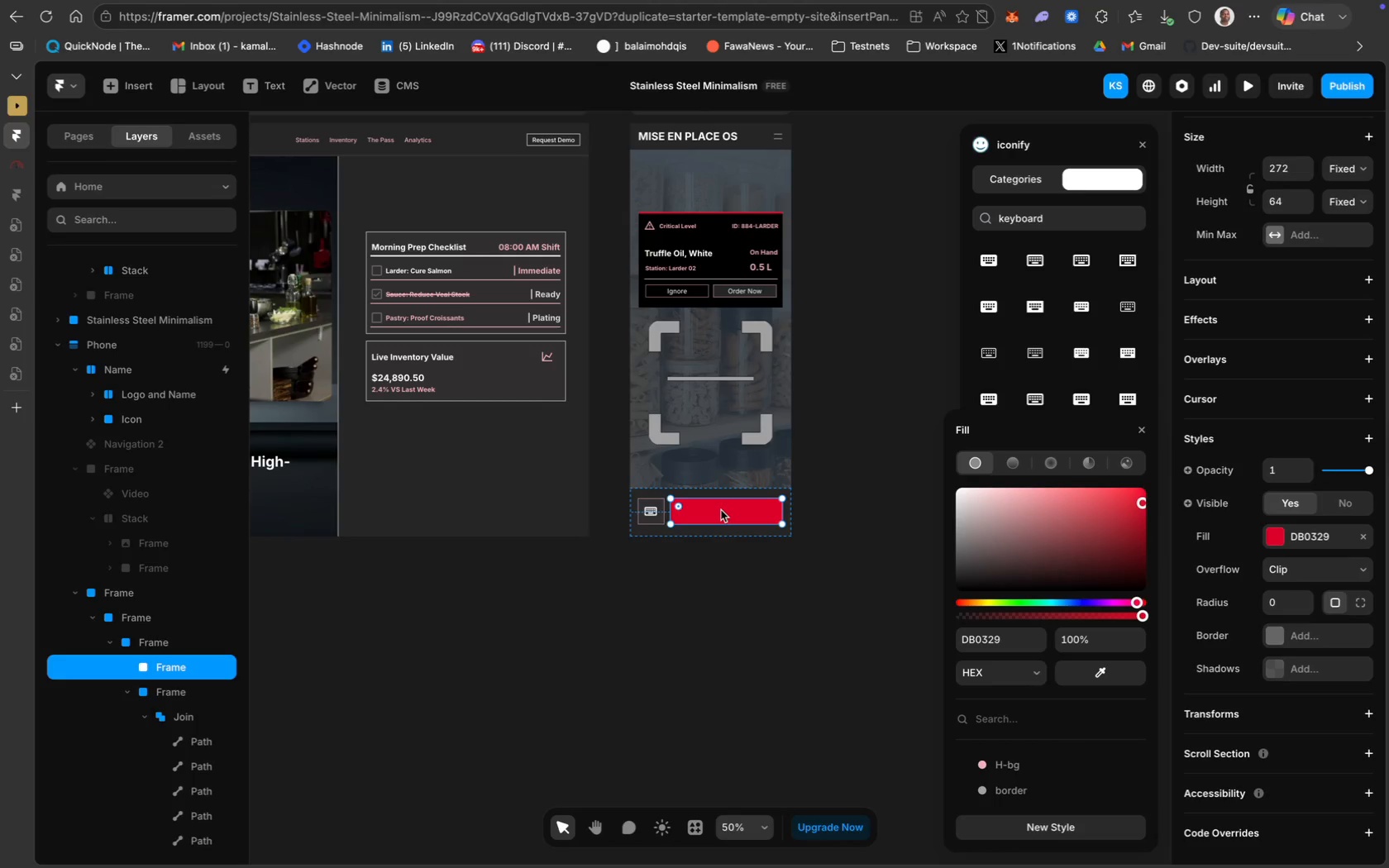 
wait(6.81)
 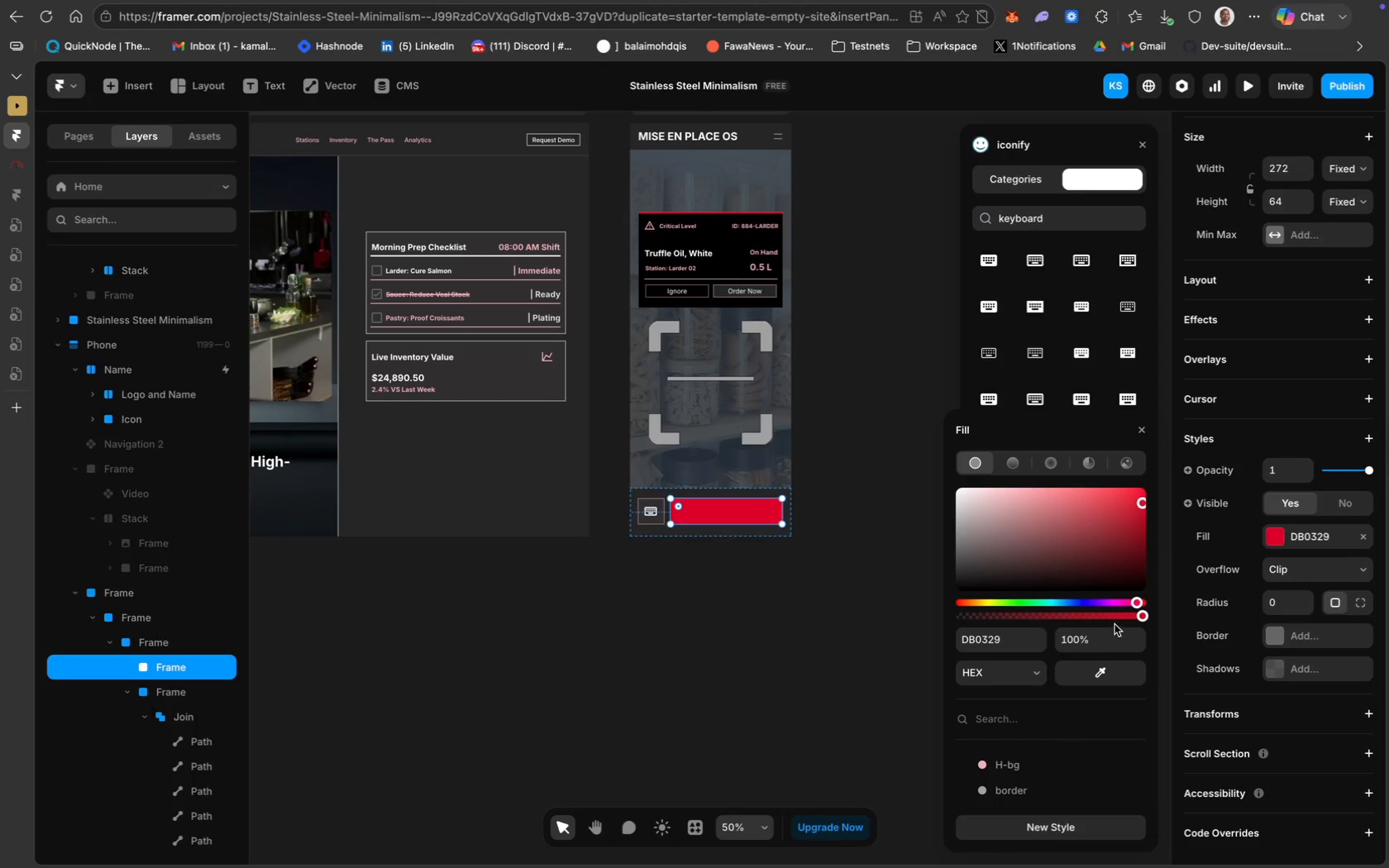 
type(SCAN INVENTORY)
 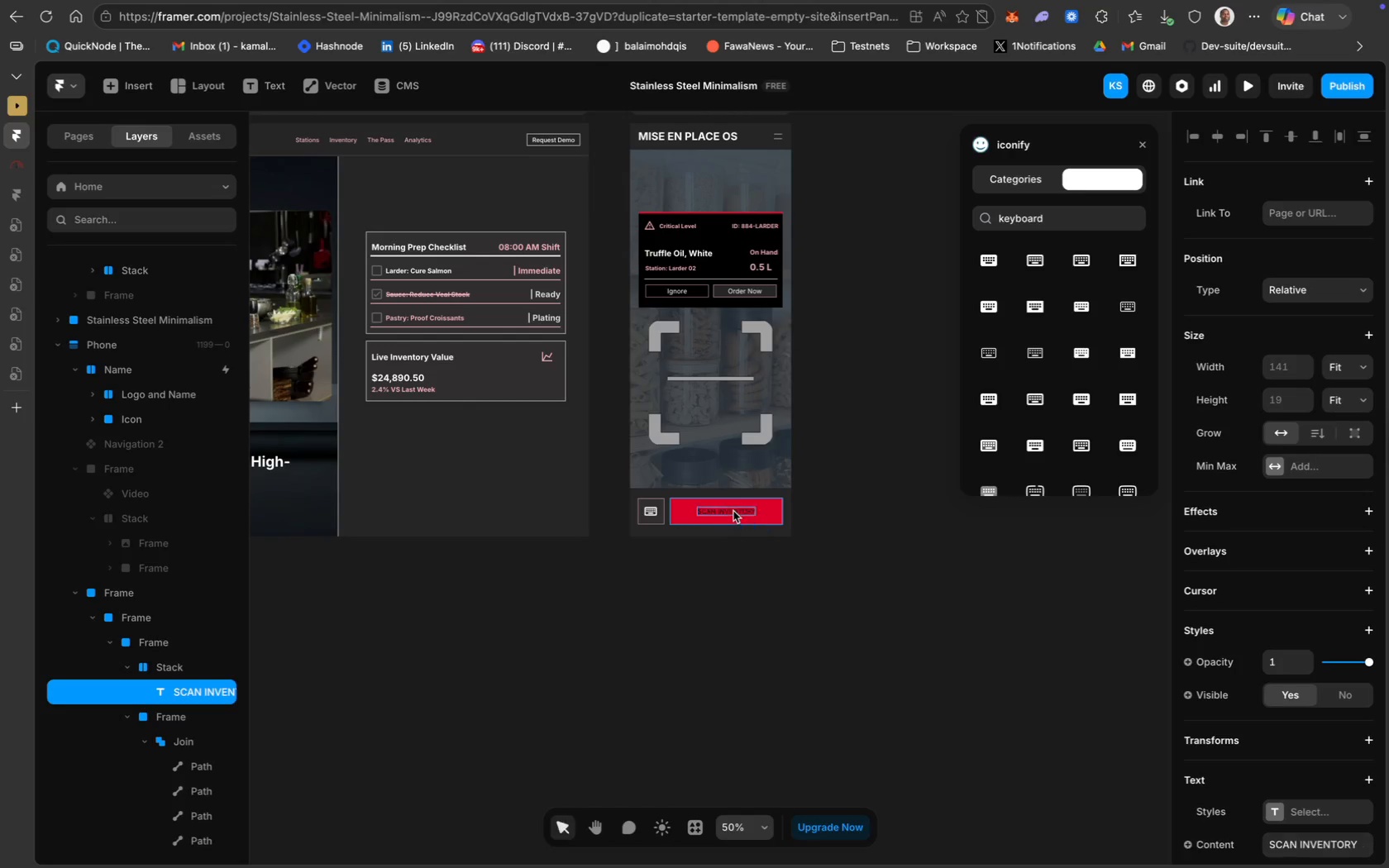 
key(Meta+A)
 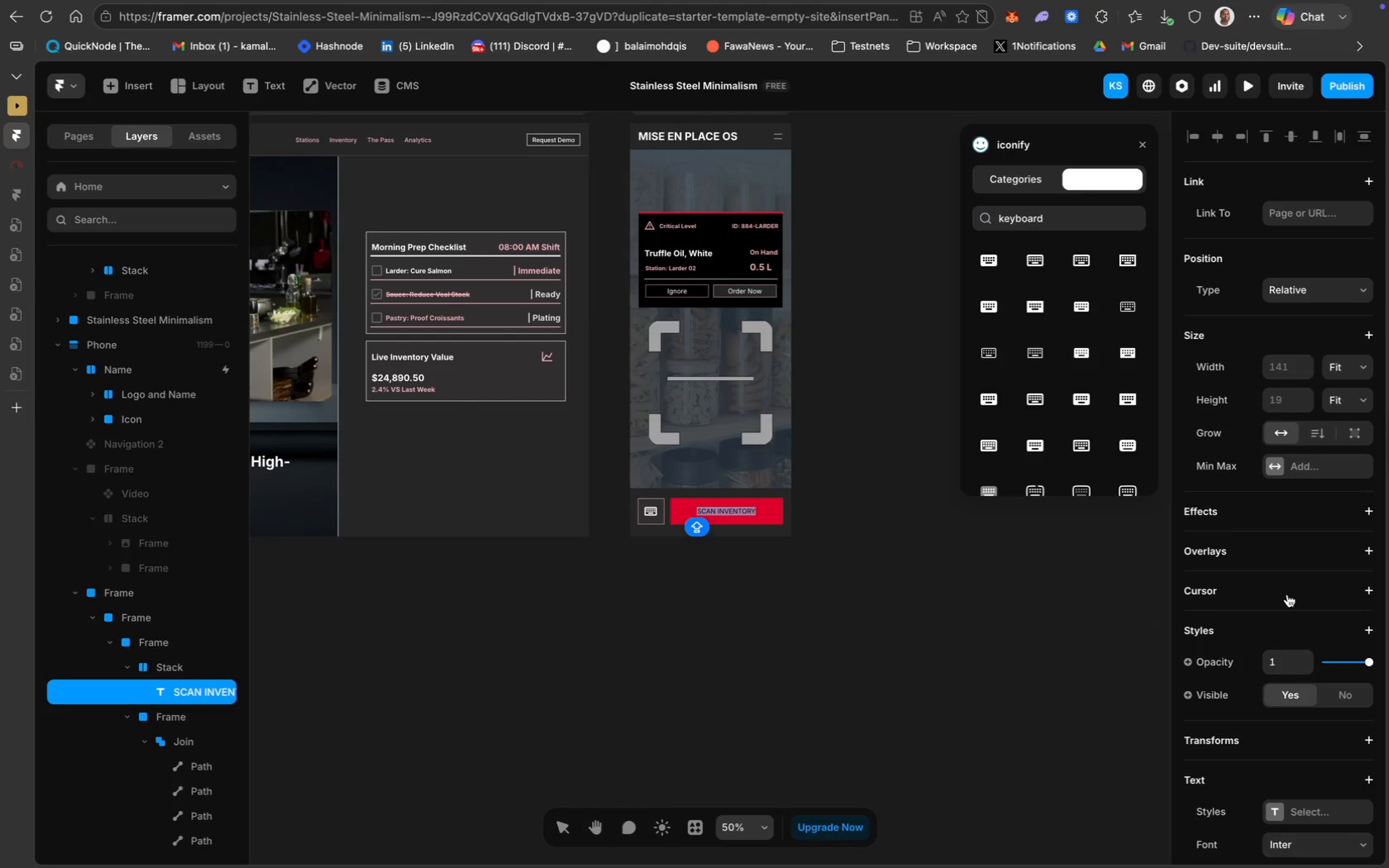 
scroll: coordinate [1286, 641], scroll_direction: down, amount: 48.0
 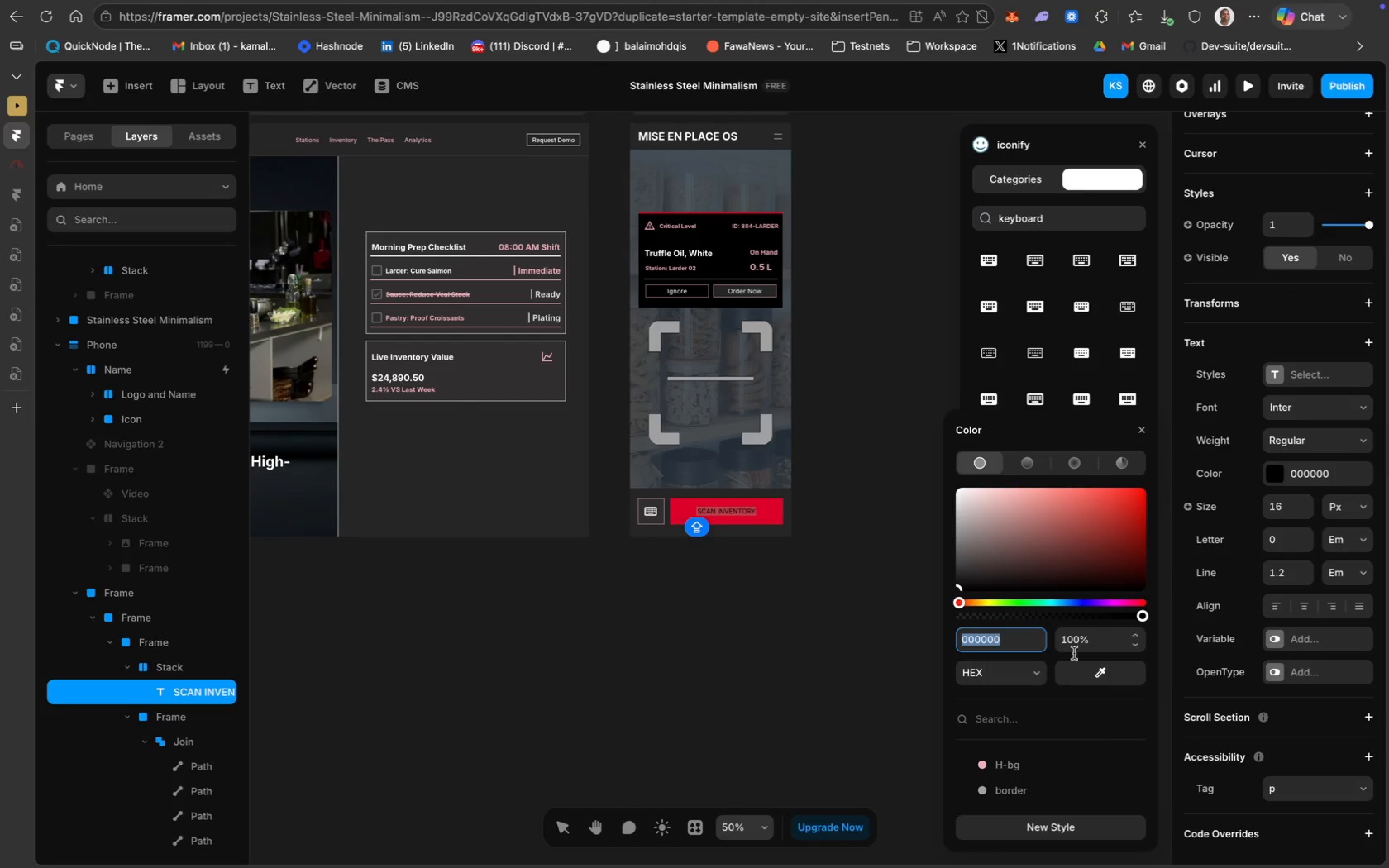 
type(WHITE)
 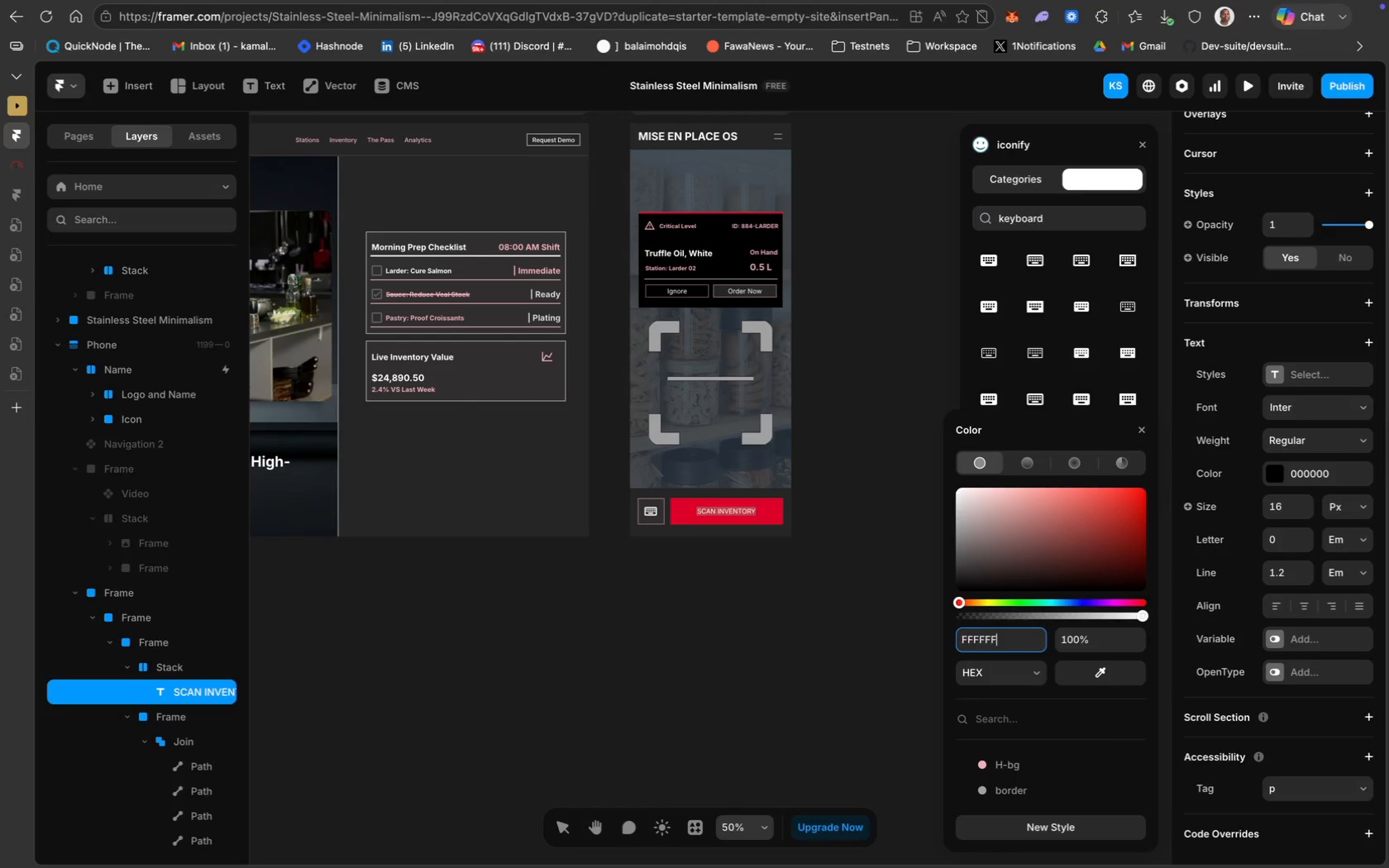 
key(Enter)
 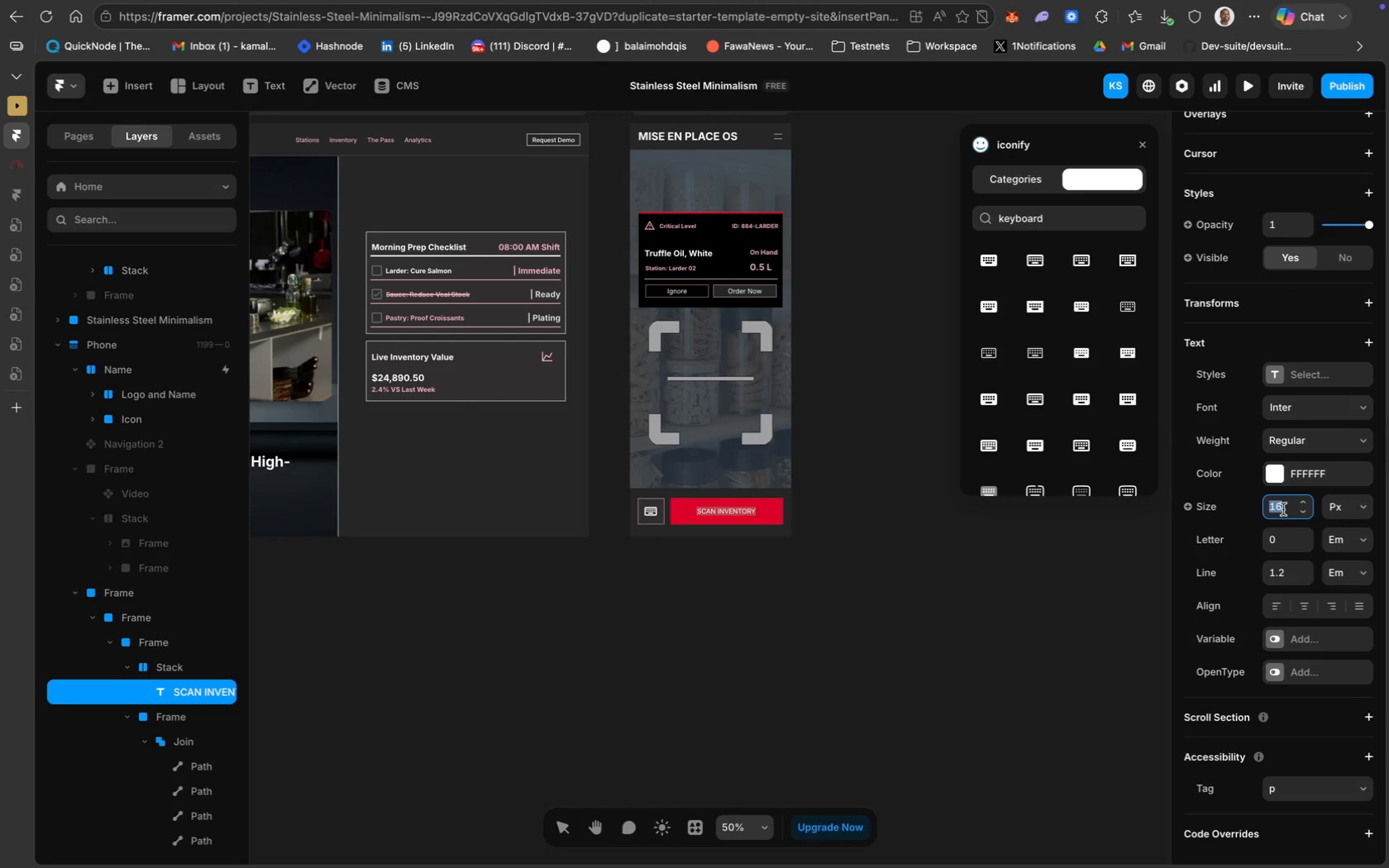 
type(20)
 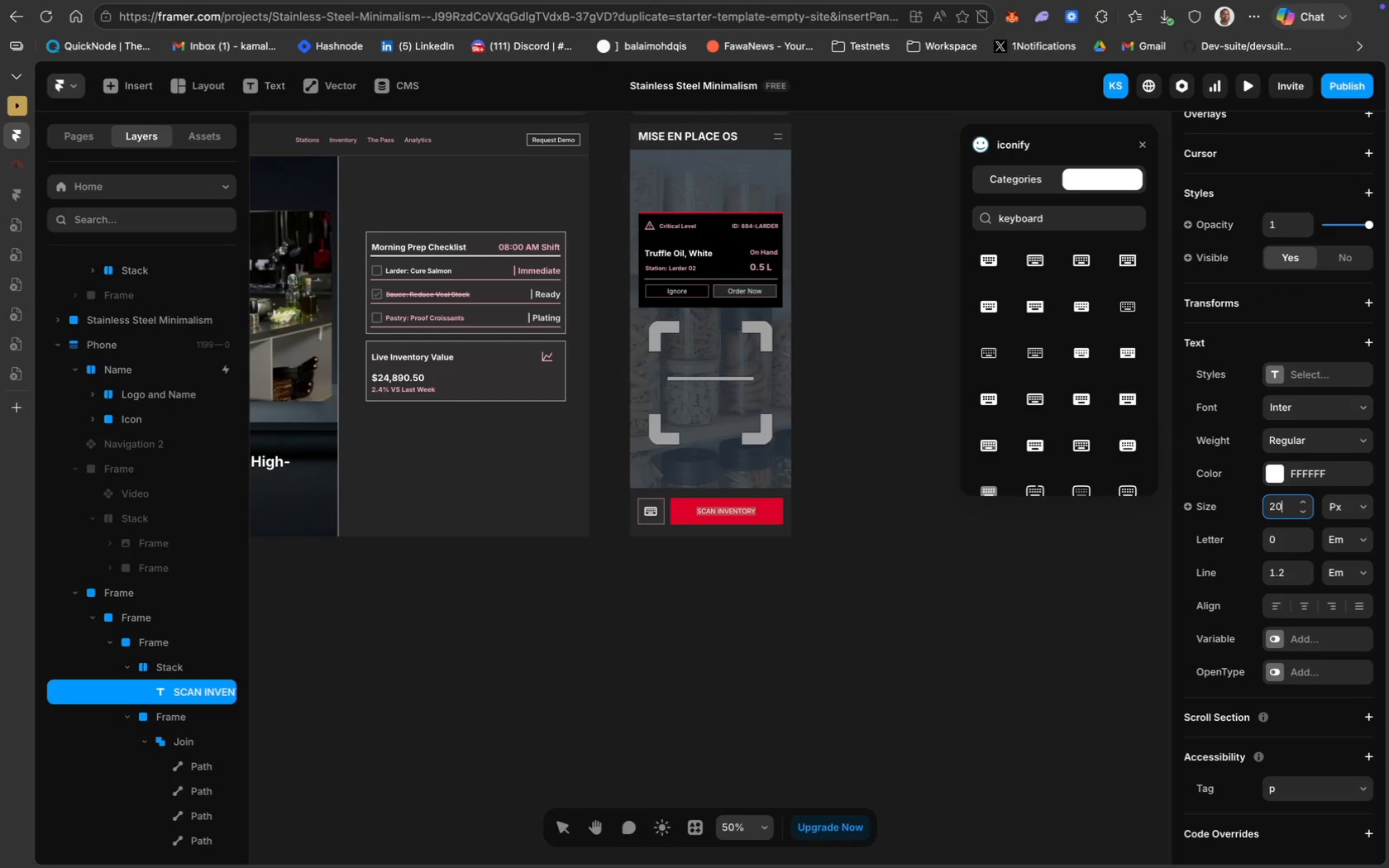 
key(Enter)
 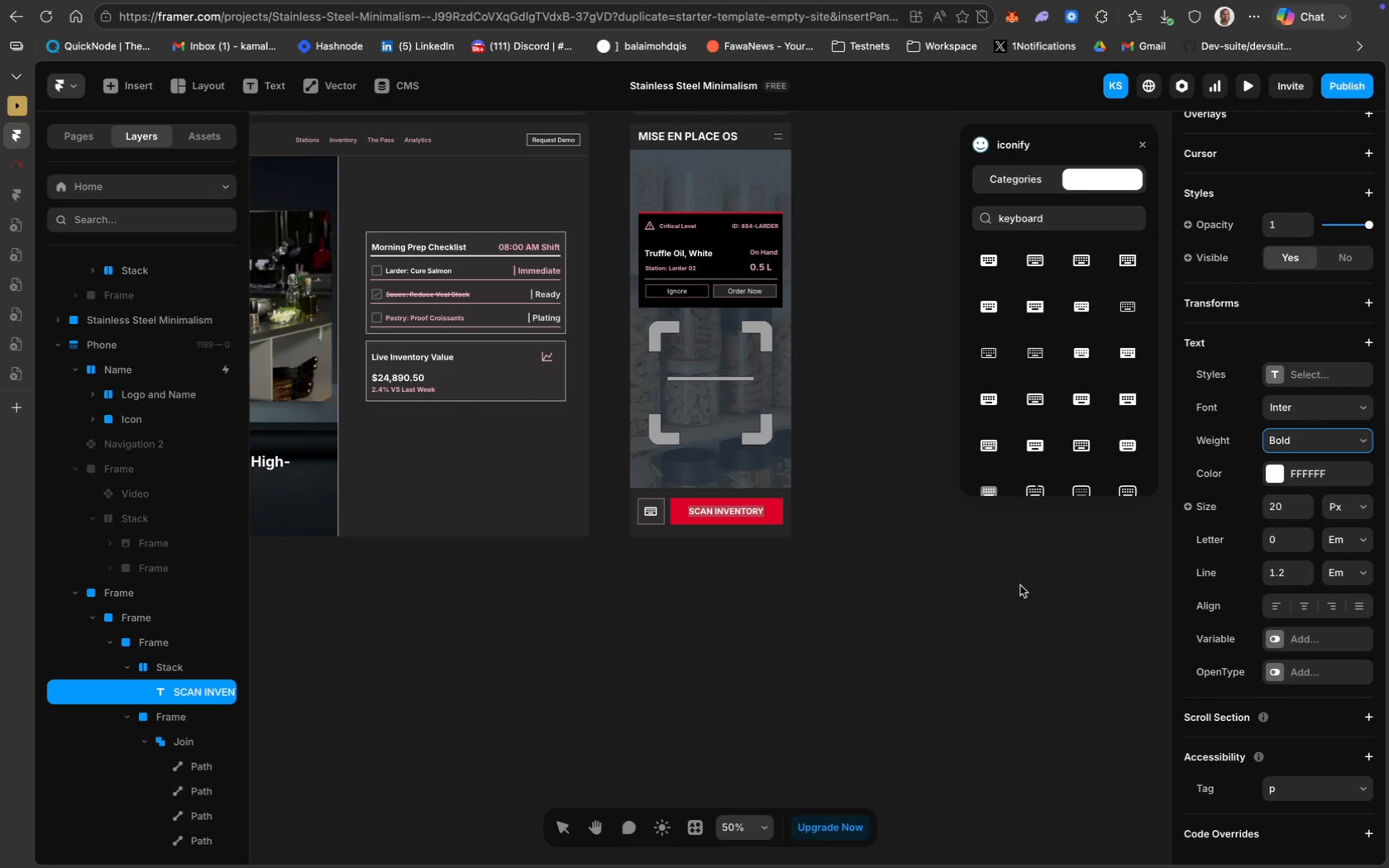 
wait(6.27)
 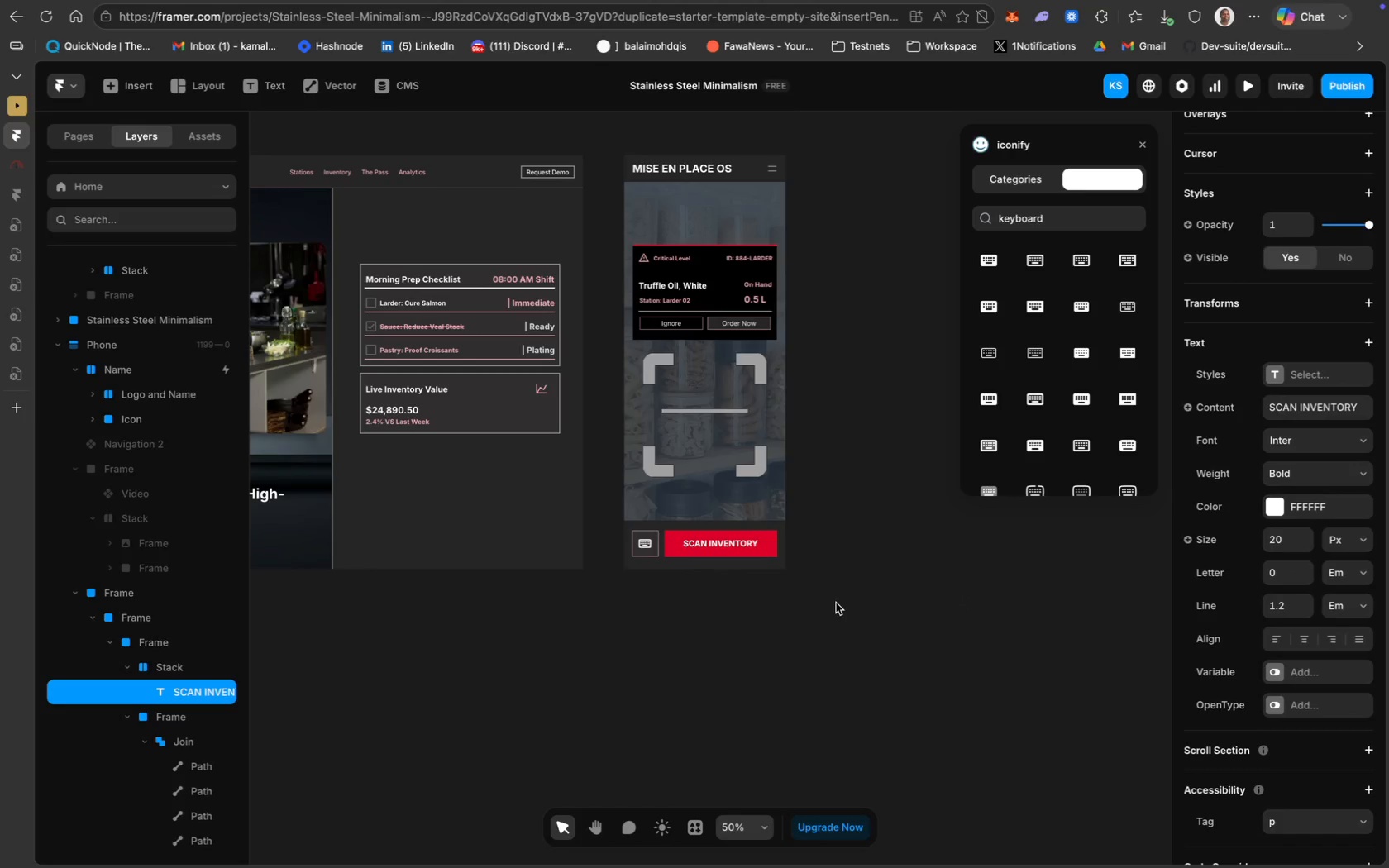 
left_click([836, 603])
 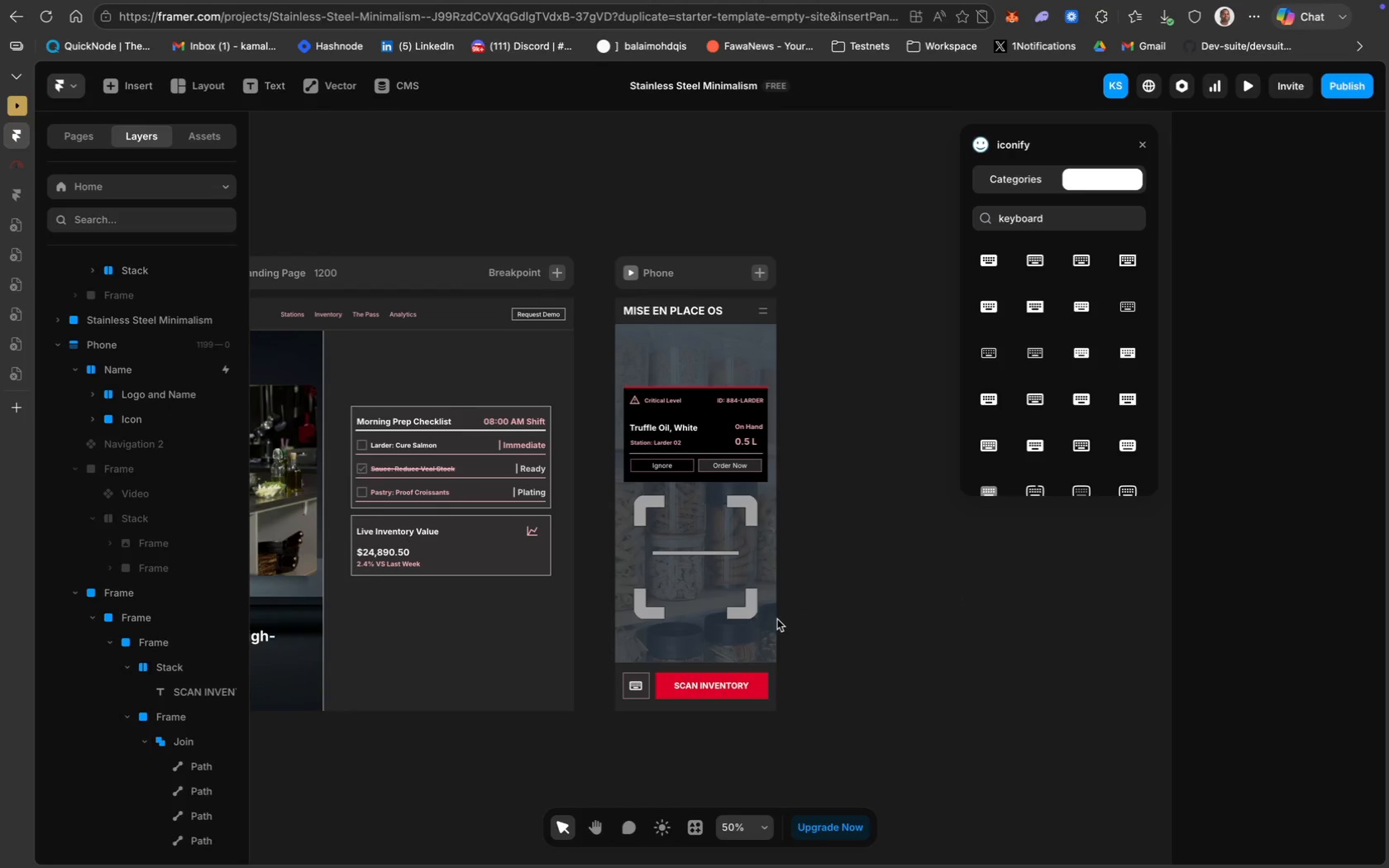 
scroll: coordinate [712, 494], scroll_direction: up, amount: 29.0
 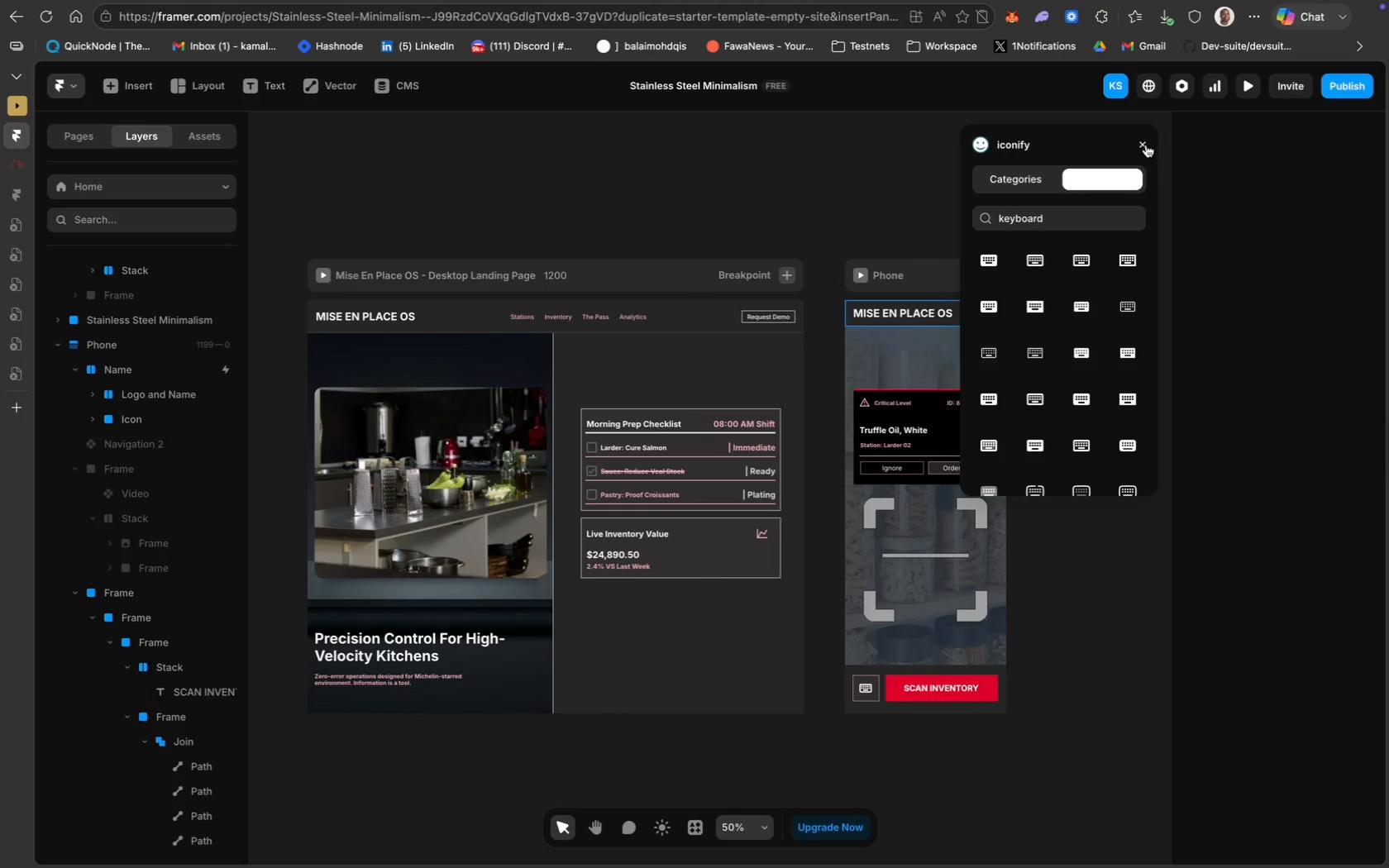 
scroll: coordinate [1052, 331], scroll_direction: down, amount: 5.0
 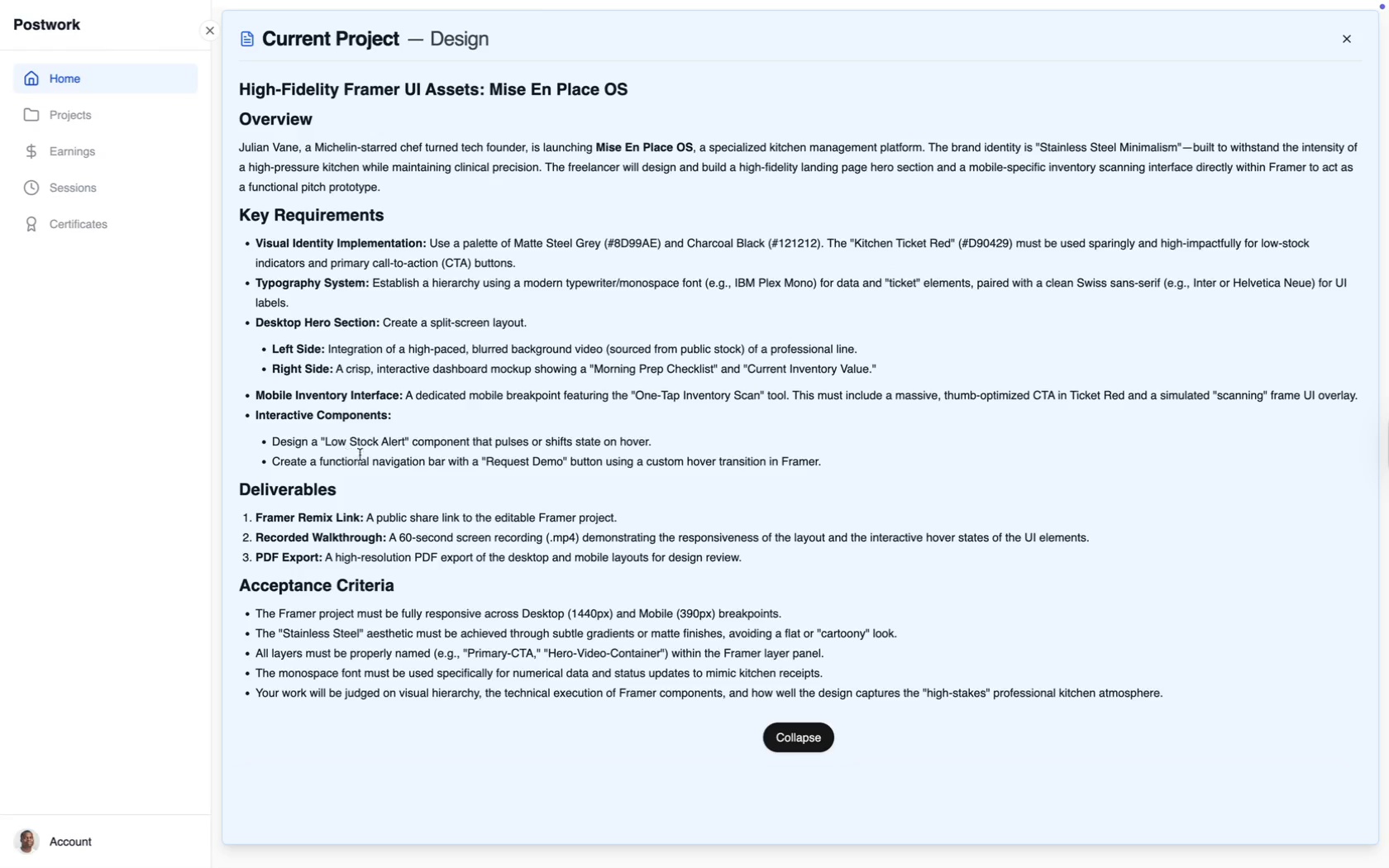 
wait(29.17)
 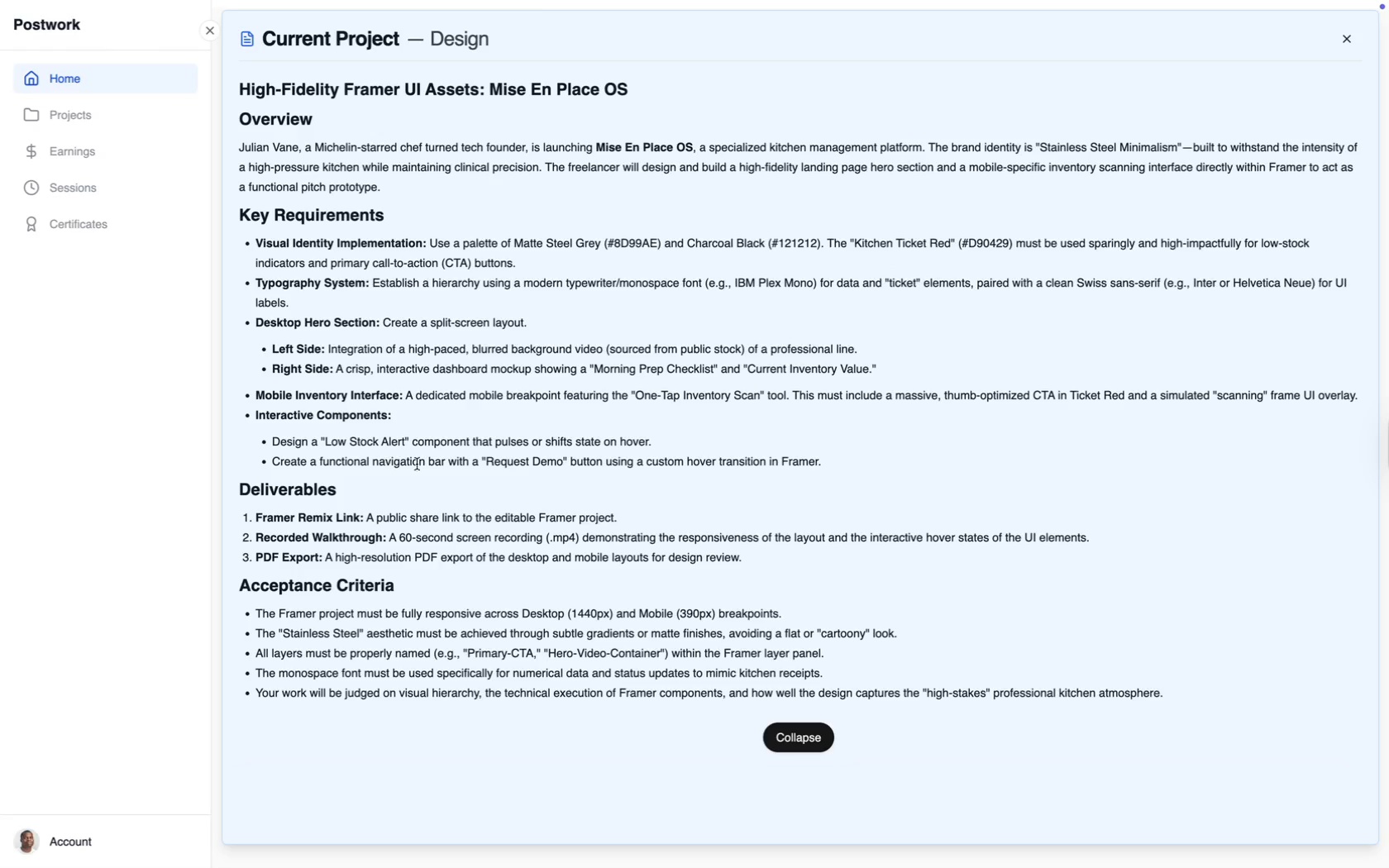 
key(Meta+Equal)
 